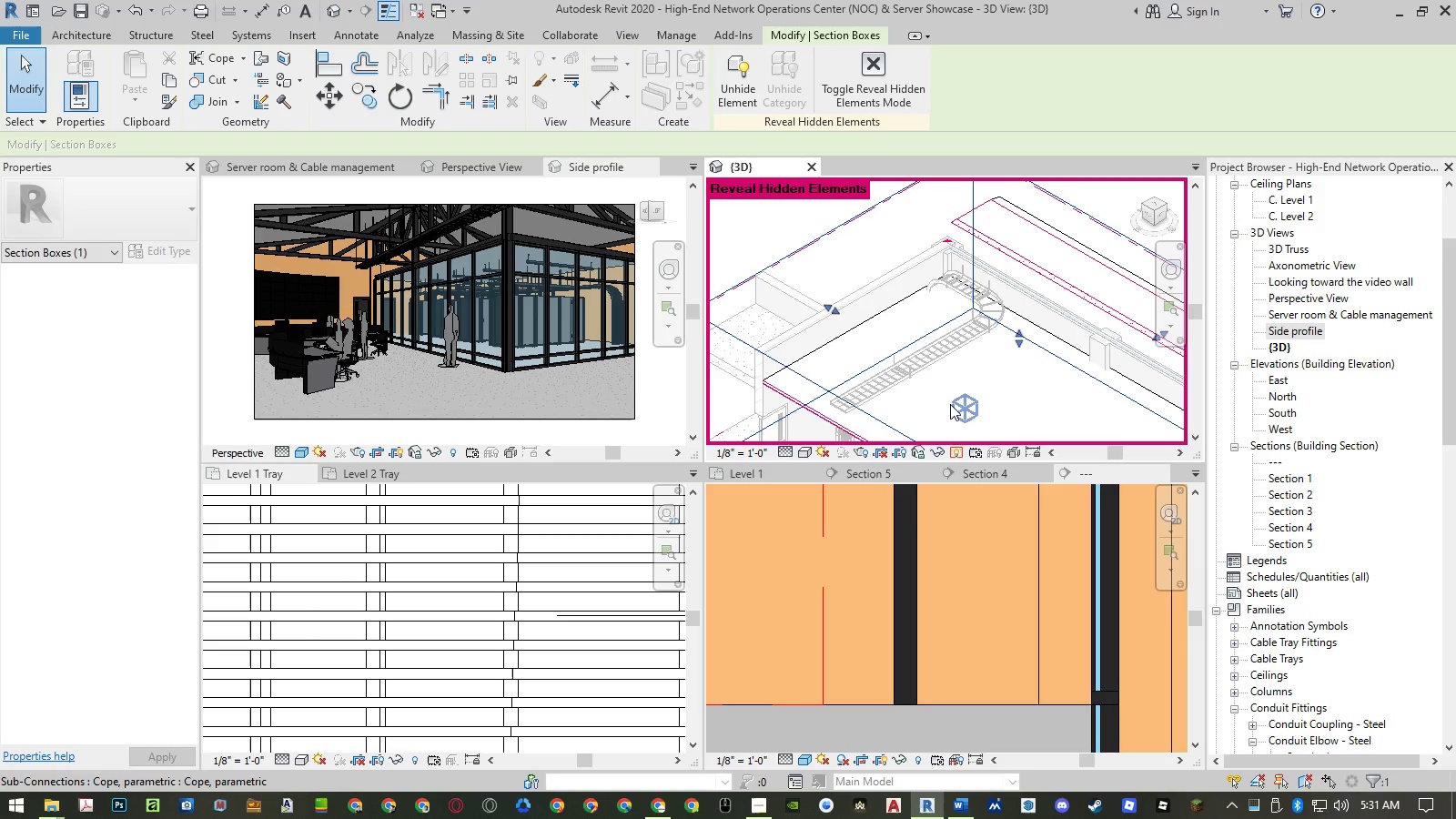 
left_click([956, 451])
 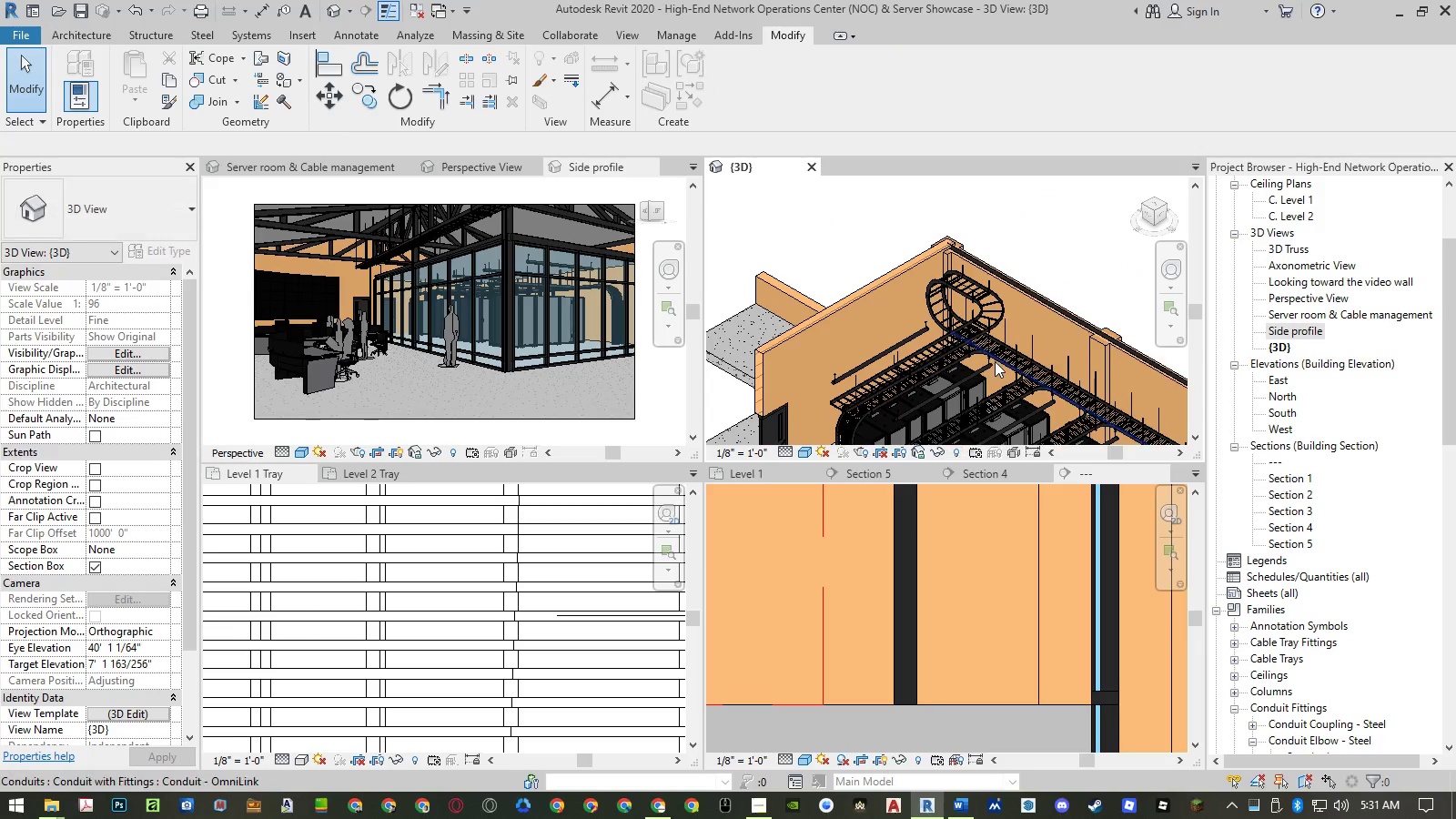 
scroll: coordinate [920, 288], scroll_direction: up, amount: 7.0
 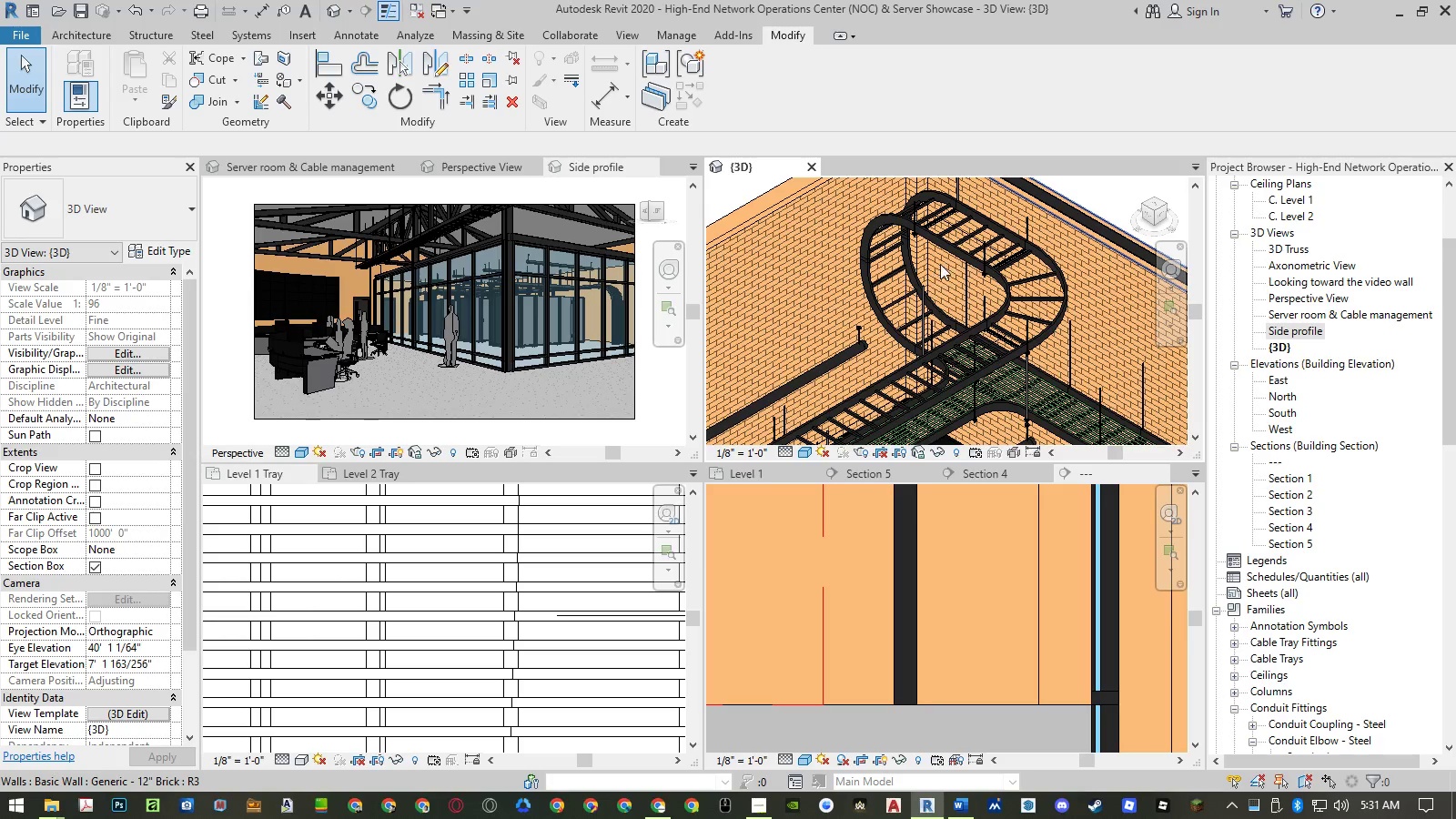 
scroll: coordinate [943, 261], scroll_direction: down, amount: 10.0
 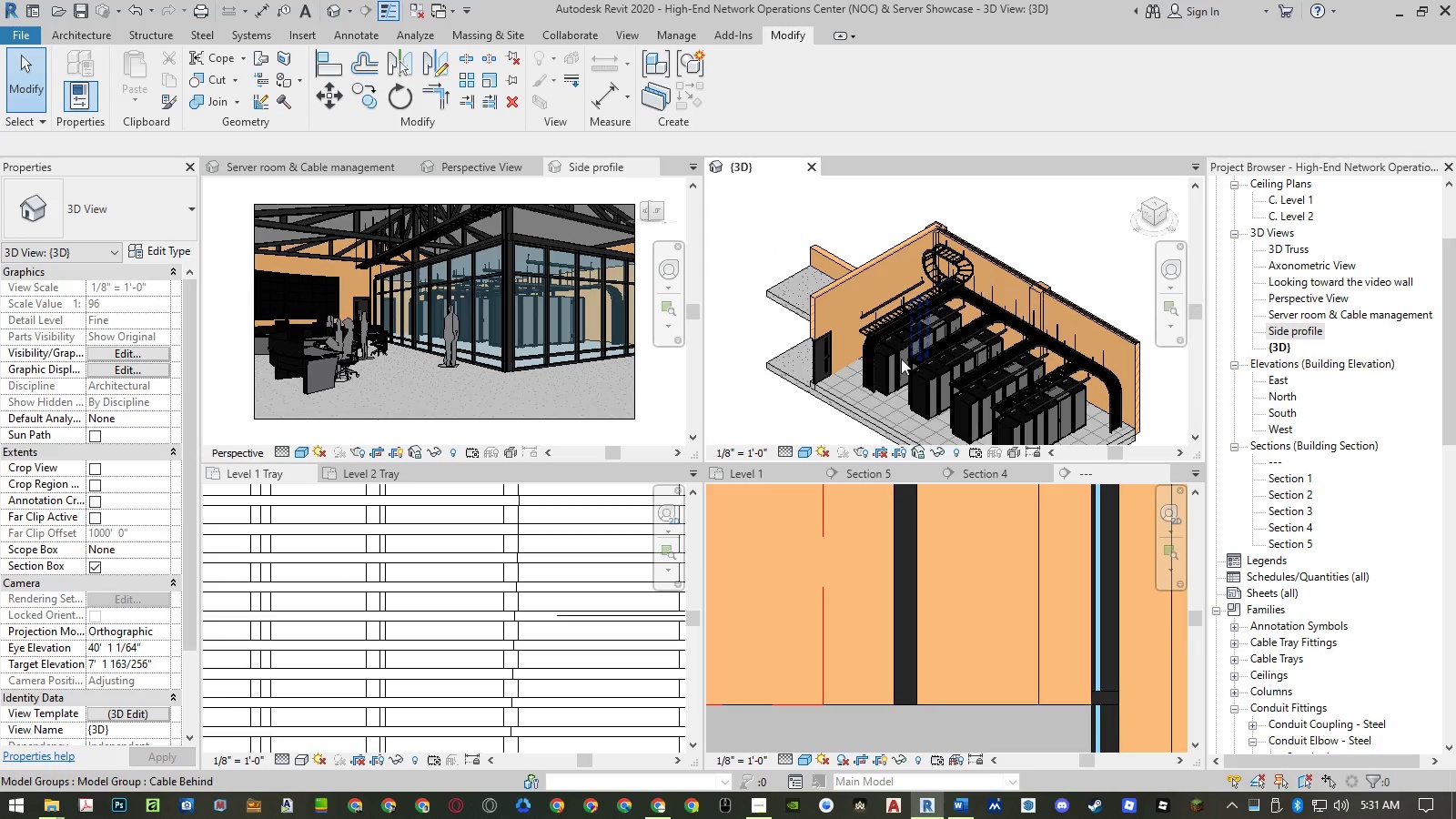 
scroll: coordinate [862, 380], scroll_direction: up, amount: 13.0
 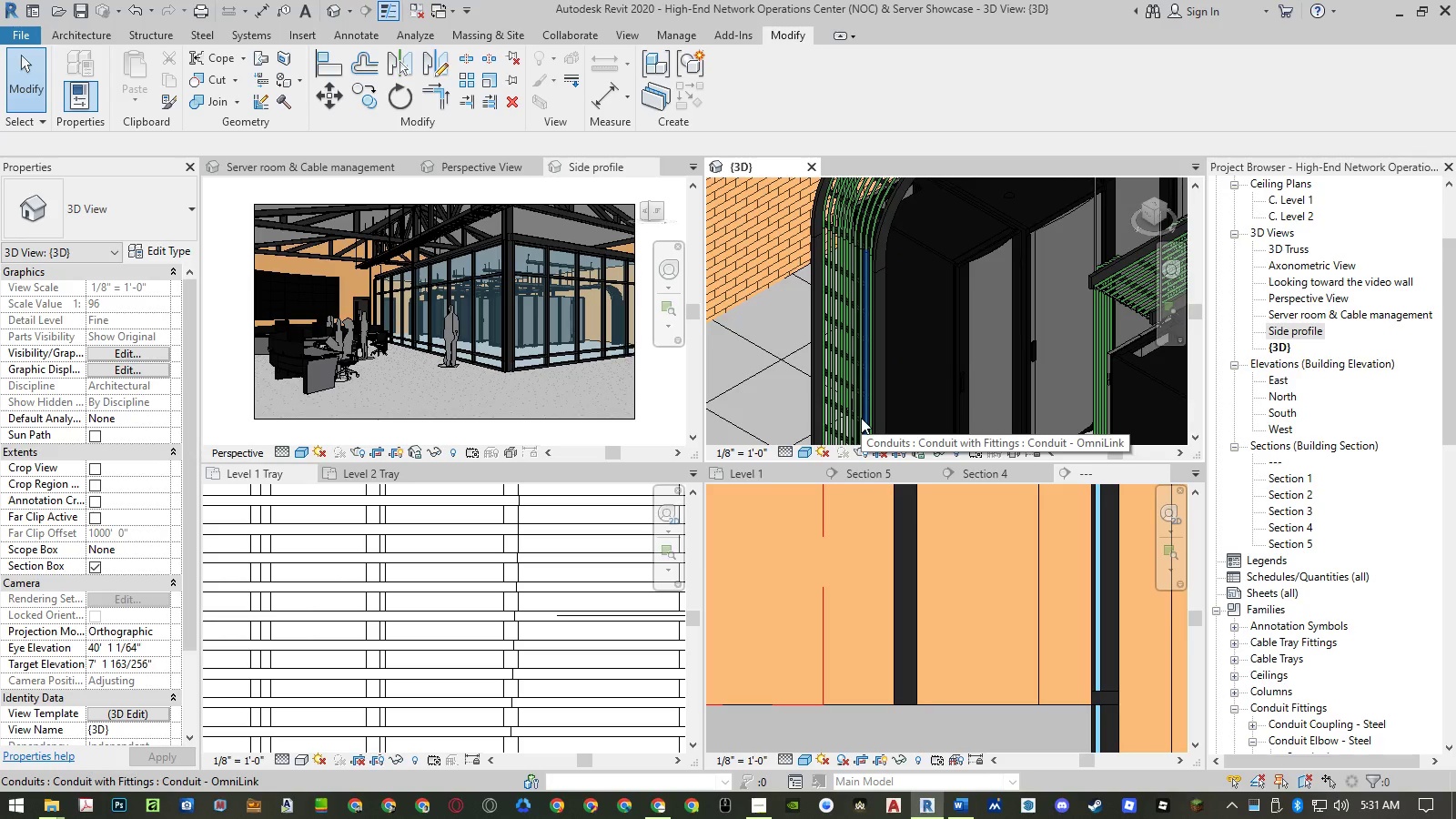 
left_click([861, 418])
 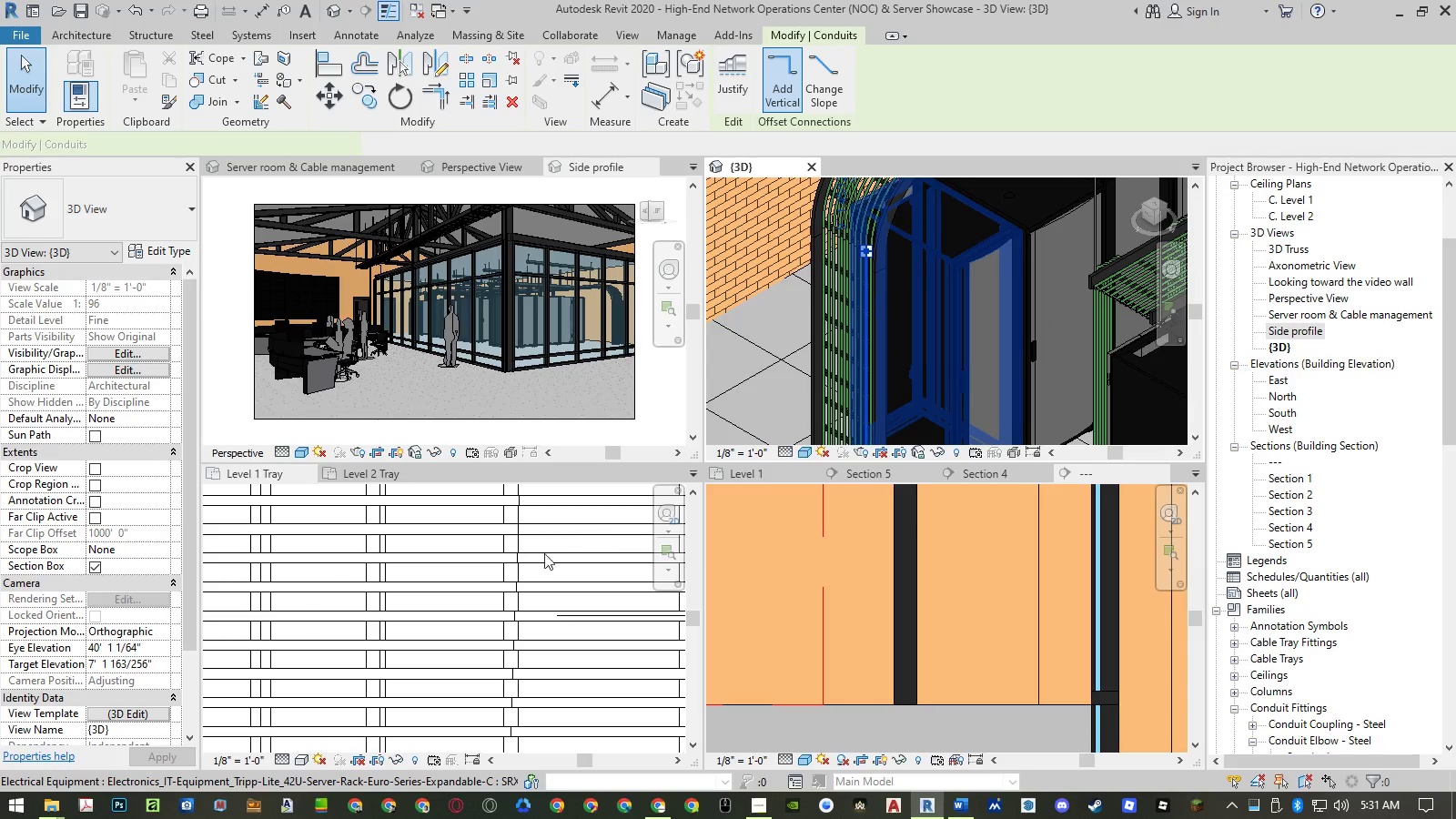 
scroll: coordinate [375, 590], scroll_direction: down, amount: 23.0
 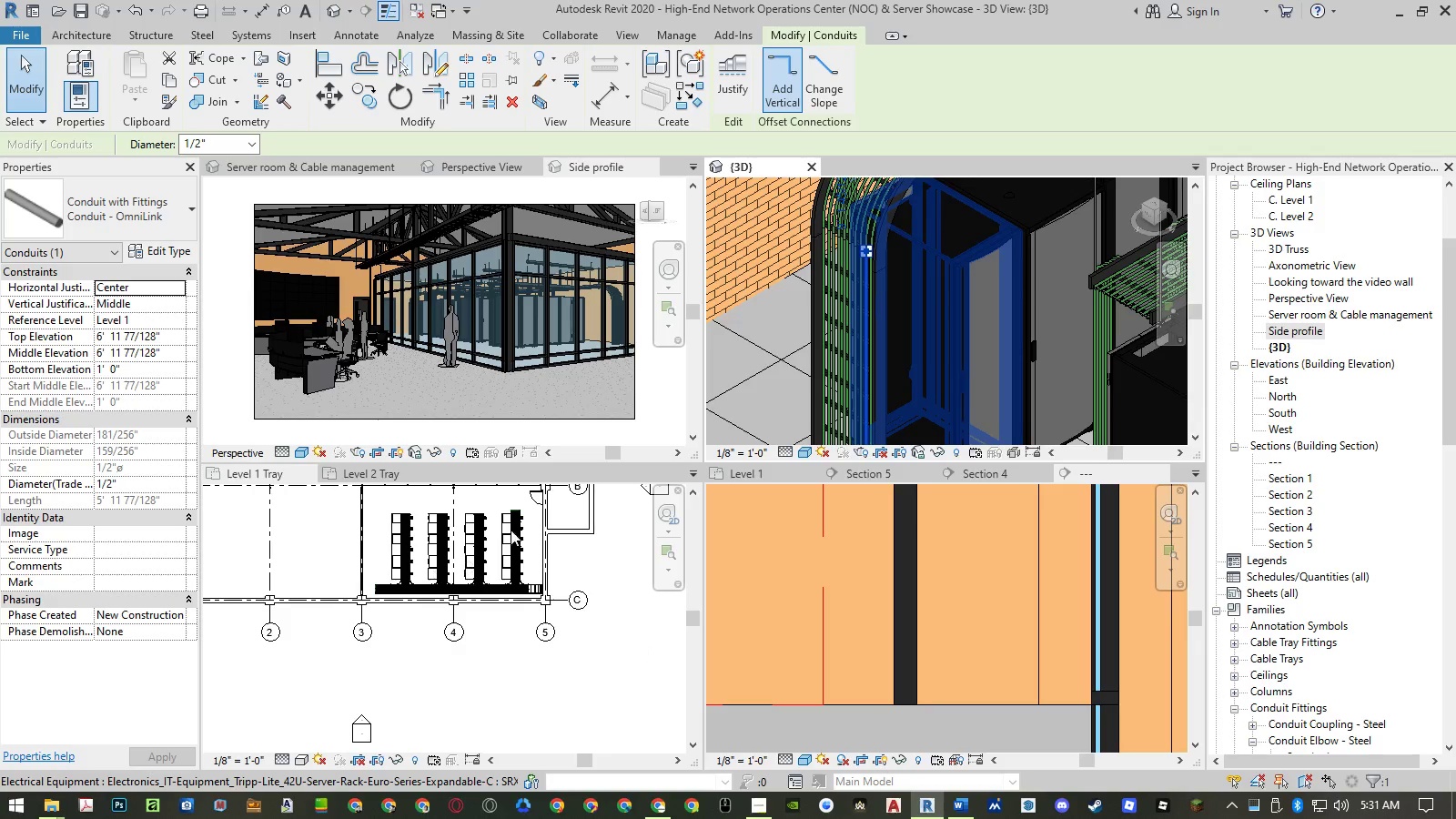 
scroll: coordinate [506, 569], scroll_direction: up, amount: 23.0
 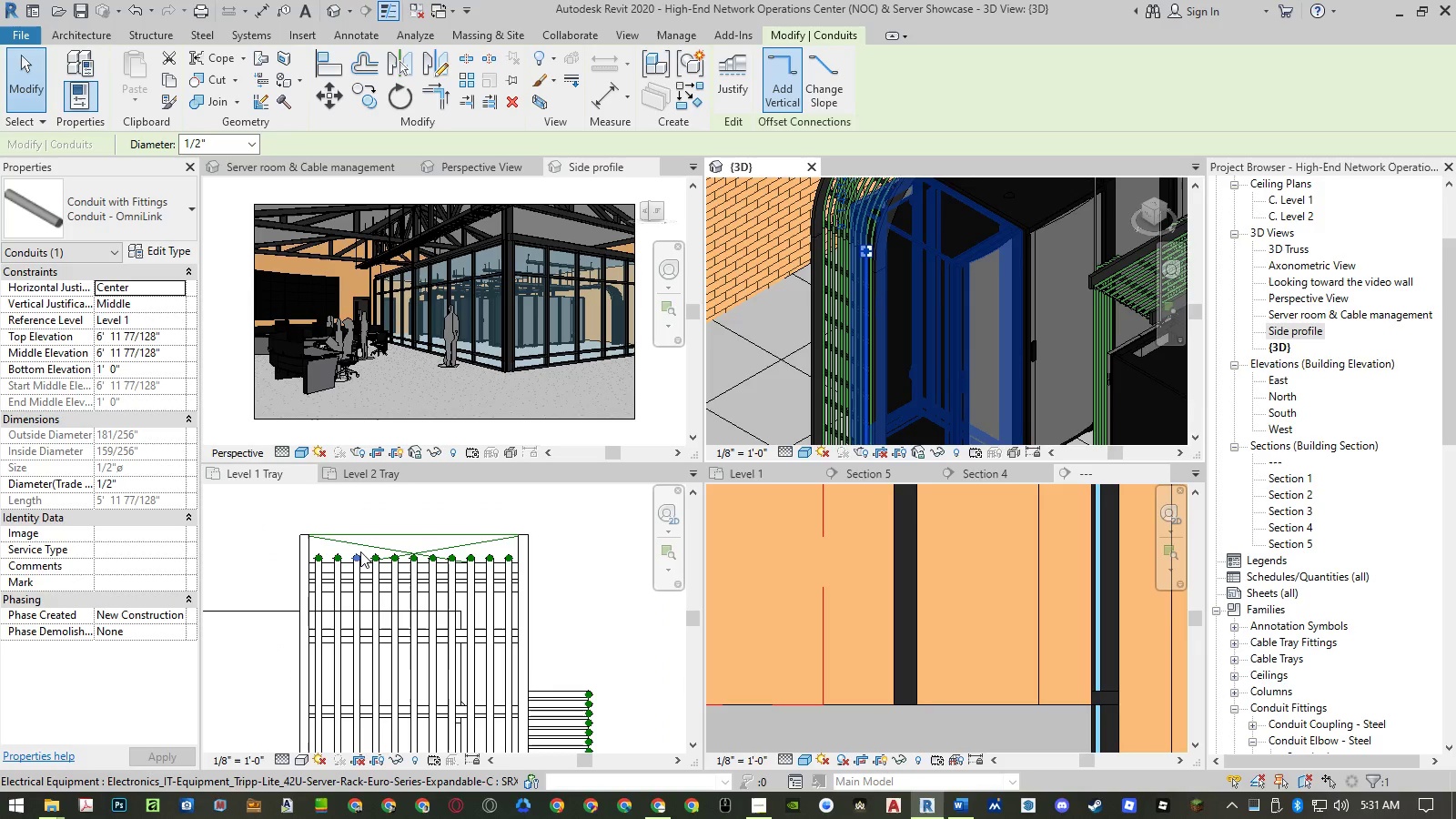 
type(co)
 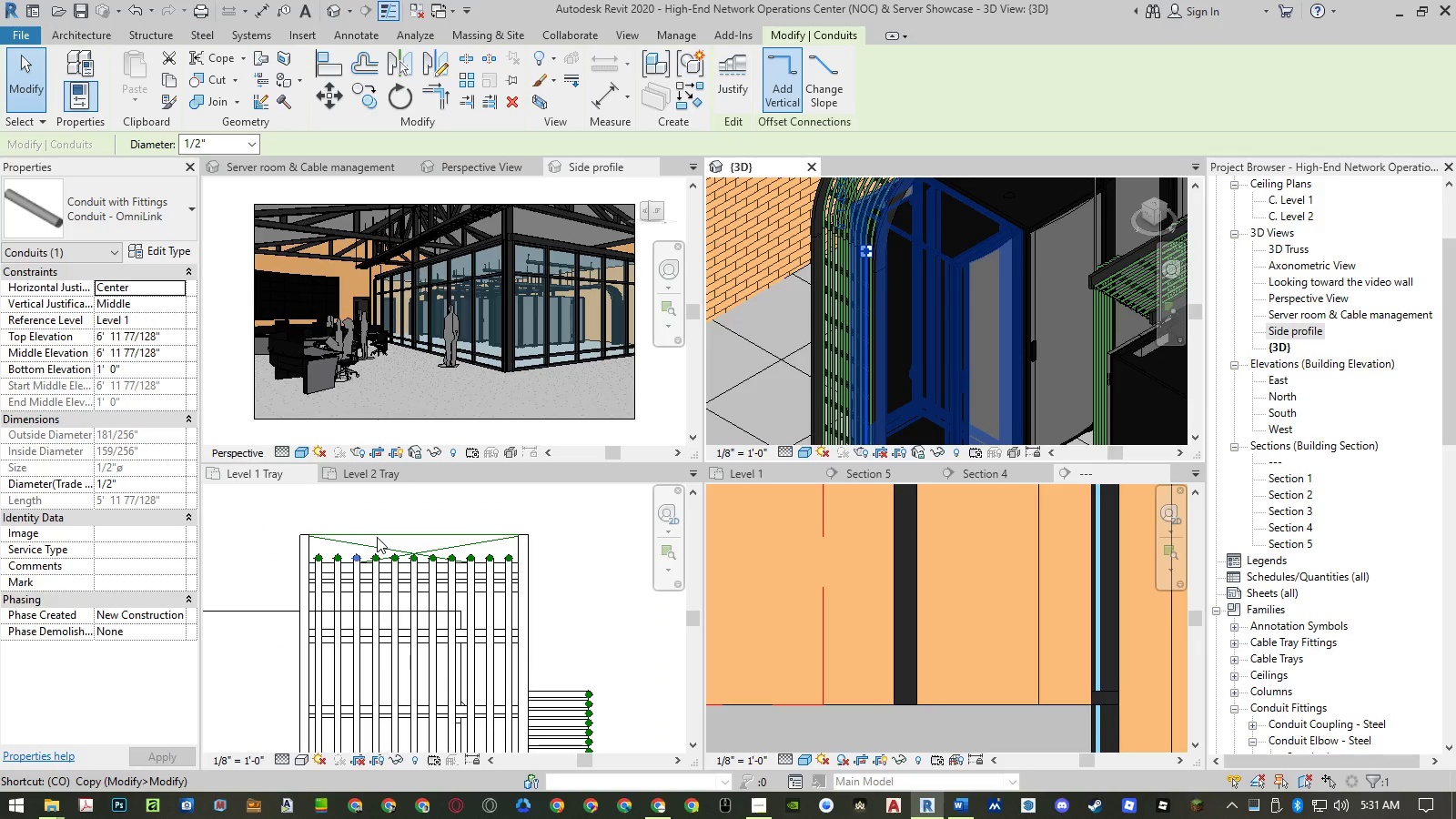 
key(Space)
 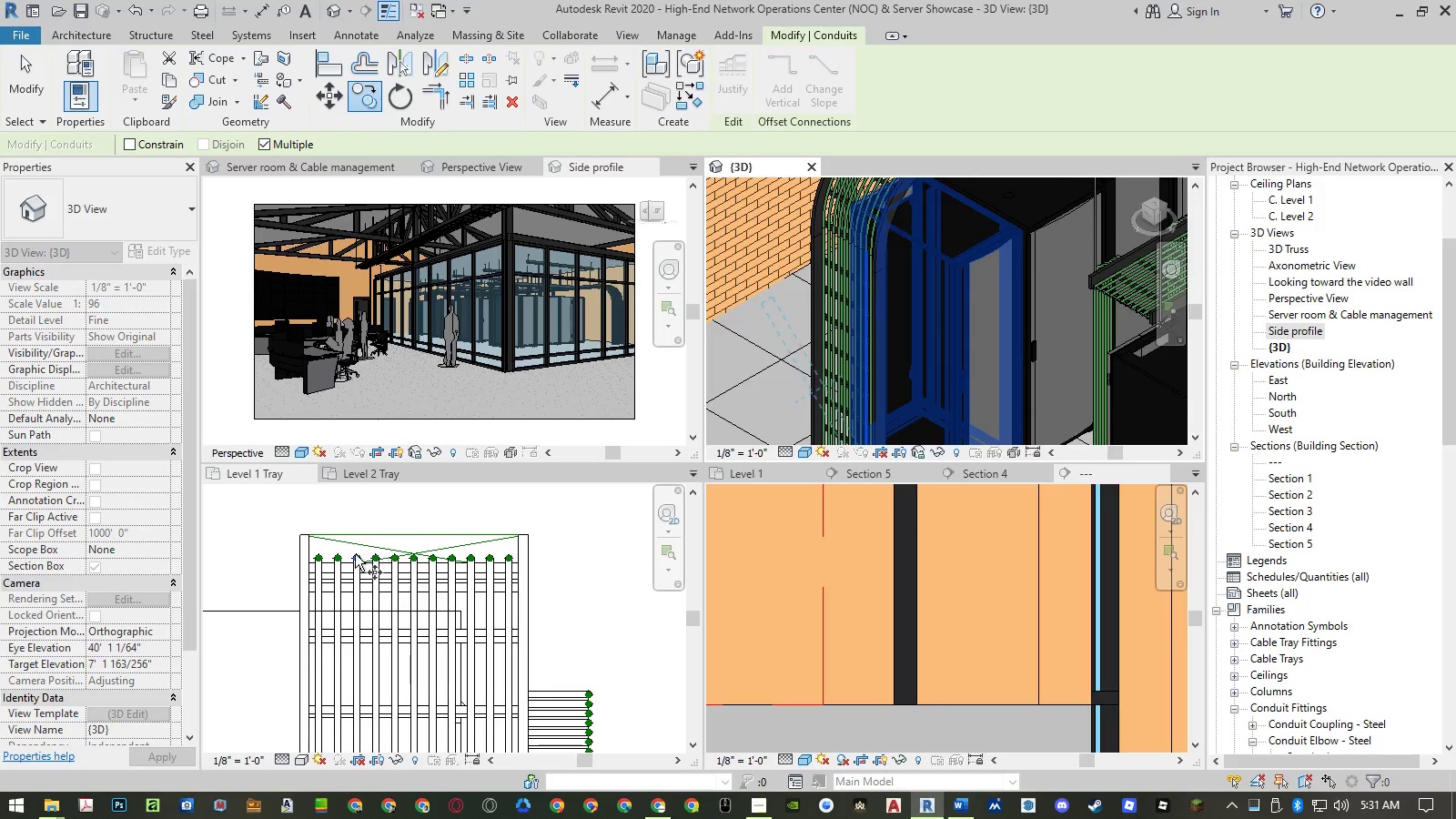 
scroll: coordinate [359, 561], scroll_direction: up, amount: 11.0
 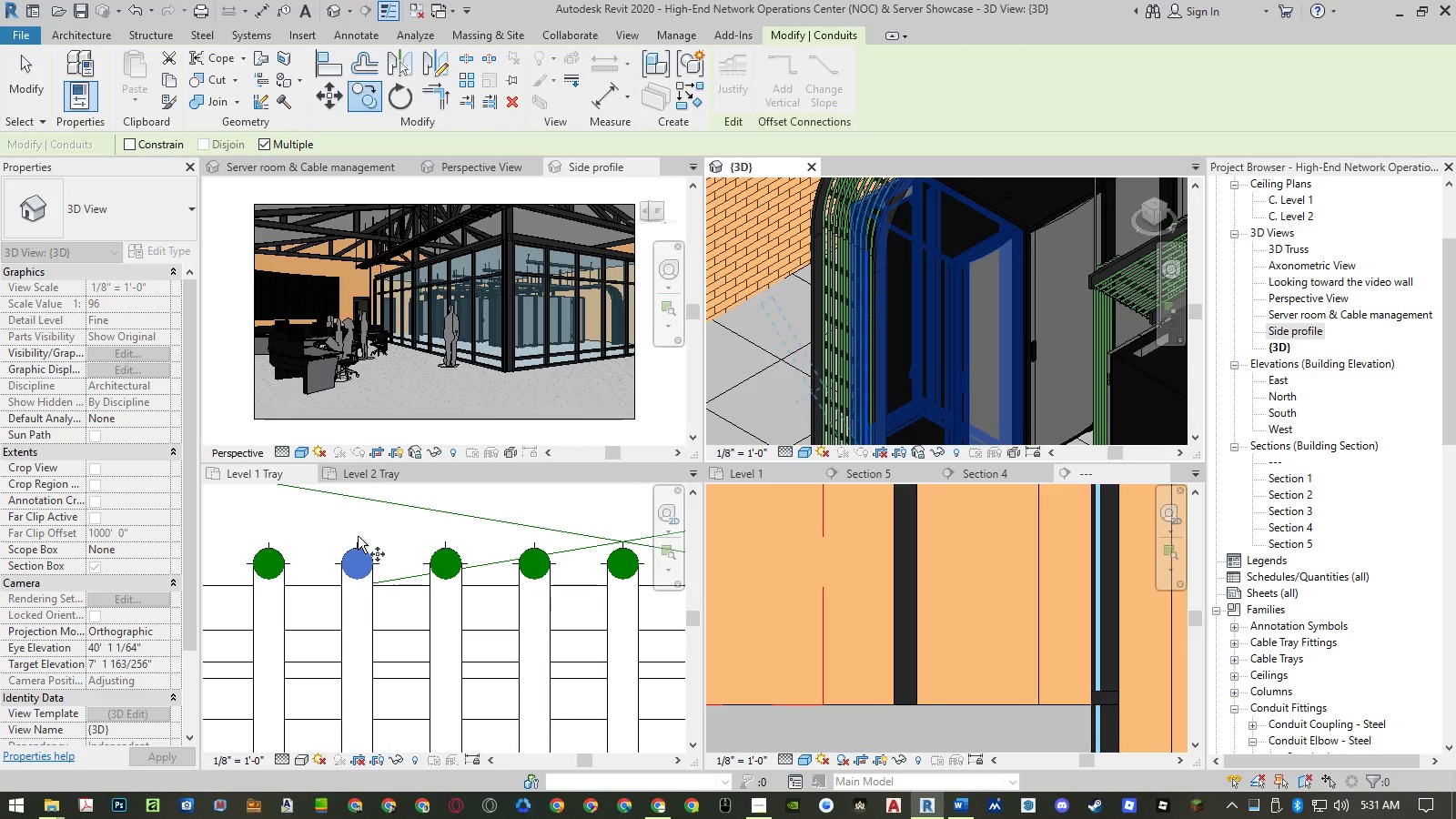 
left_click([357, 537])
 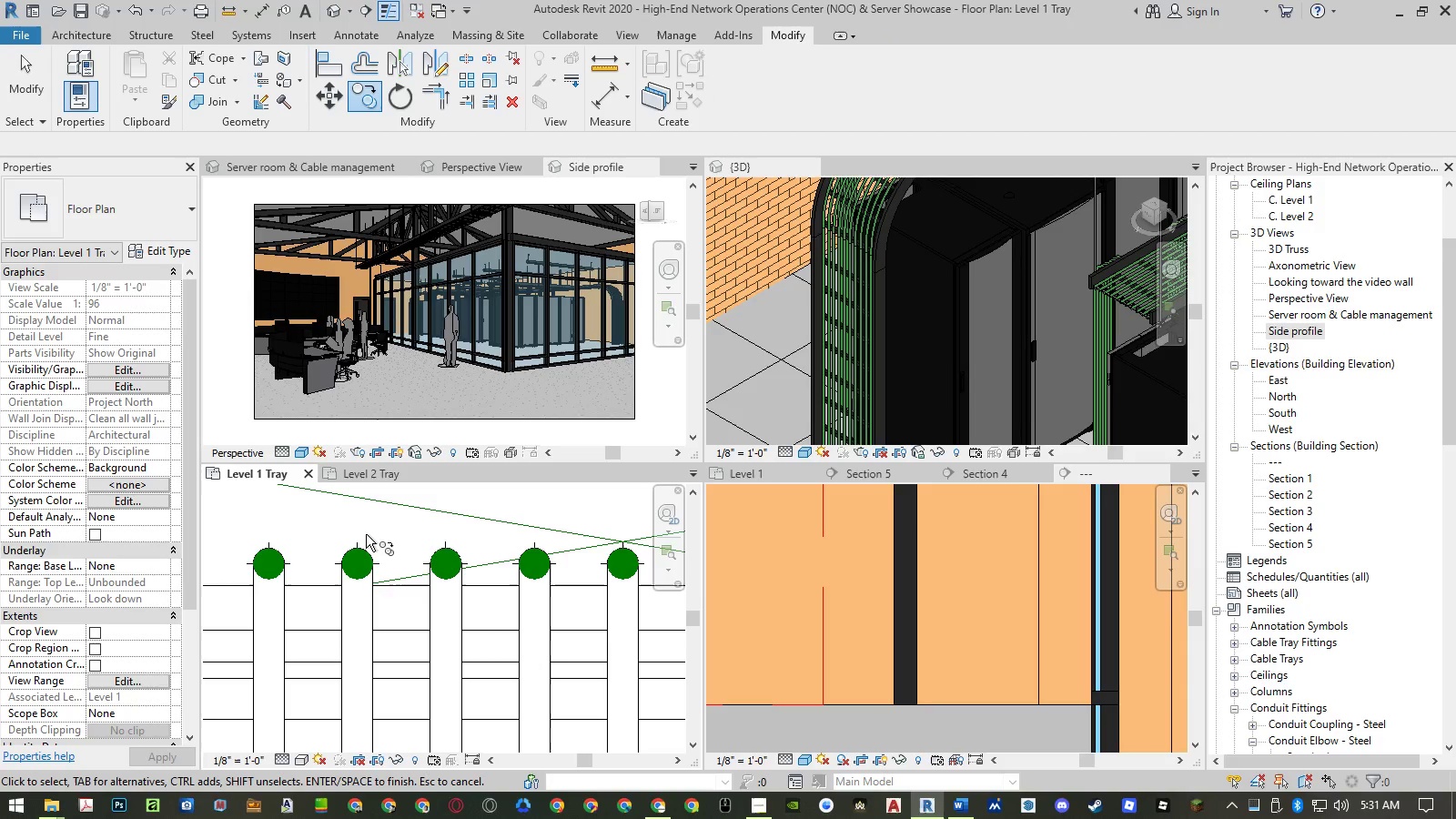 
key(Escape)
 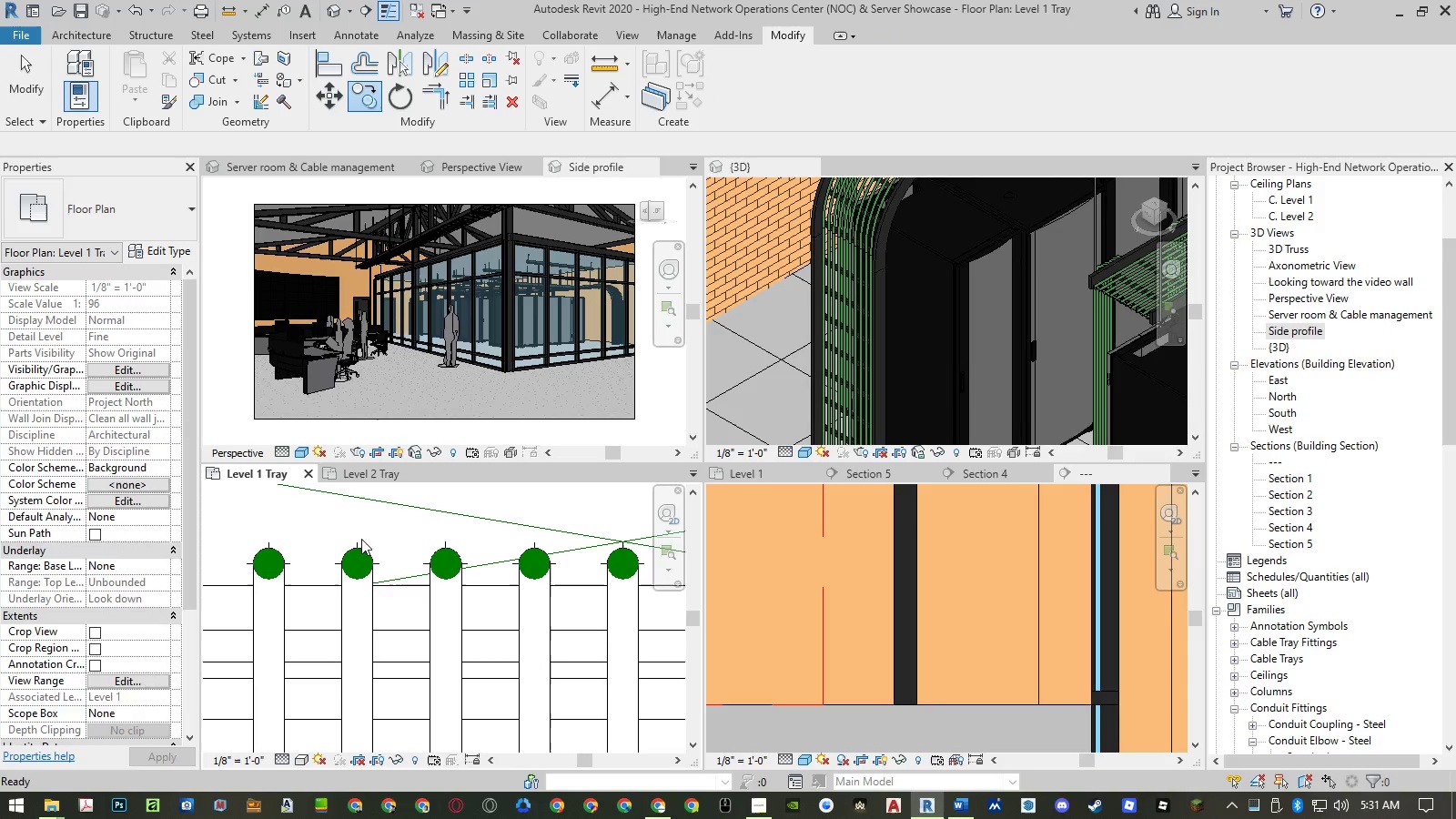 
key(Escape)
 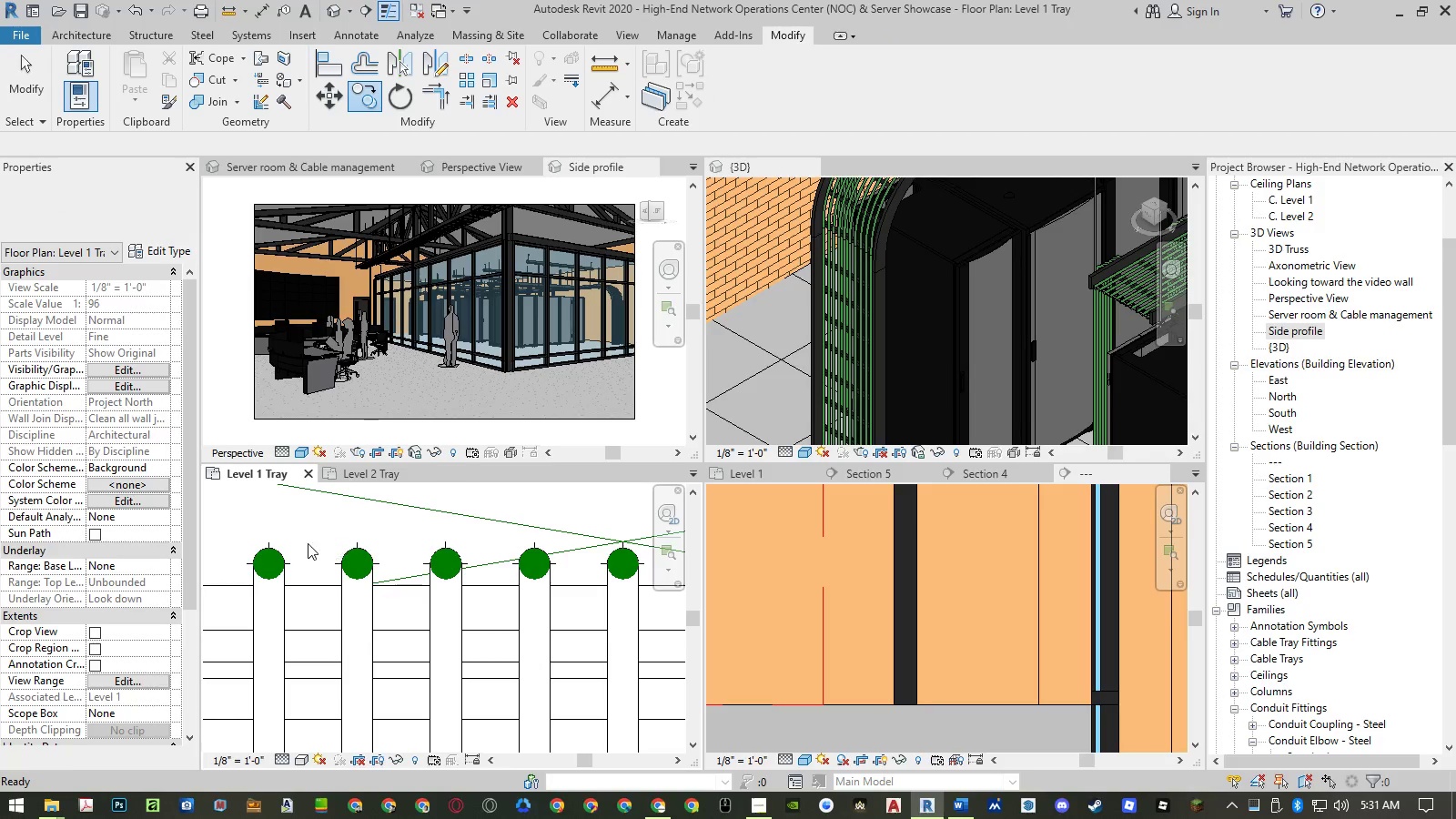 
left_click_drag(start_coordinate=[435, 514], to_coordinate=[495, 576])
 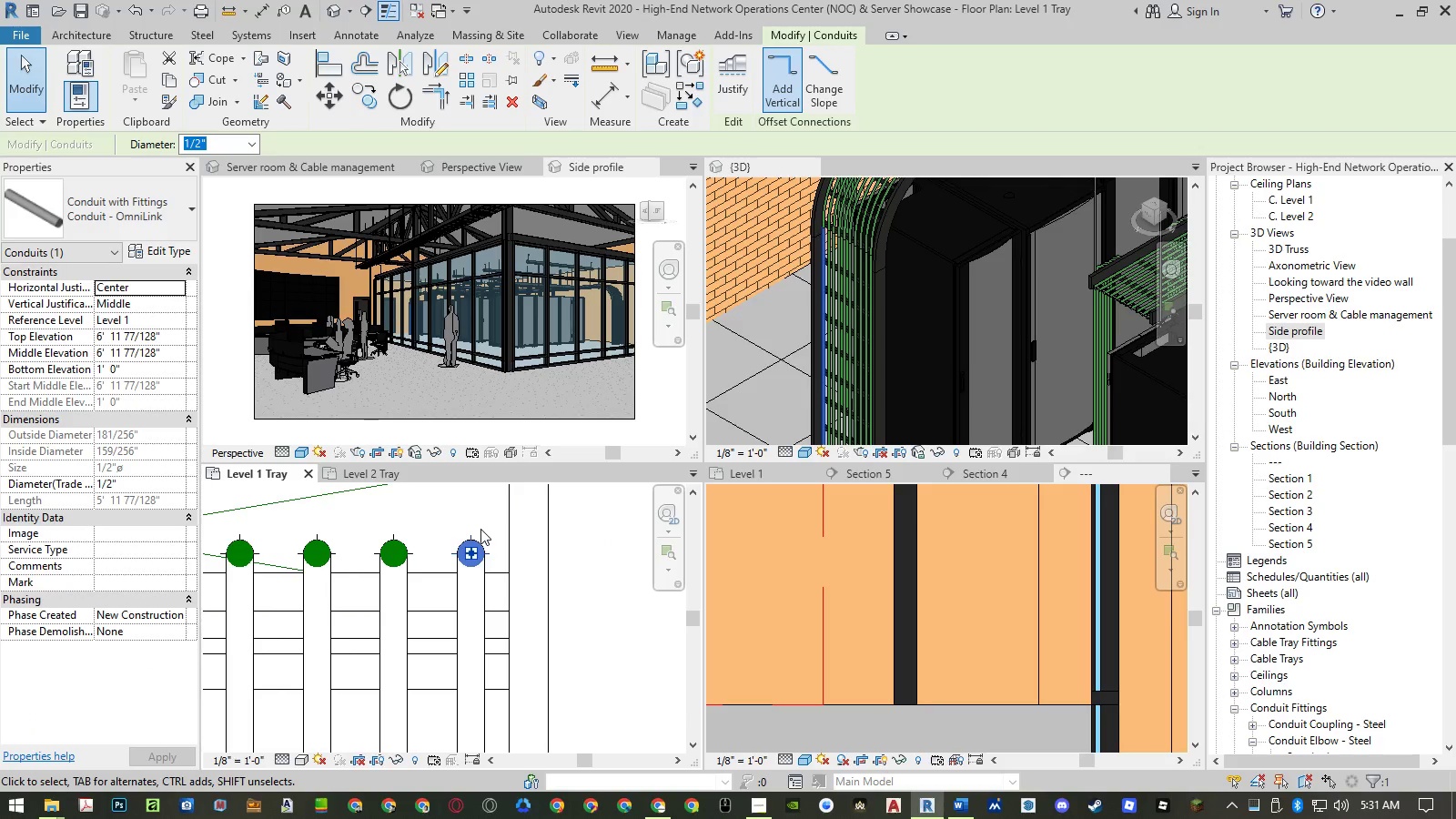 
scroll: coordinate [469, 538], scroll_direction: down, amount: 1.0
 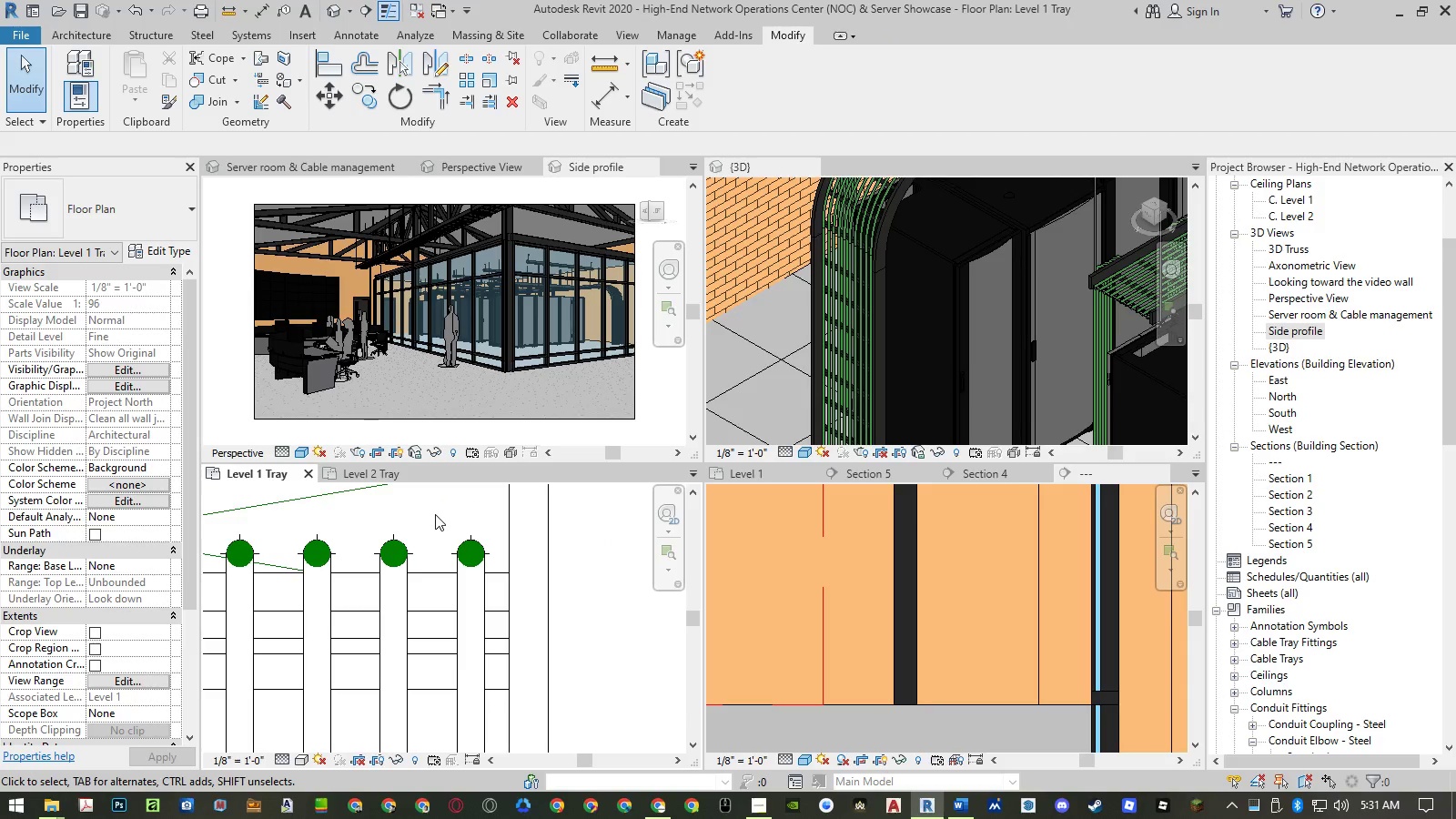 
type(co )
 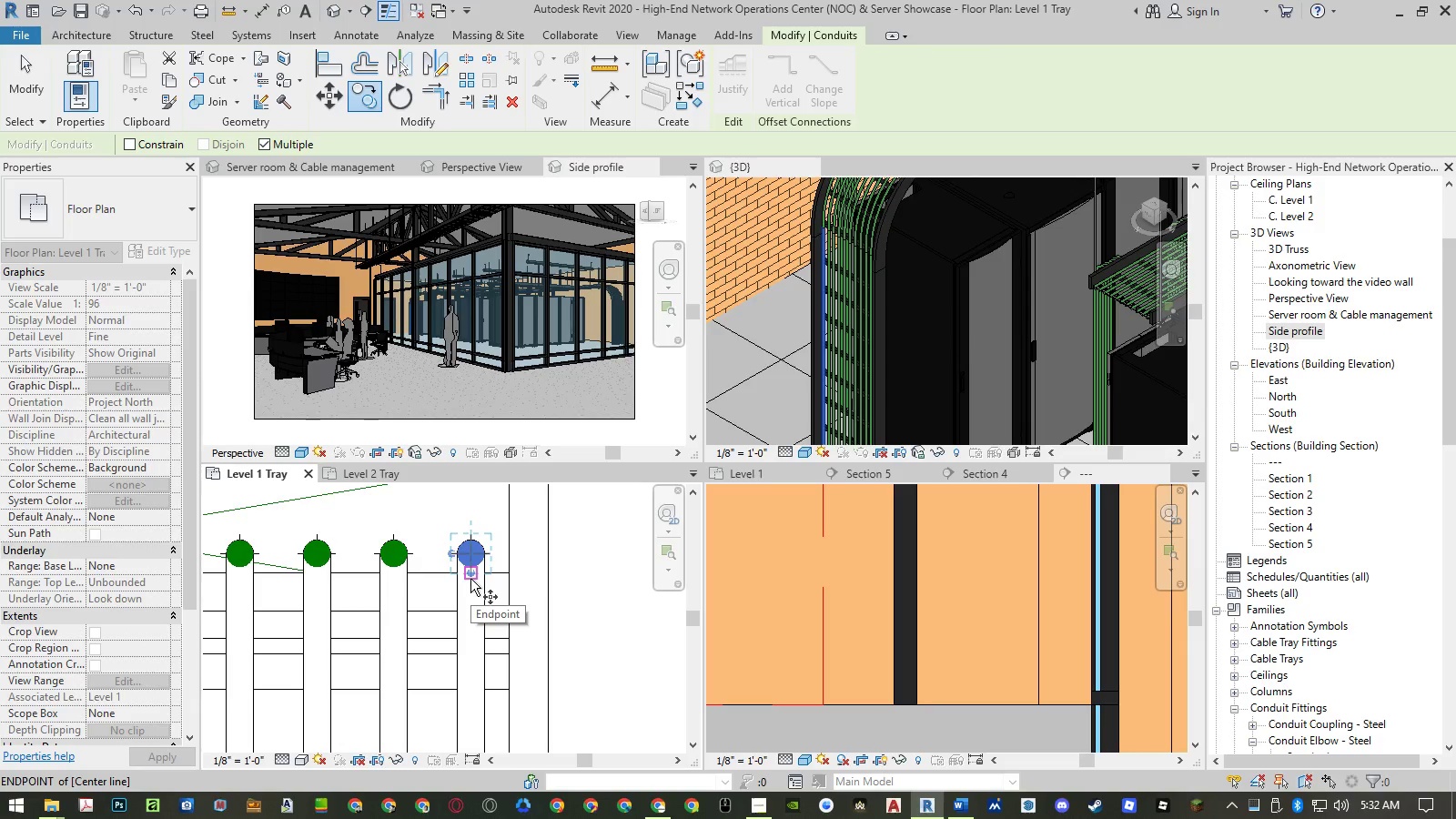 
left_click([469, 576])
 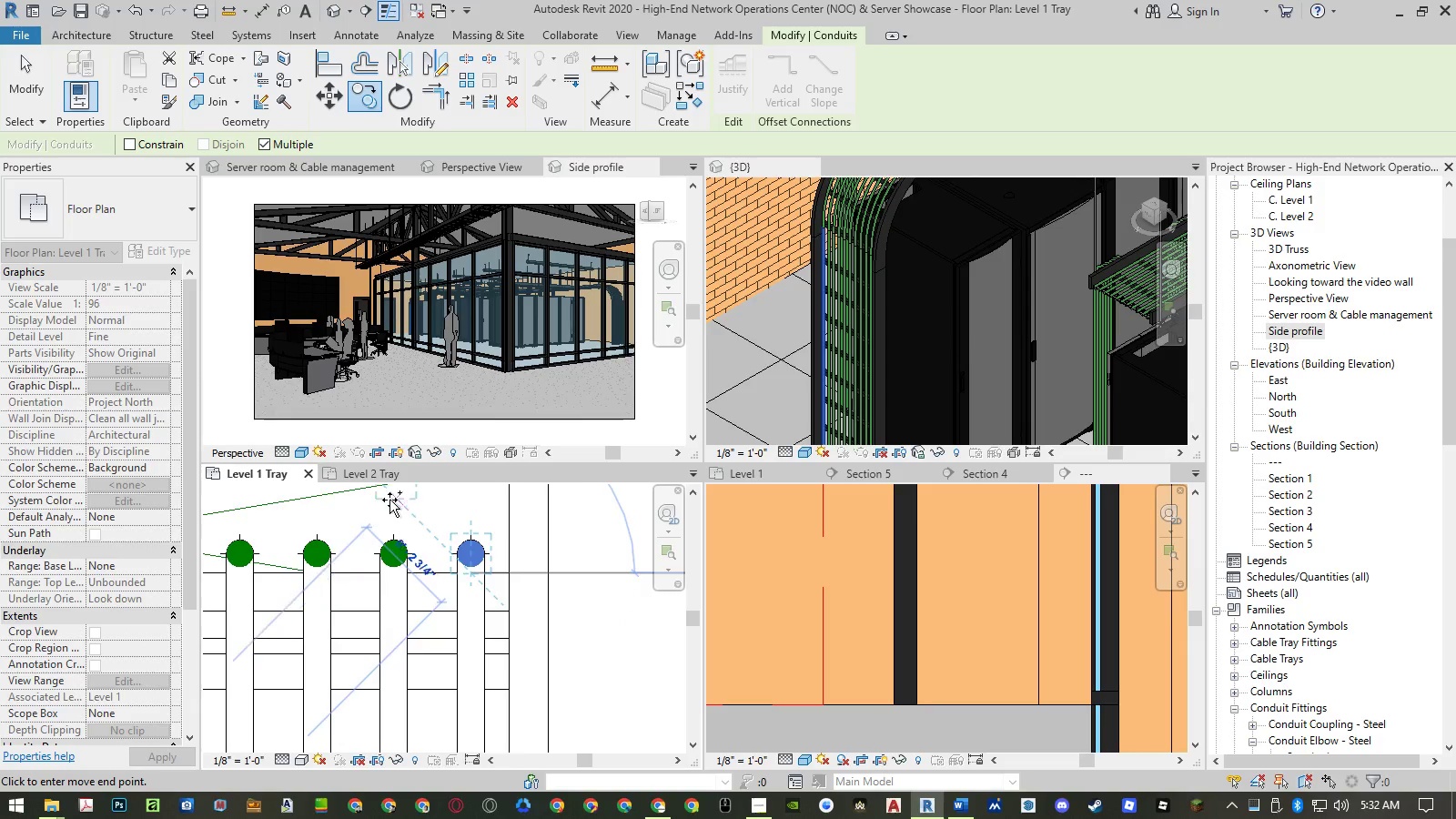 
scroll: coordinate [422, 504], scroll_direction: down, amount: 28.0
 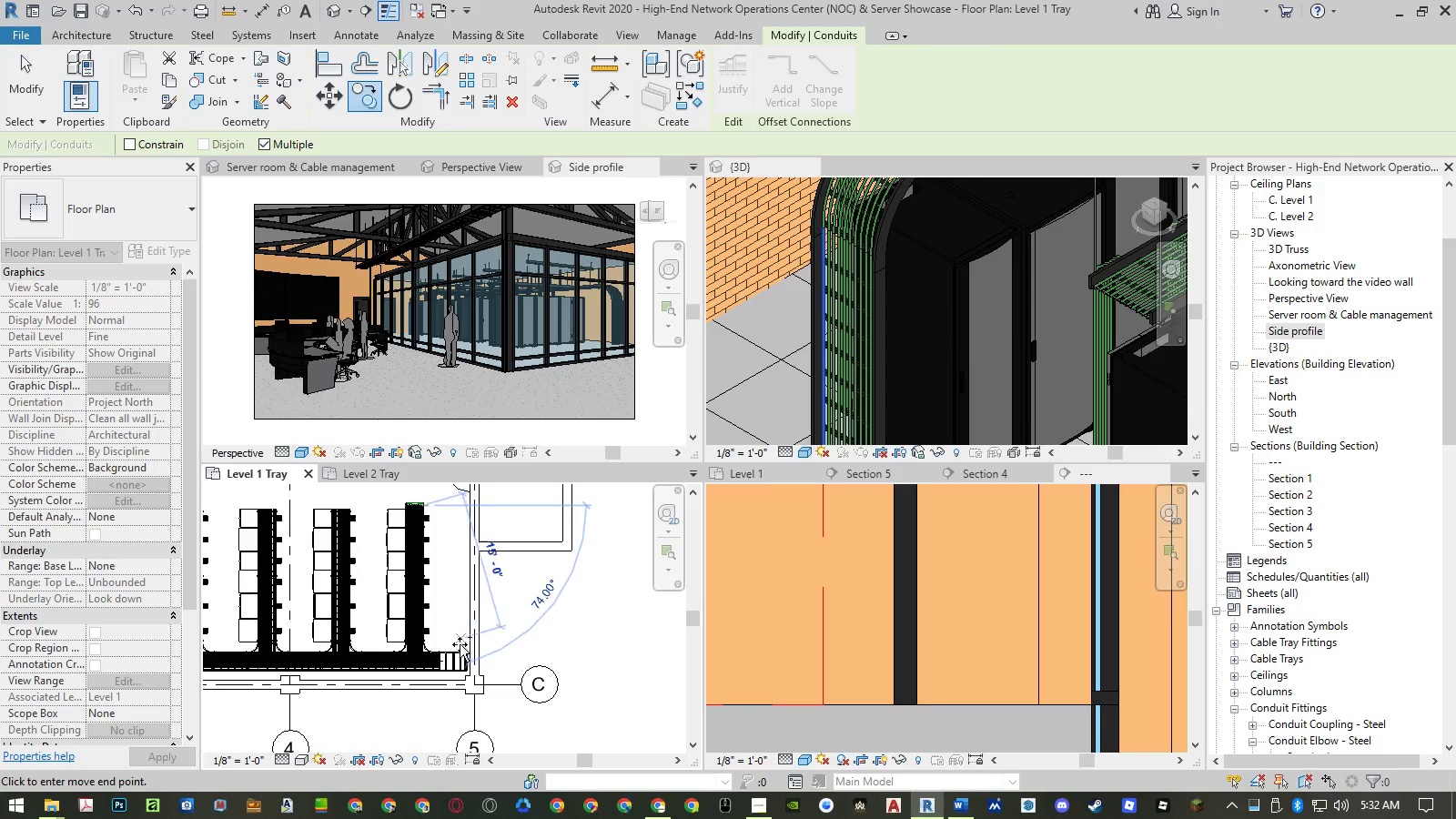 
scroll: coordinate [458, 650], scroll_direction: up, amount: 14.0
 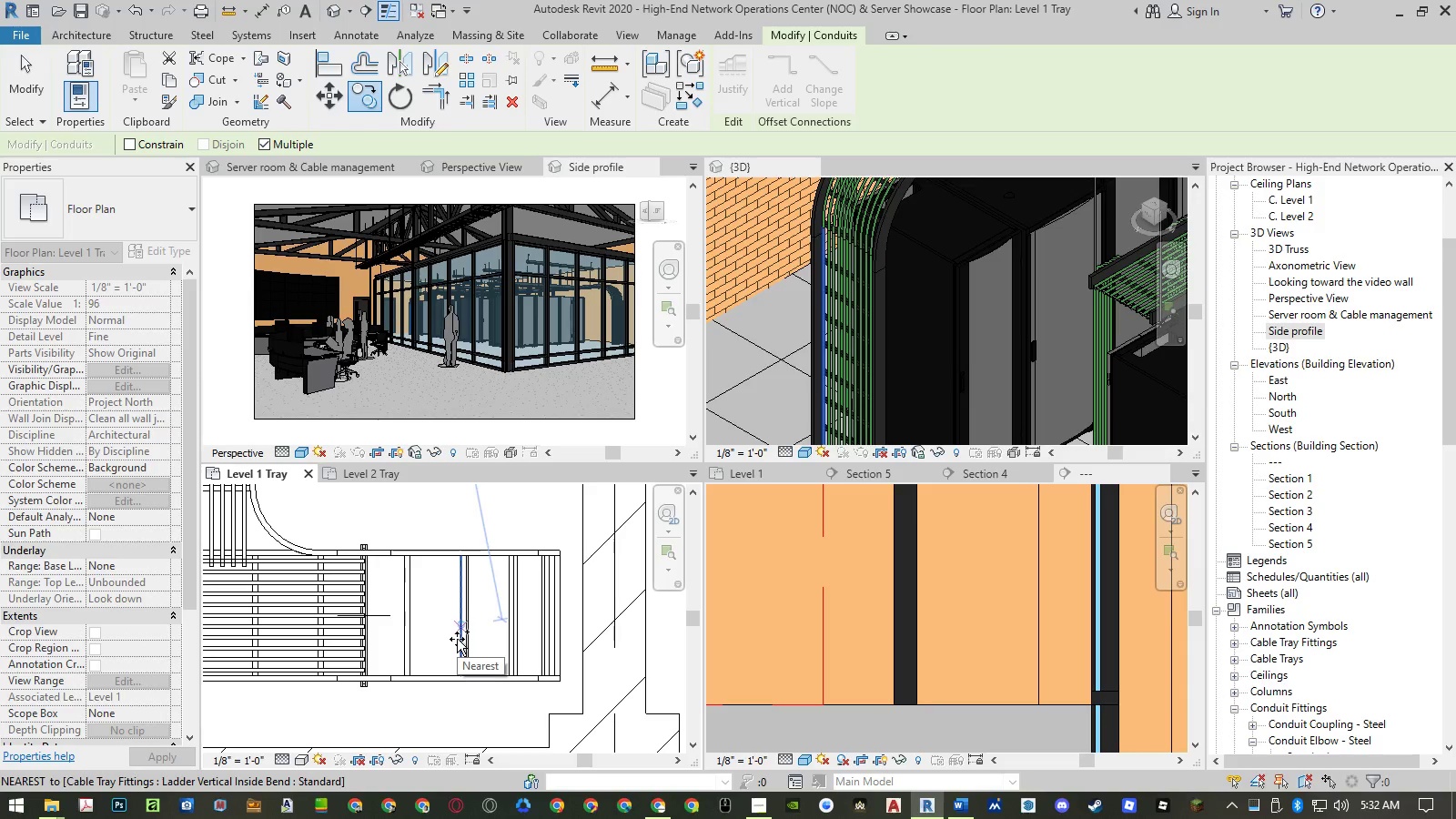 
left_click([440, 611])
 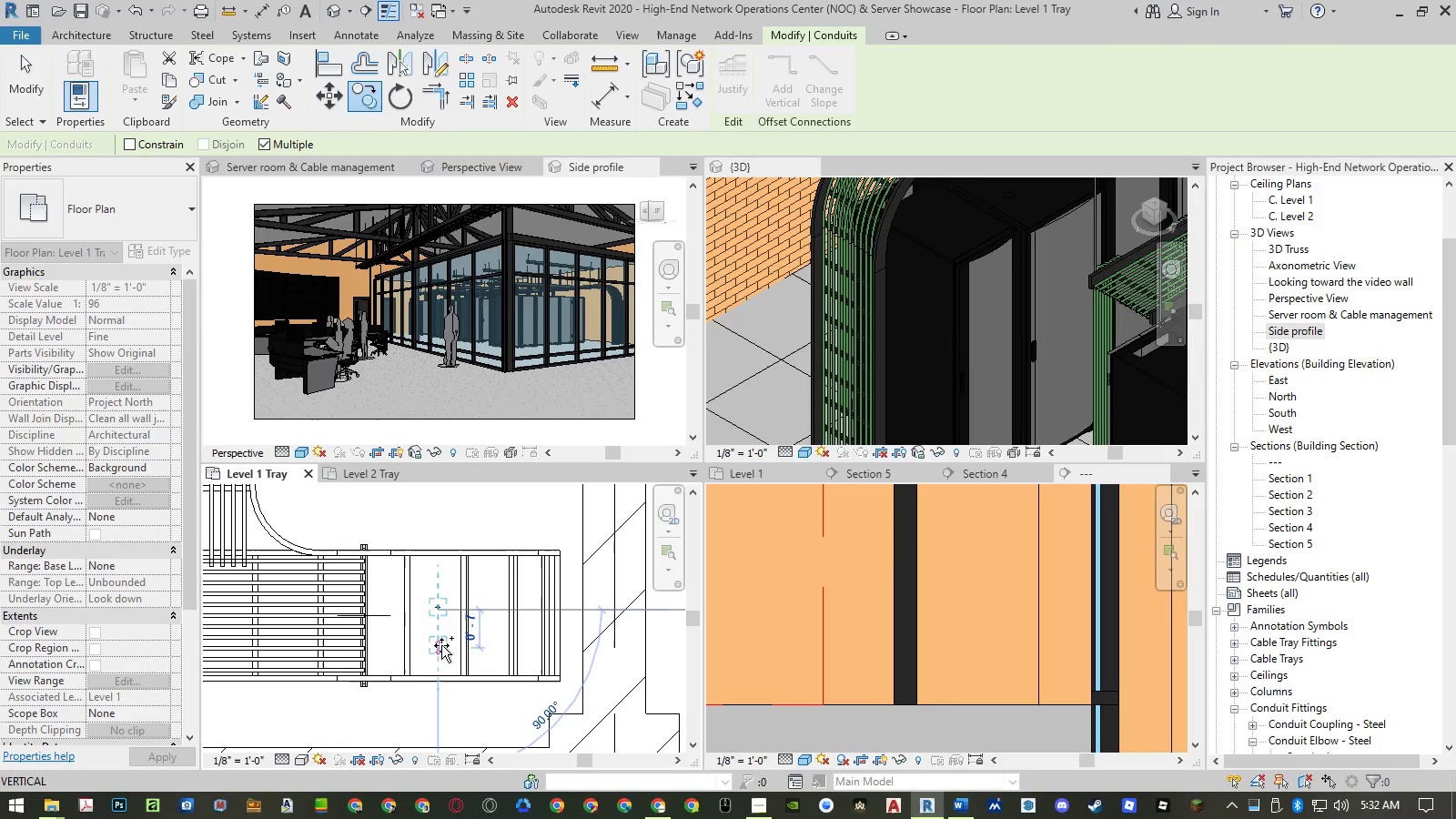 
key(Escape)
 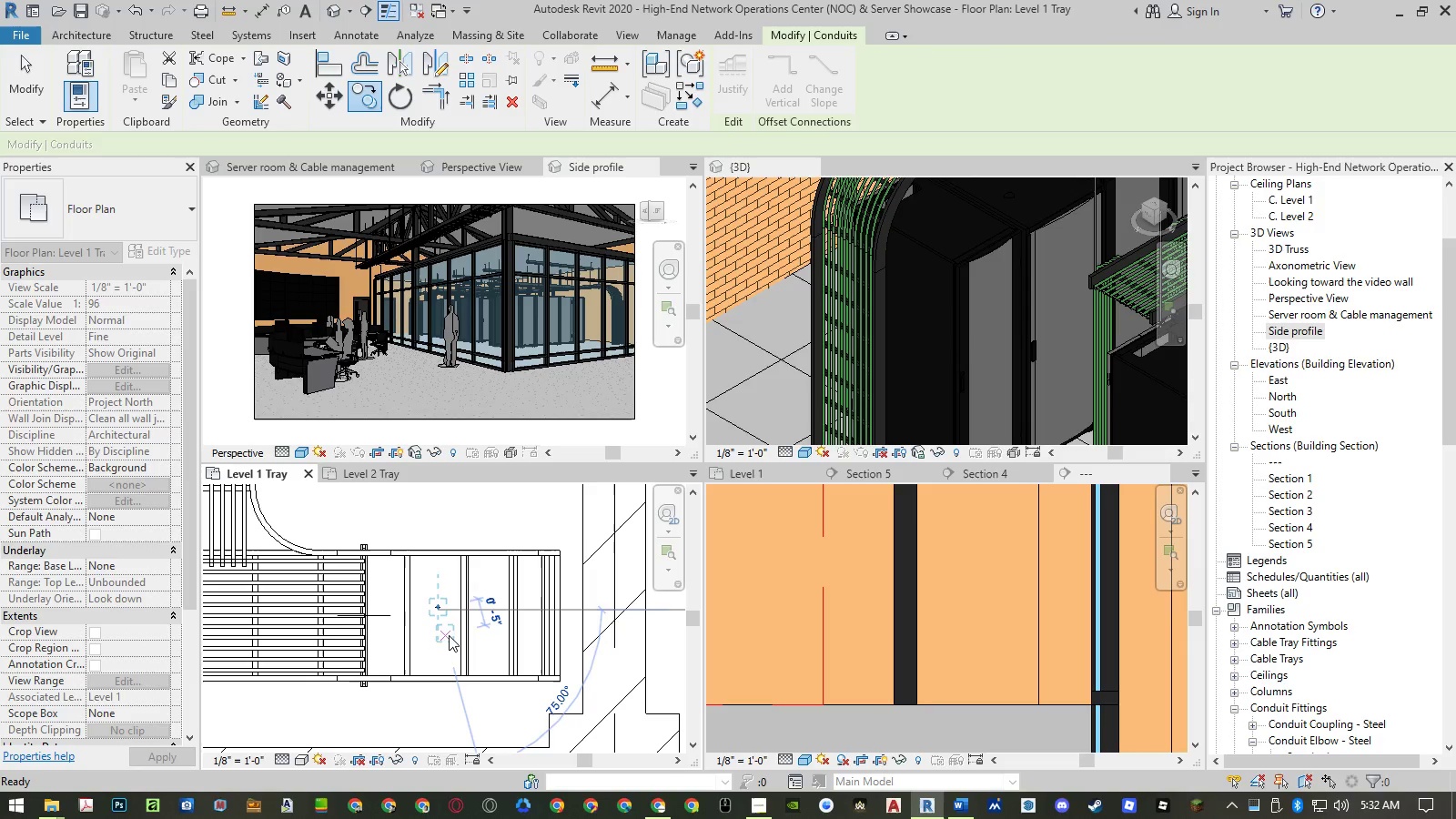 
key(Escape)
 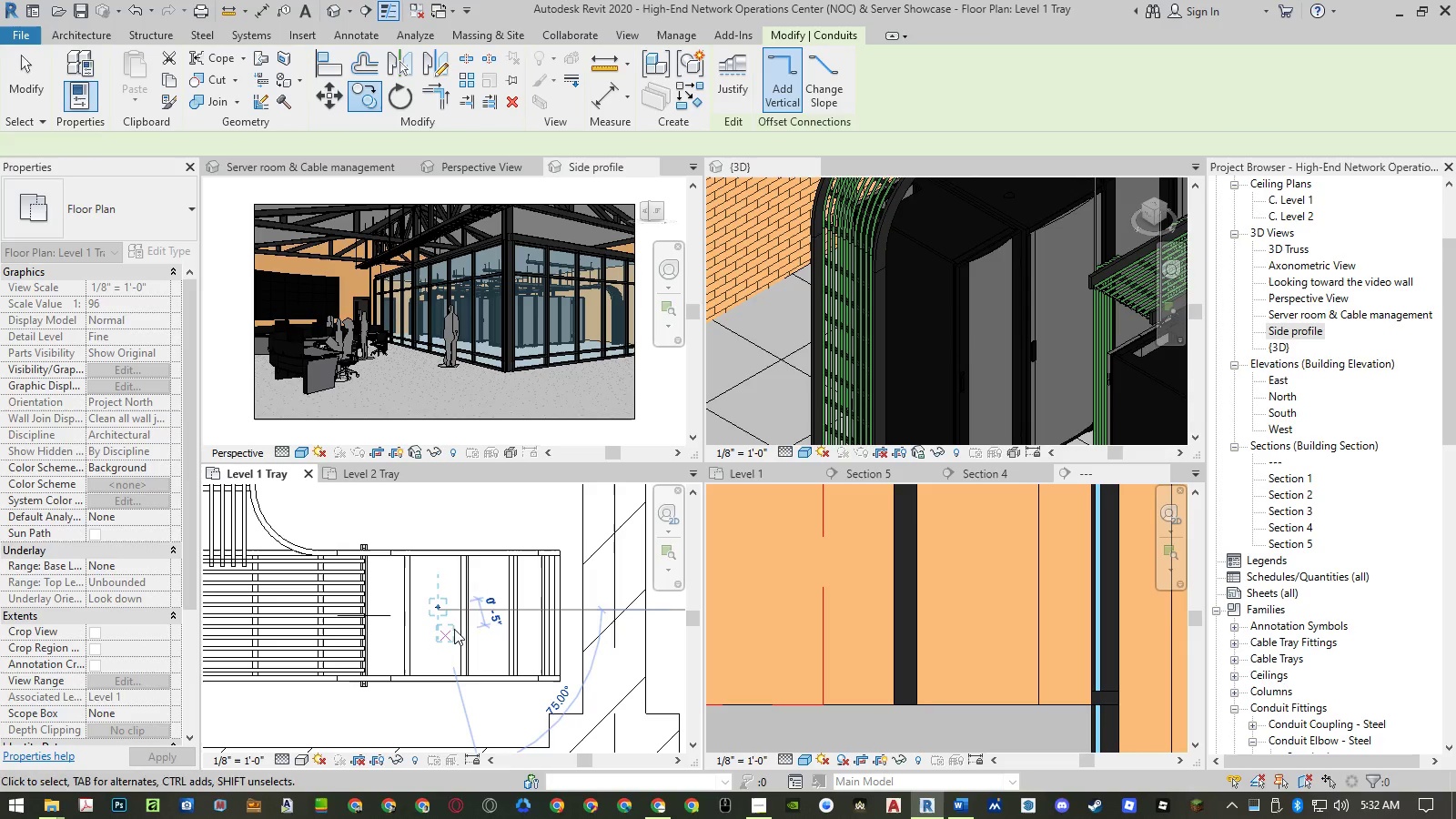 
key(Escape)
 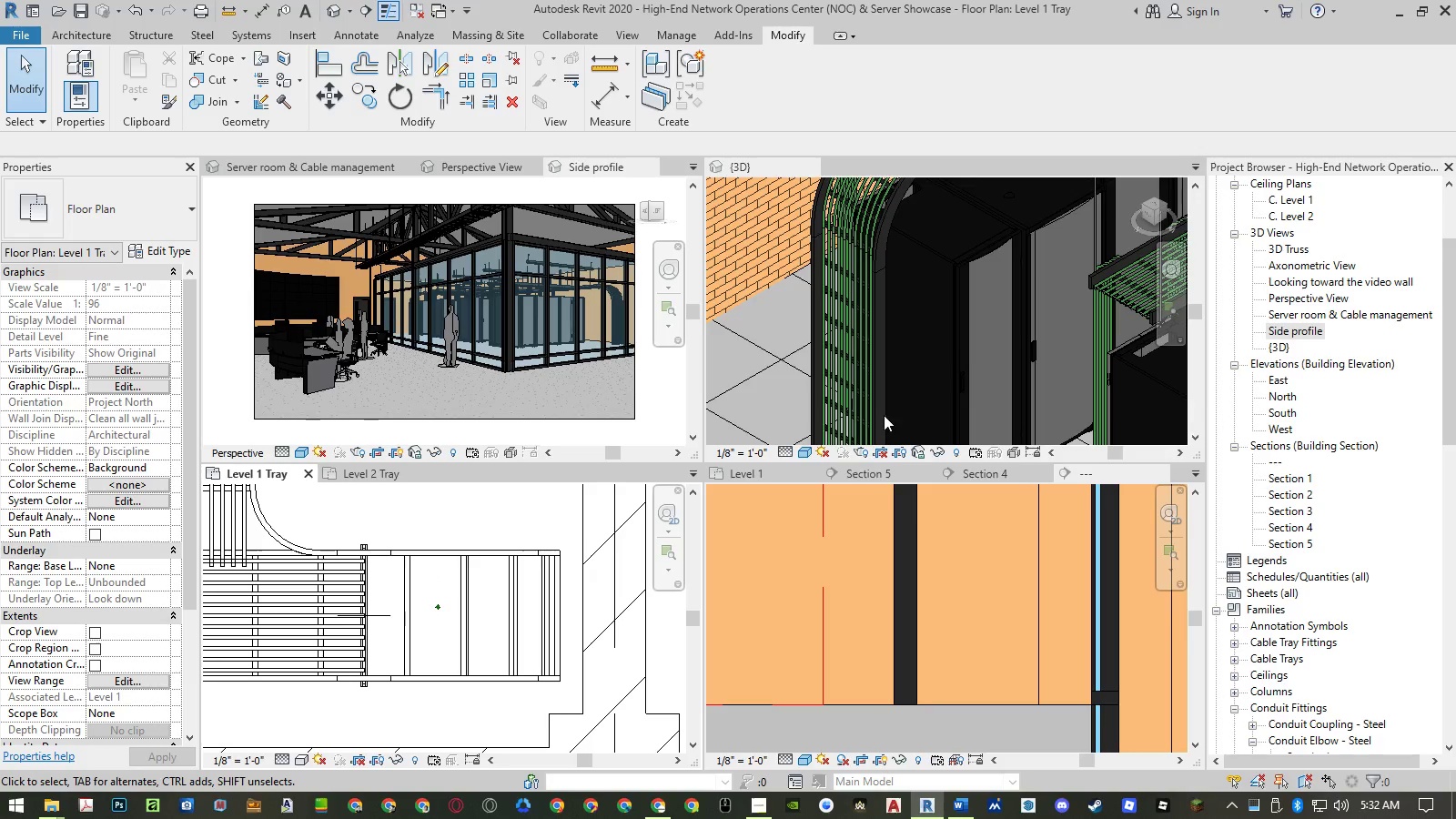 
scroll: coordinate [871, 376], scroll_direction: down, amount: 11.0
 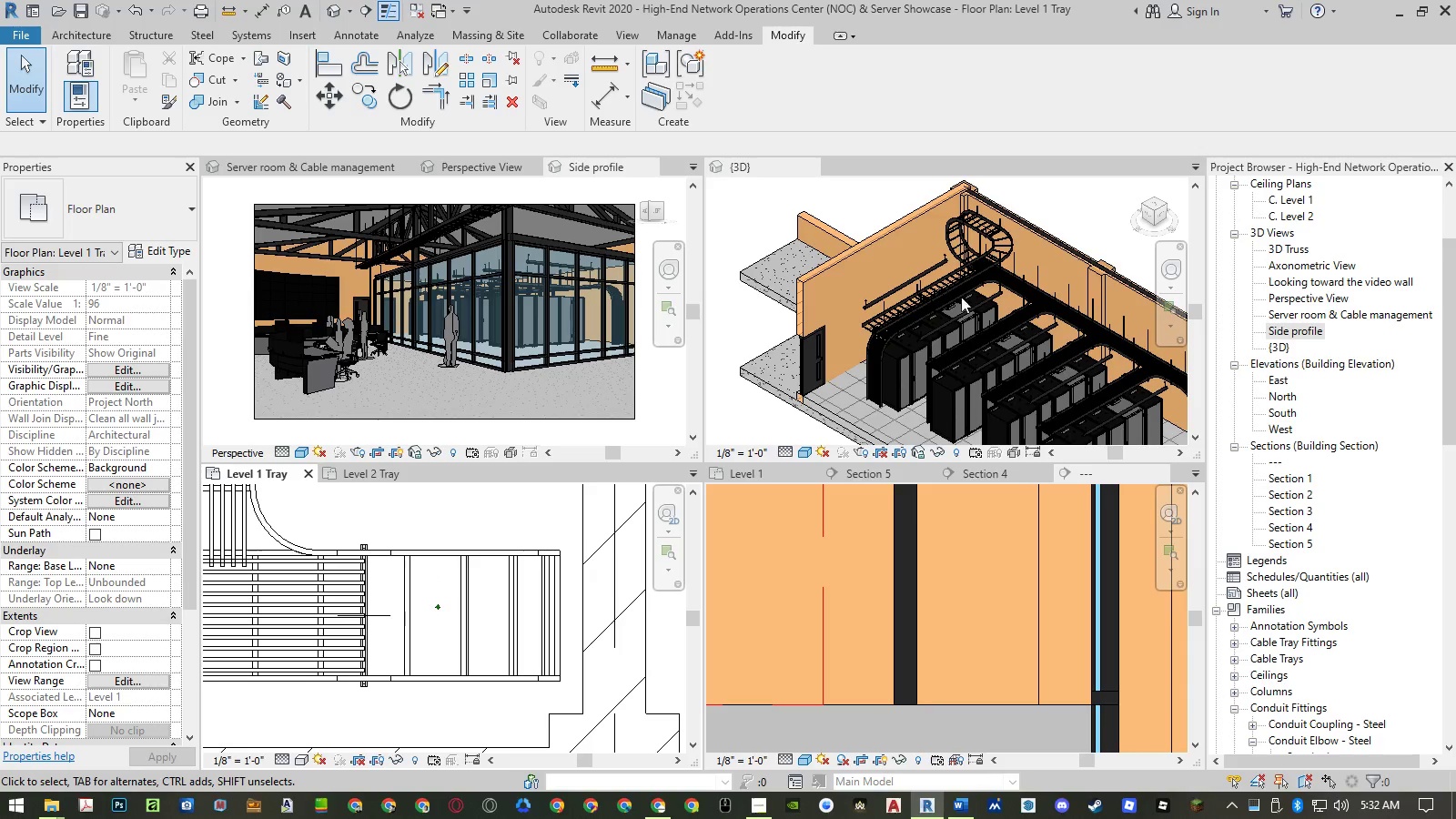 
scroll: coordinate [971, 232], scroll_direction: up, amount: 13.0
 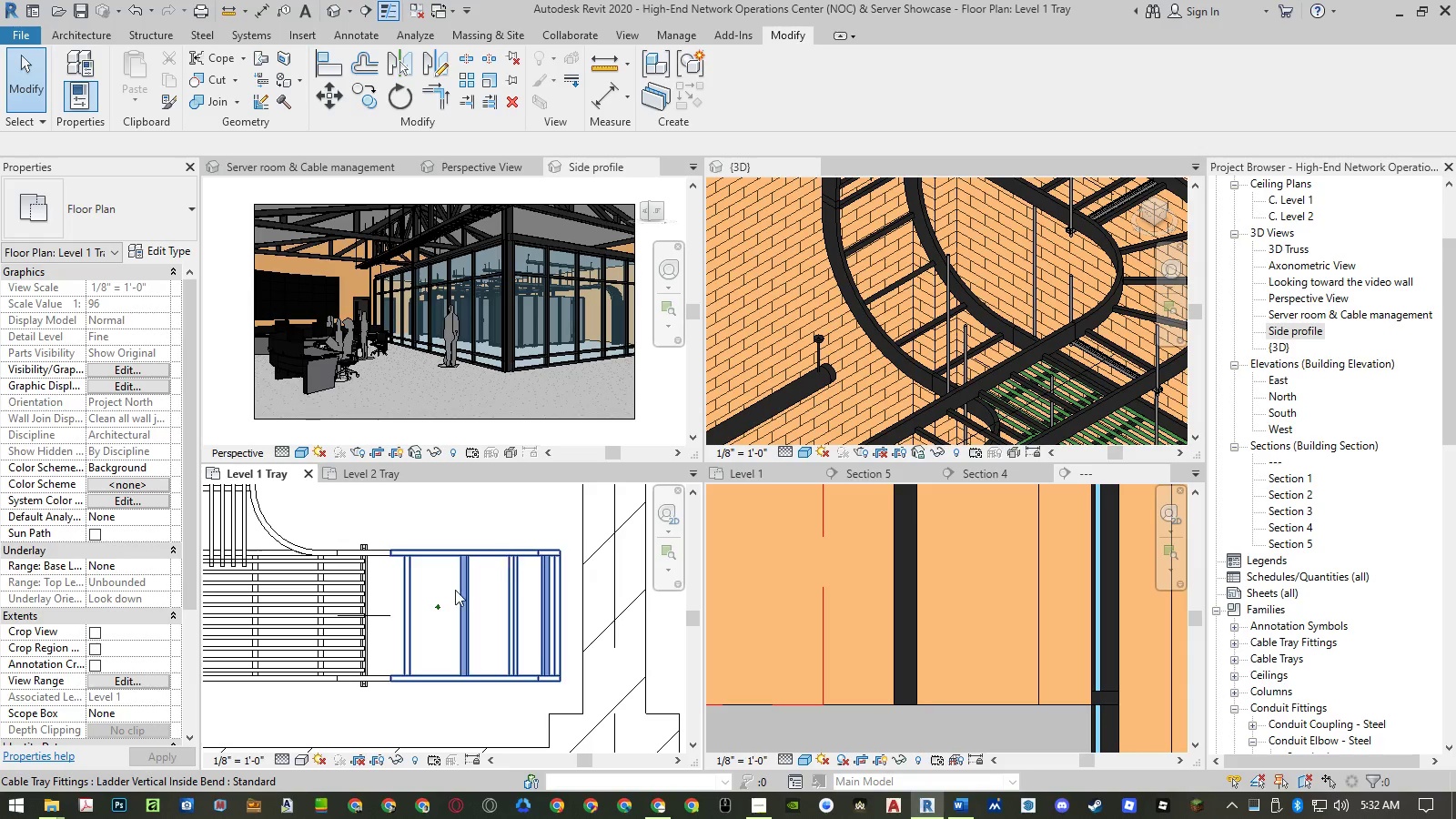 
left_click([440, 601])
 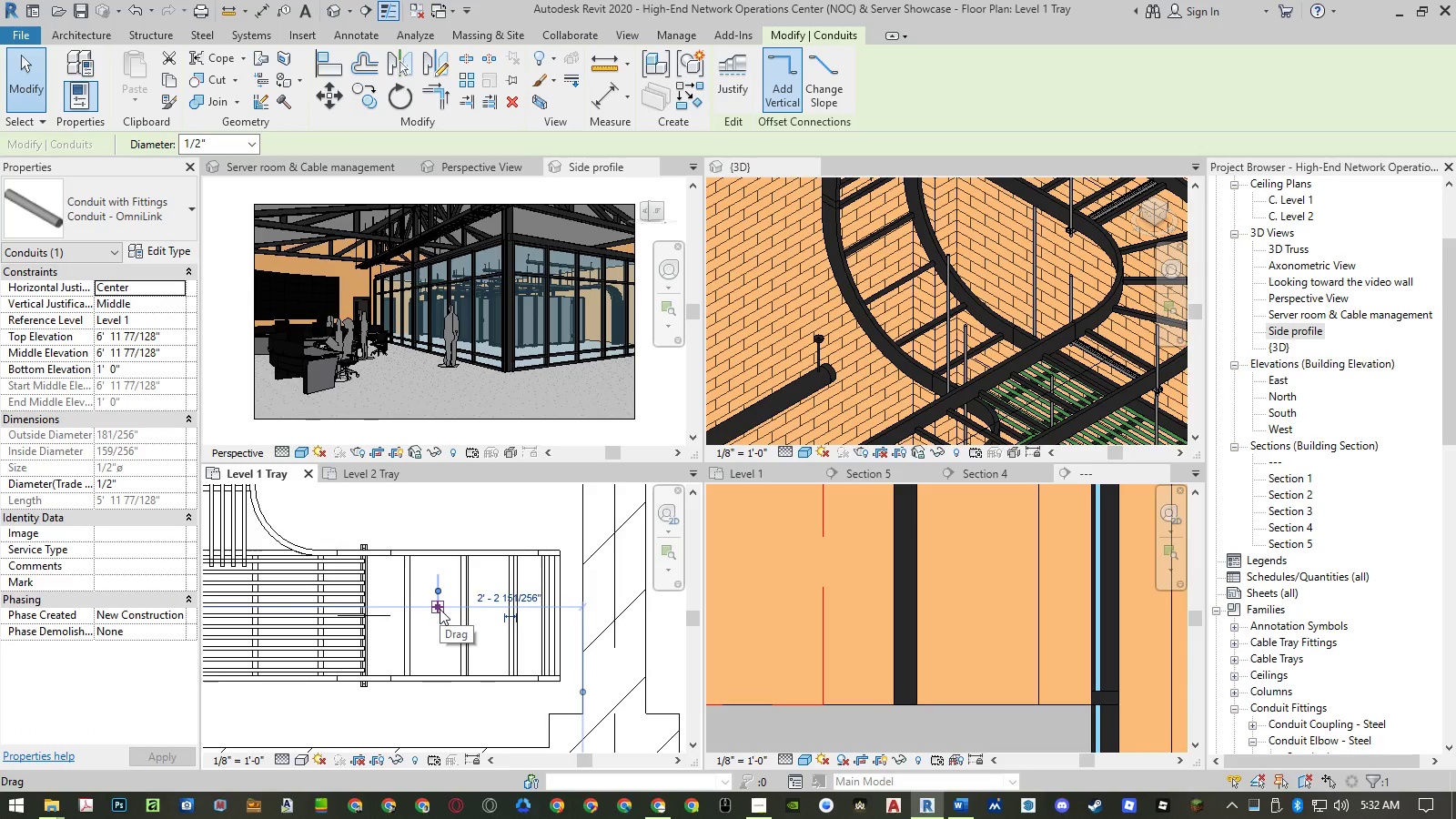 
left_click([440, 609])
 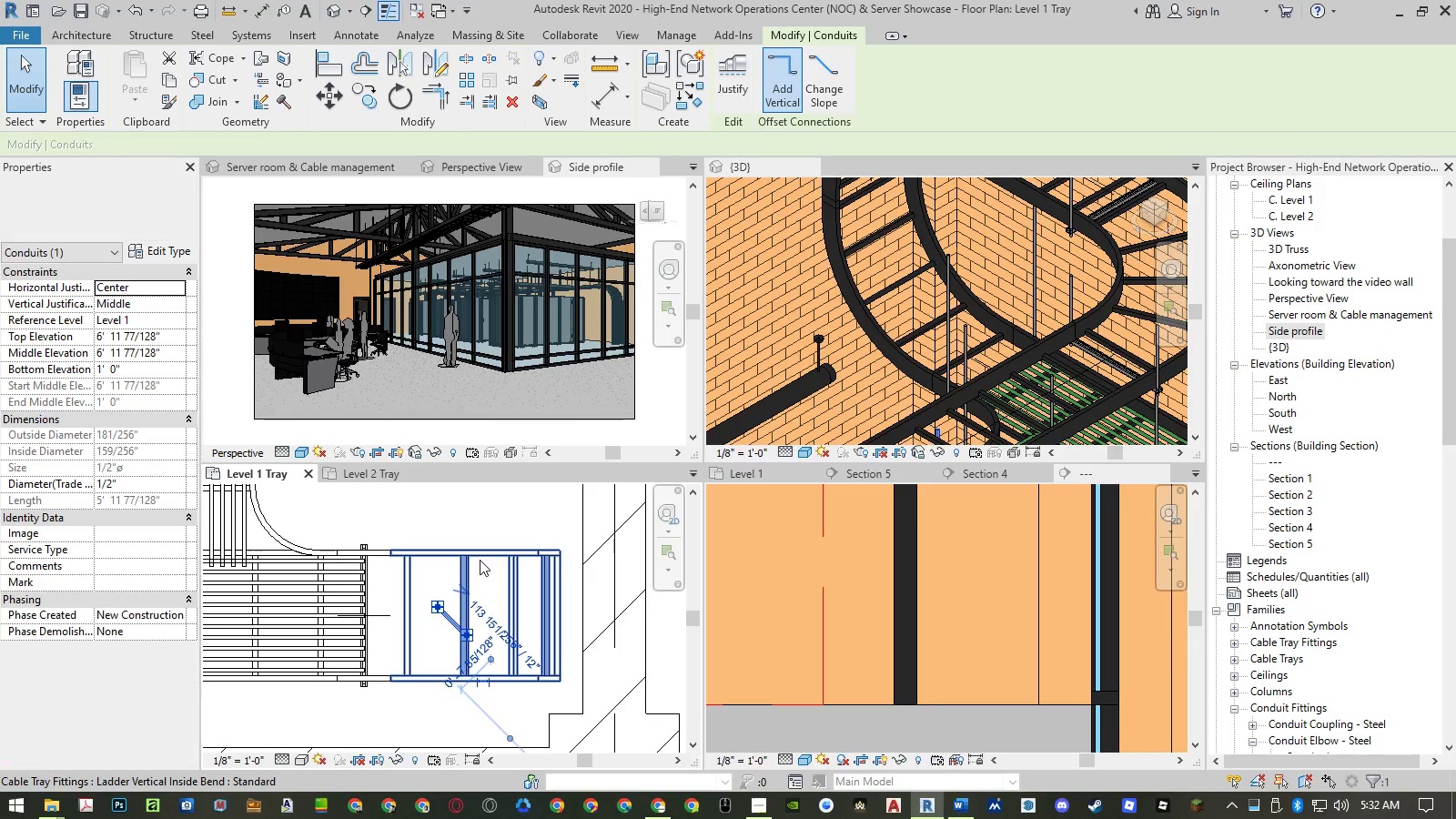 
key(Escape)
 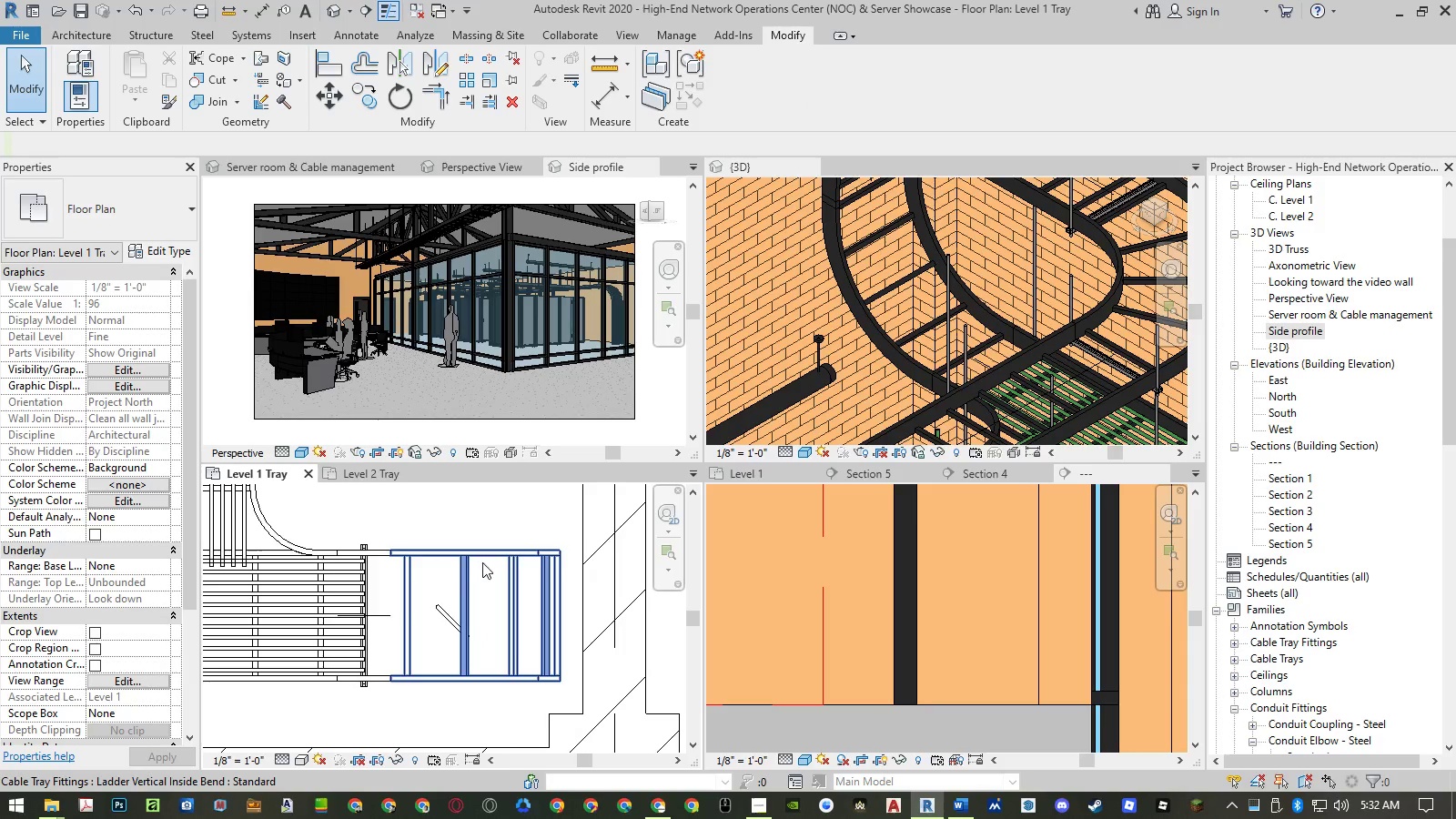 
key(Control+Z)
 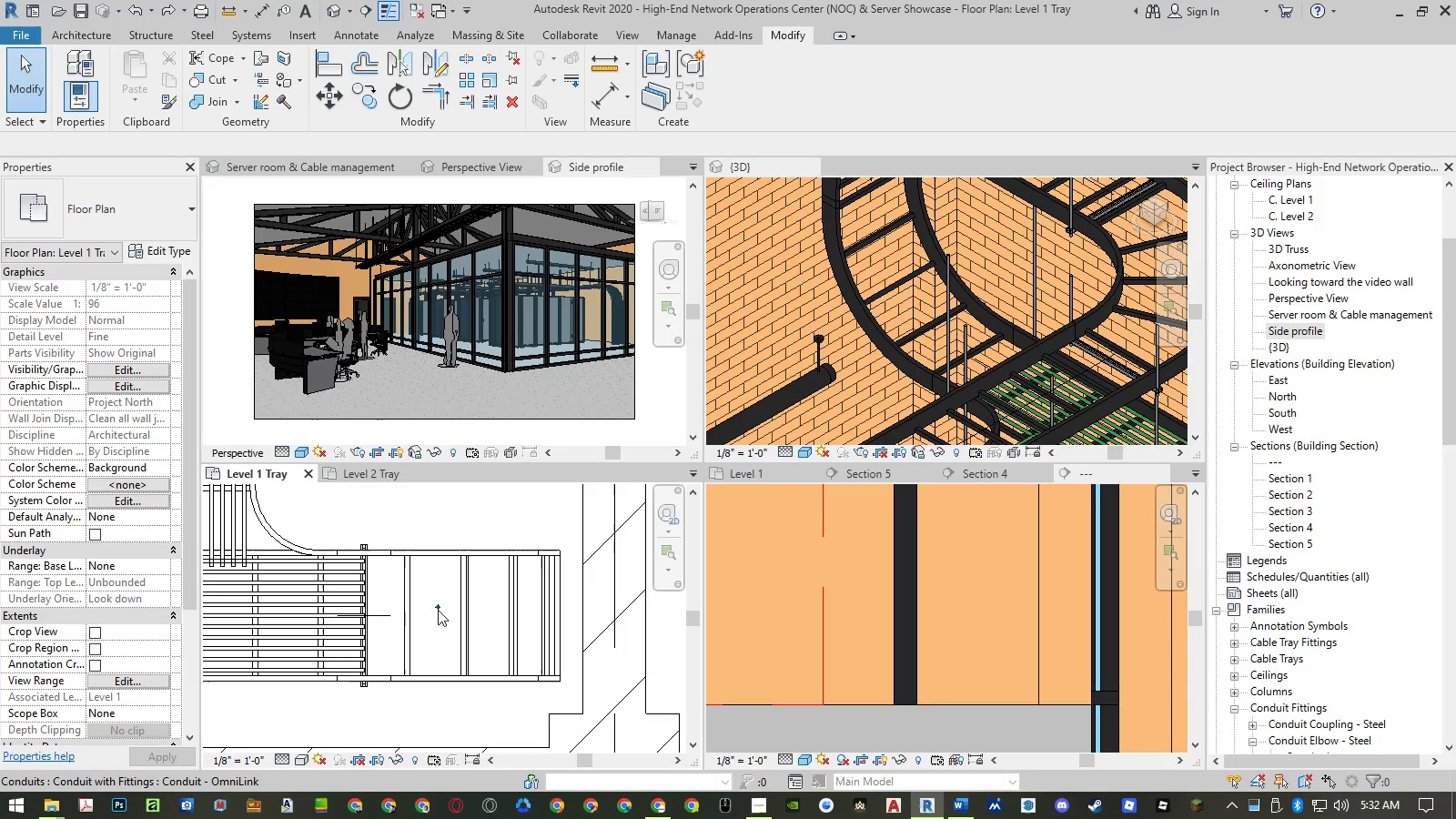 
left_click_drag(start_coordinate=[421, 592], to_coordinate=[454, 621])
 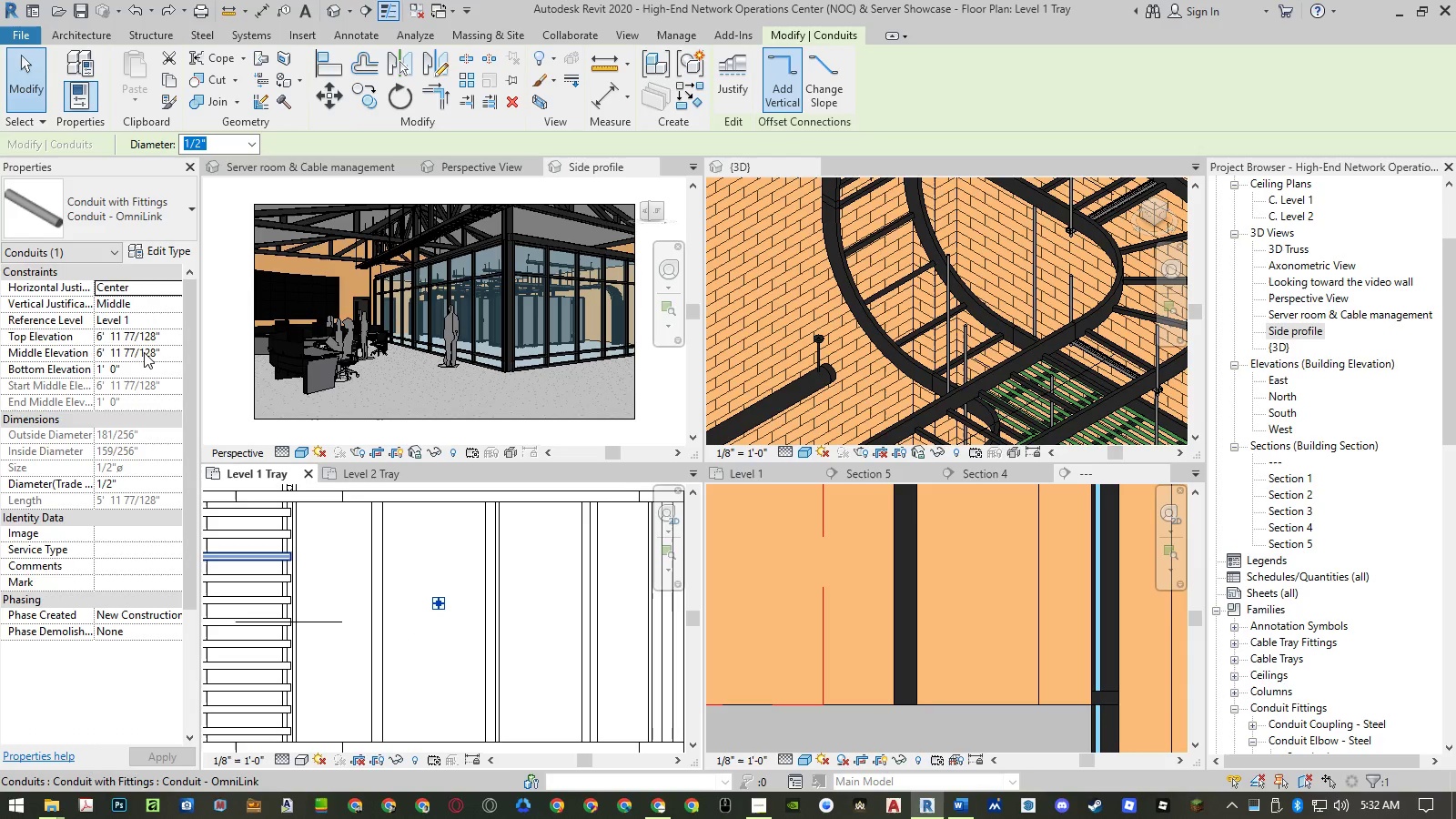 
scroll: coordinate [438, 610], scroll_direction: up, amount: 5.0
 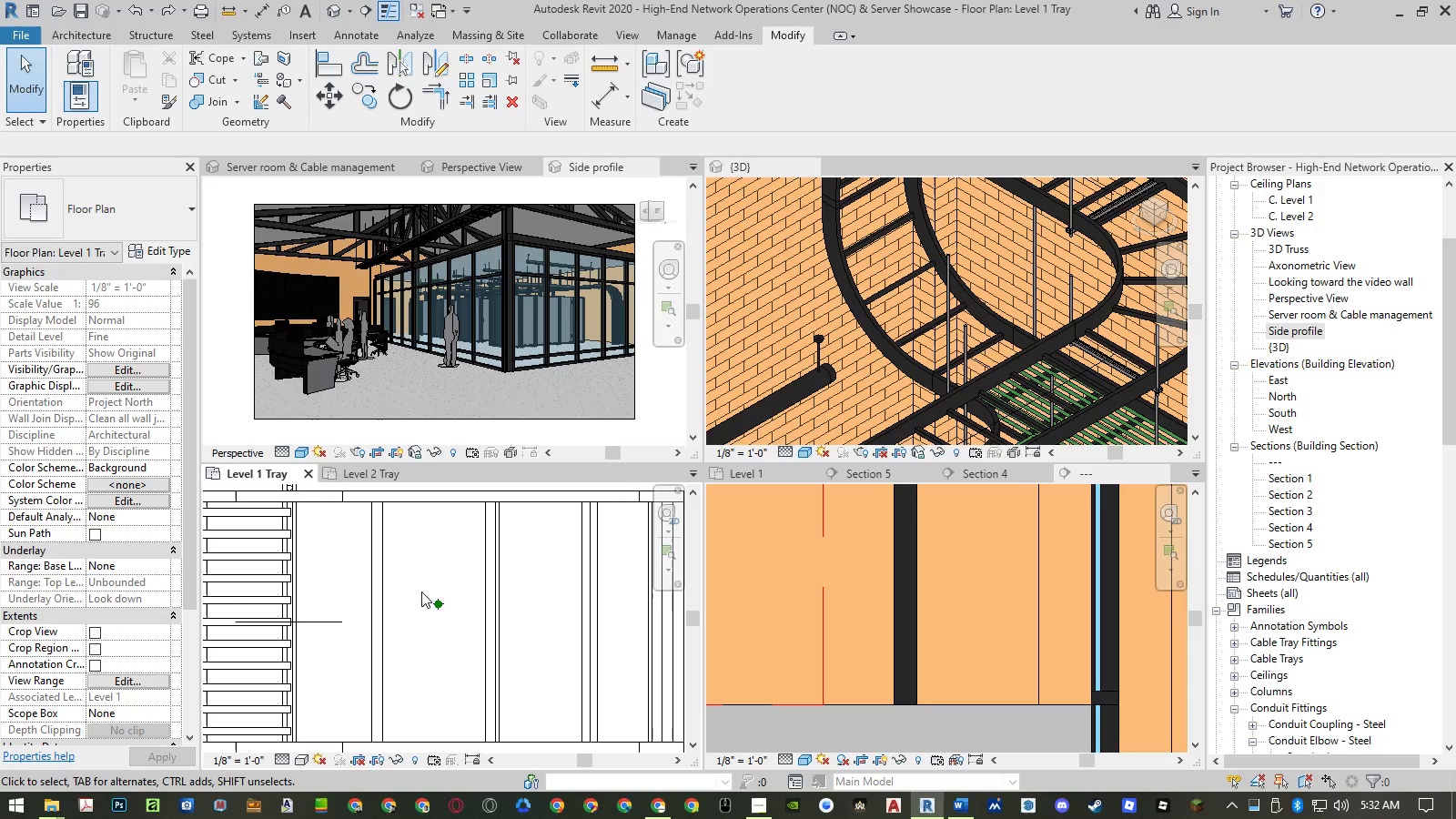 
left_click([161, 334])
 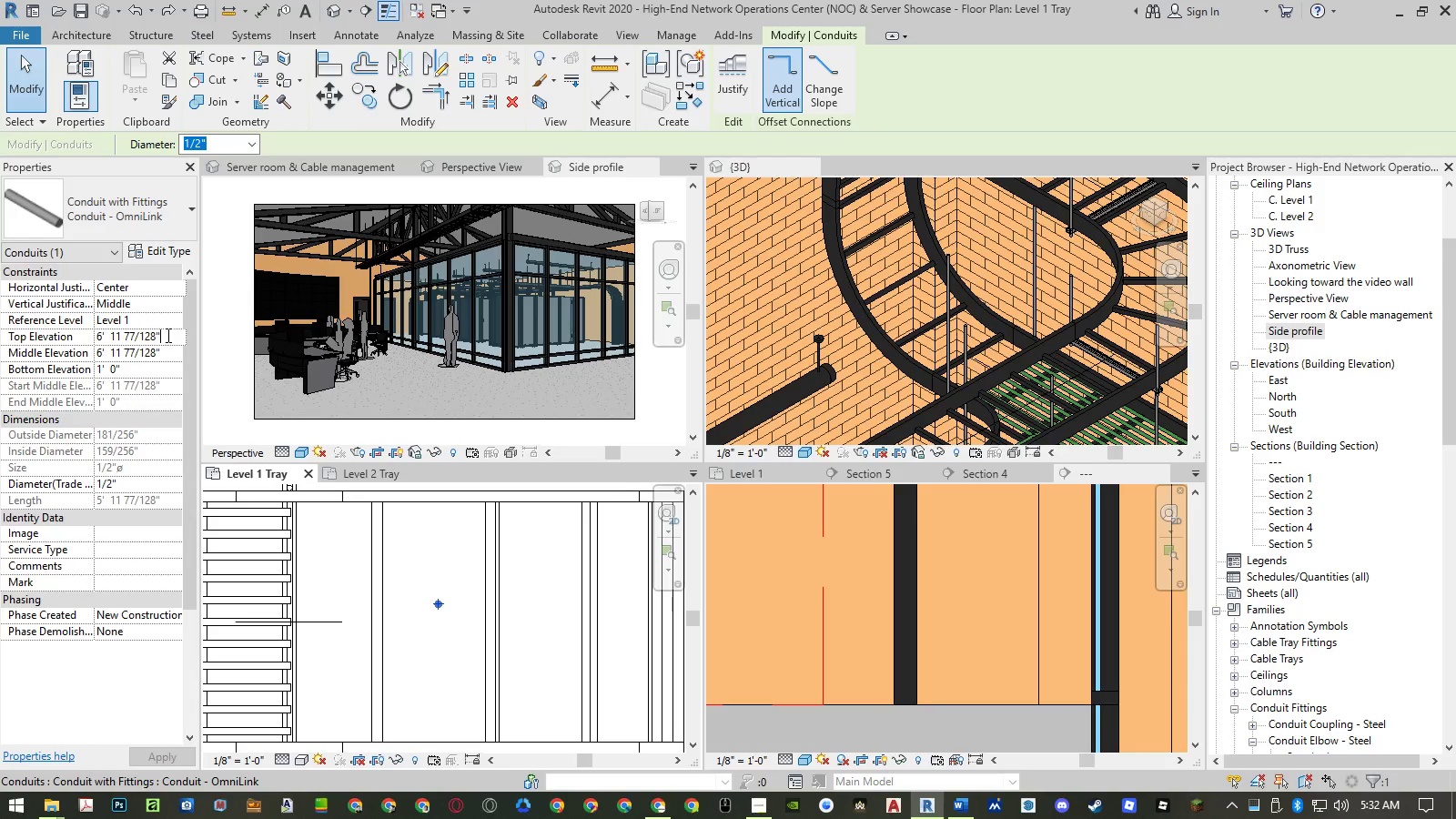 
left_click_drag(start_coordinate=[167, 335], to_coordinate=[42, 320])
 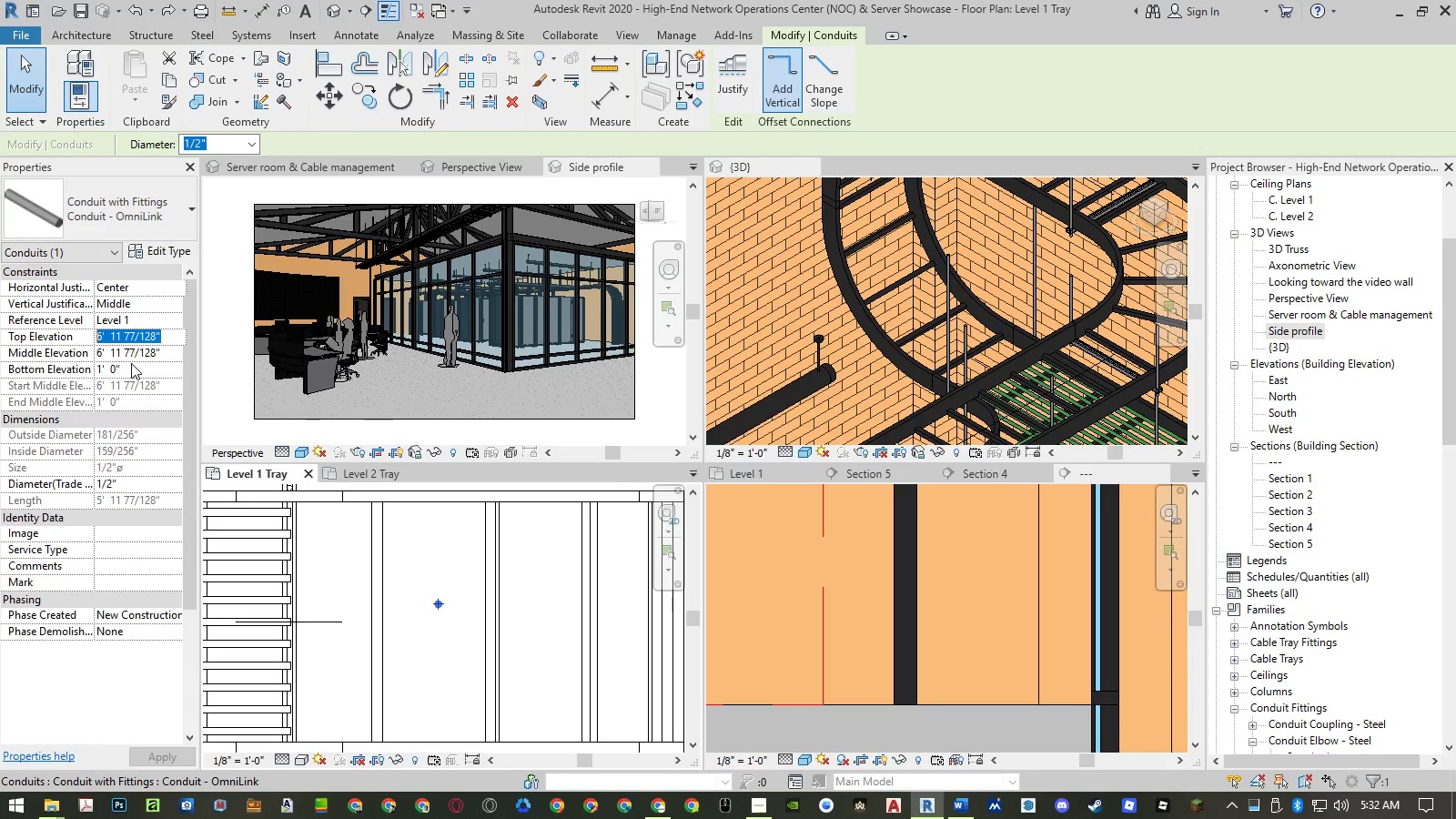 
key(Numpad1)
 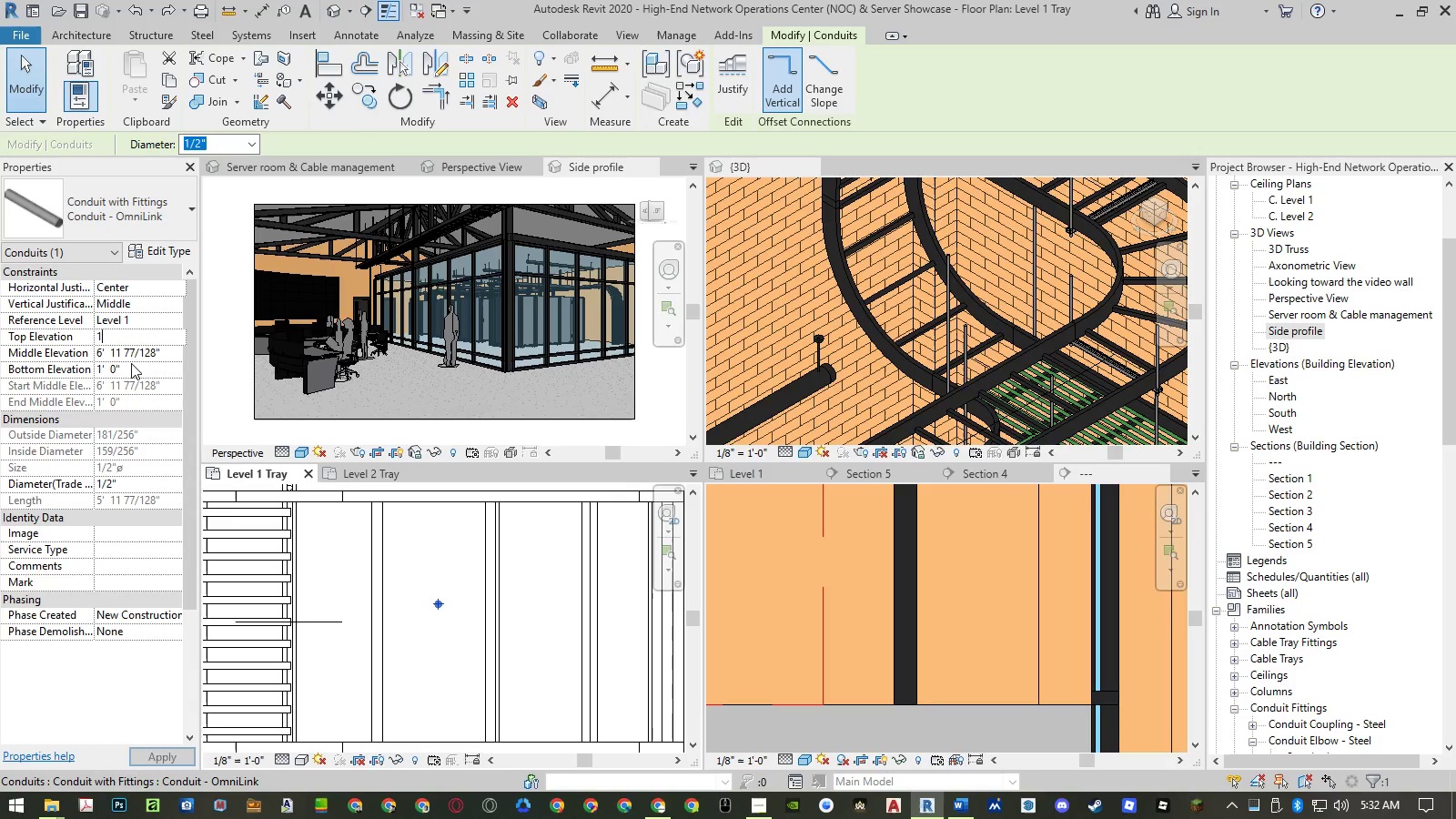 
key(Numpad4)
 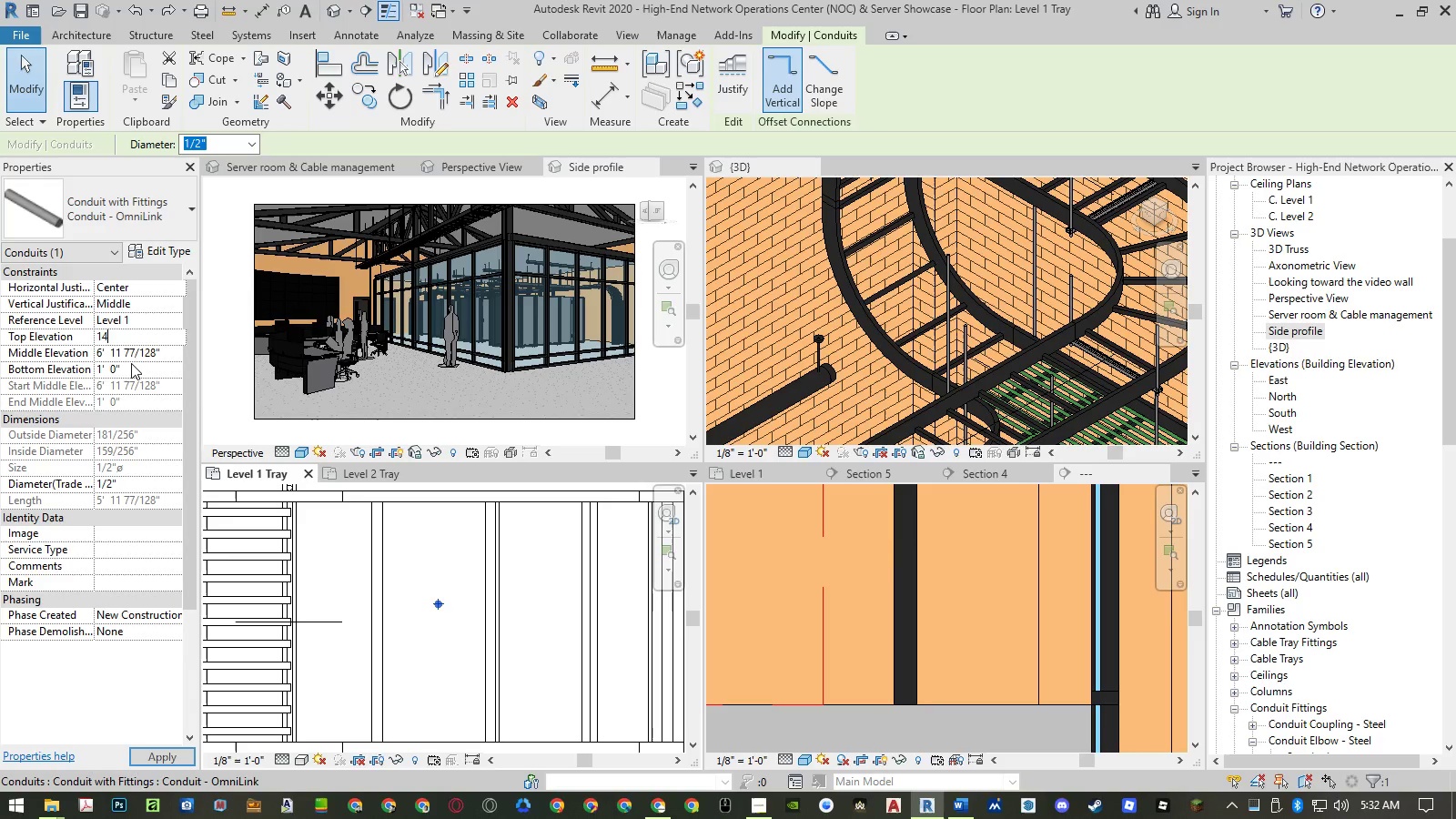 
key(NumpadEnter)
 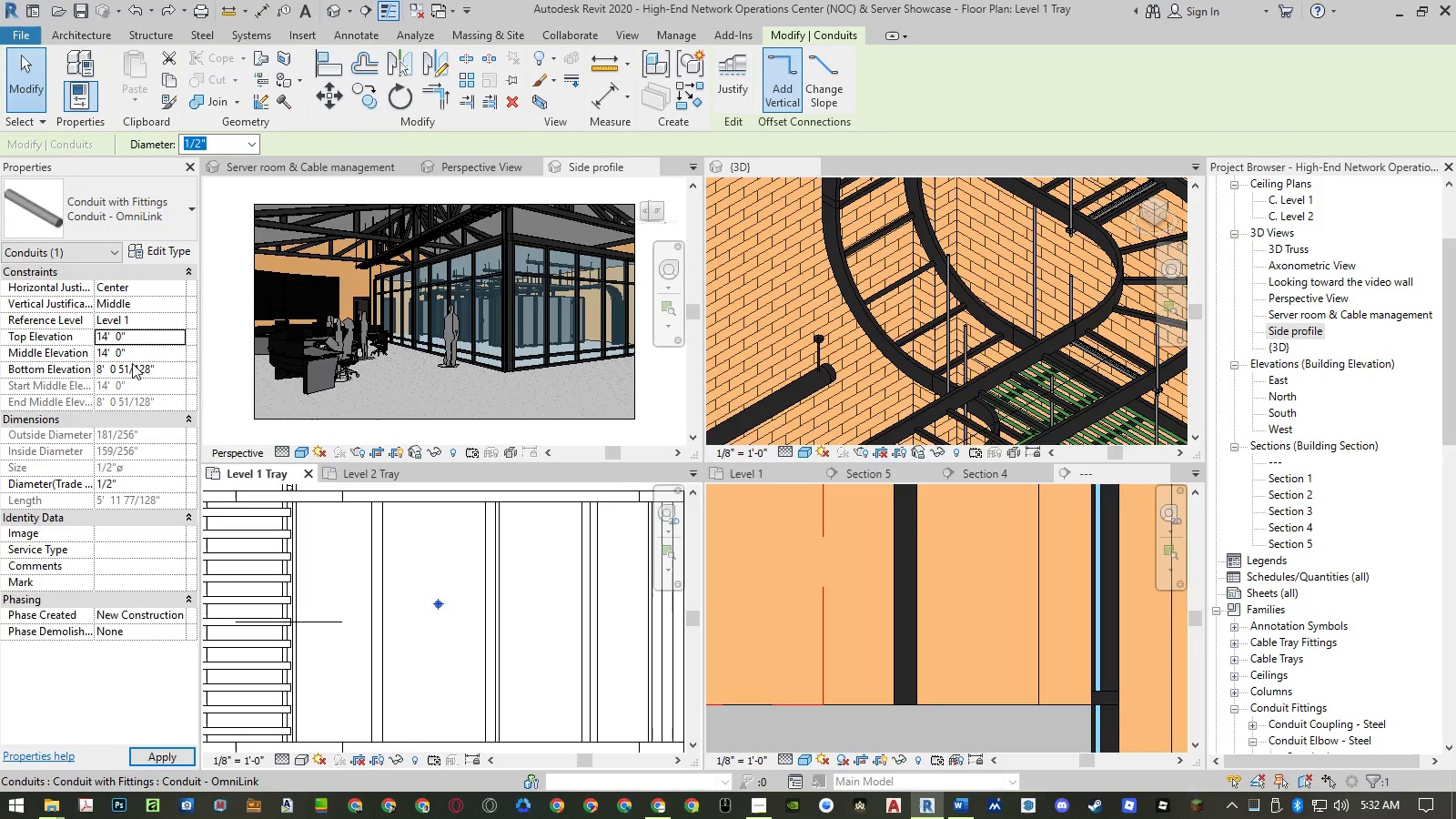 
left_click([160, 366])
 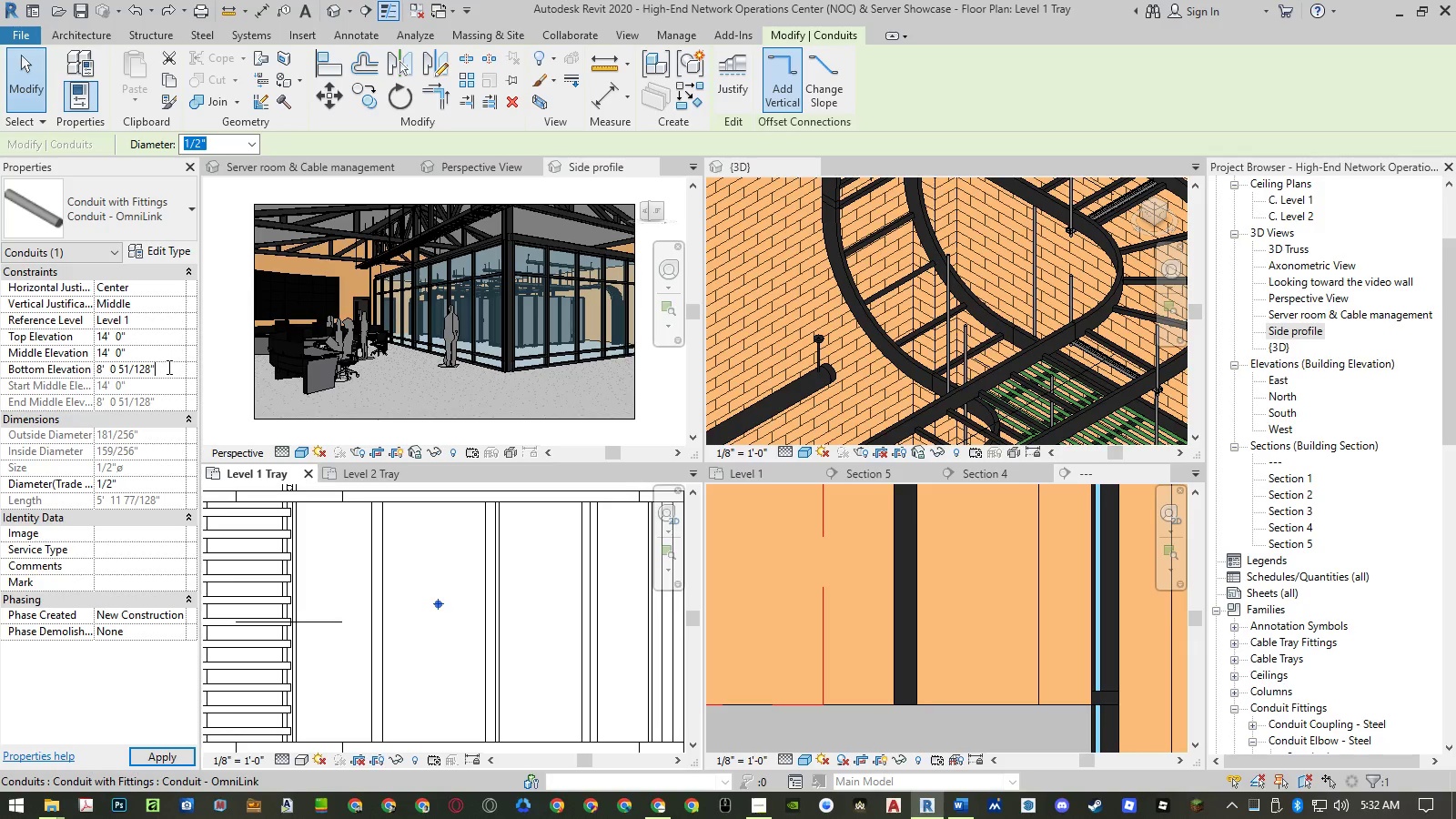 
left_click_drag(start_coordinate=[167, 367], to_coordinate=[31, 377])
 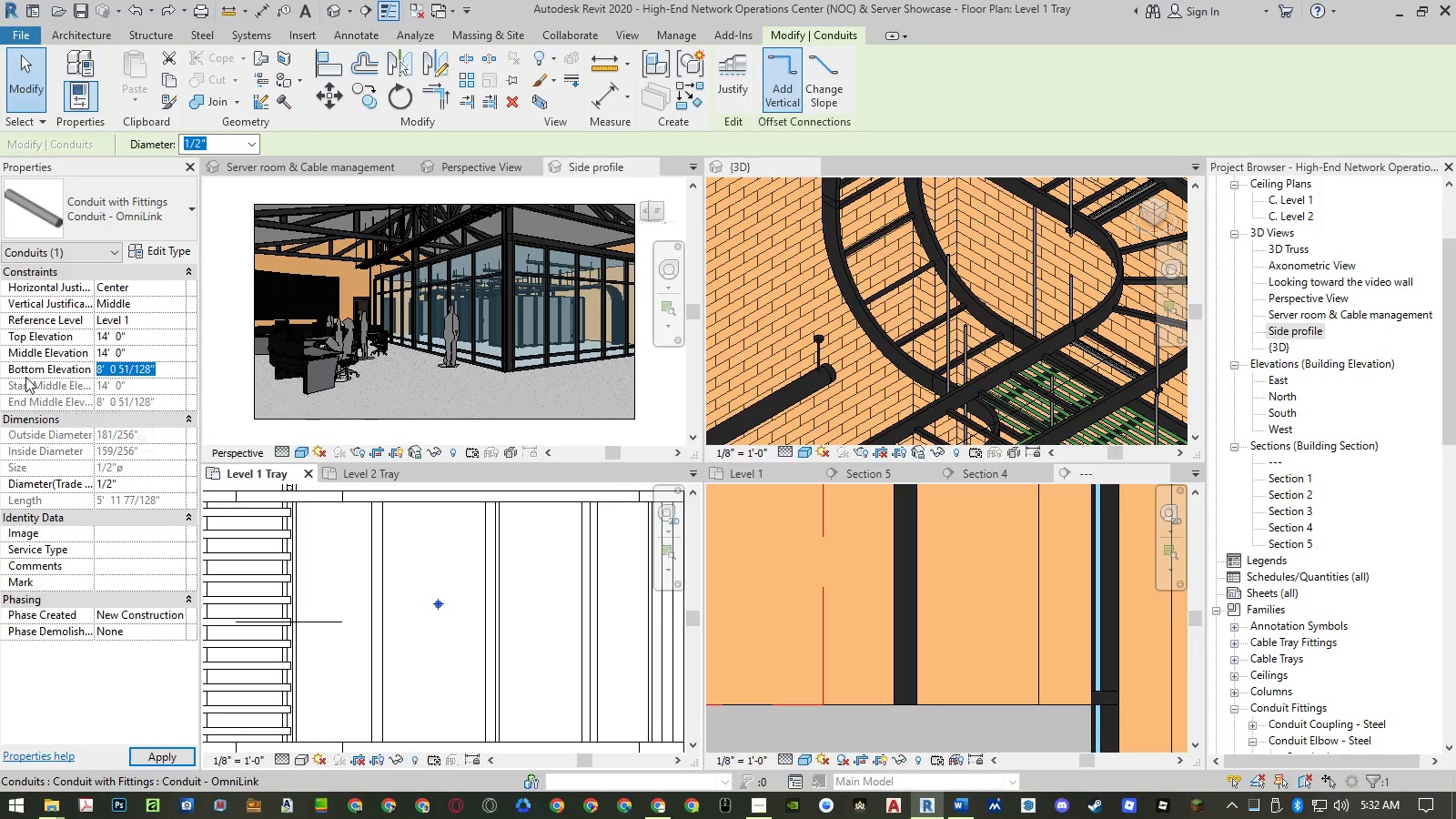 
key(Numpad9)
 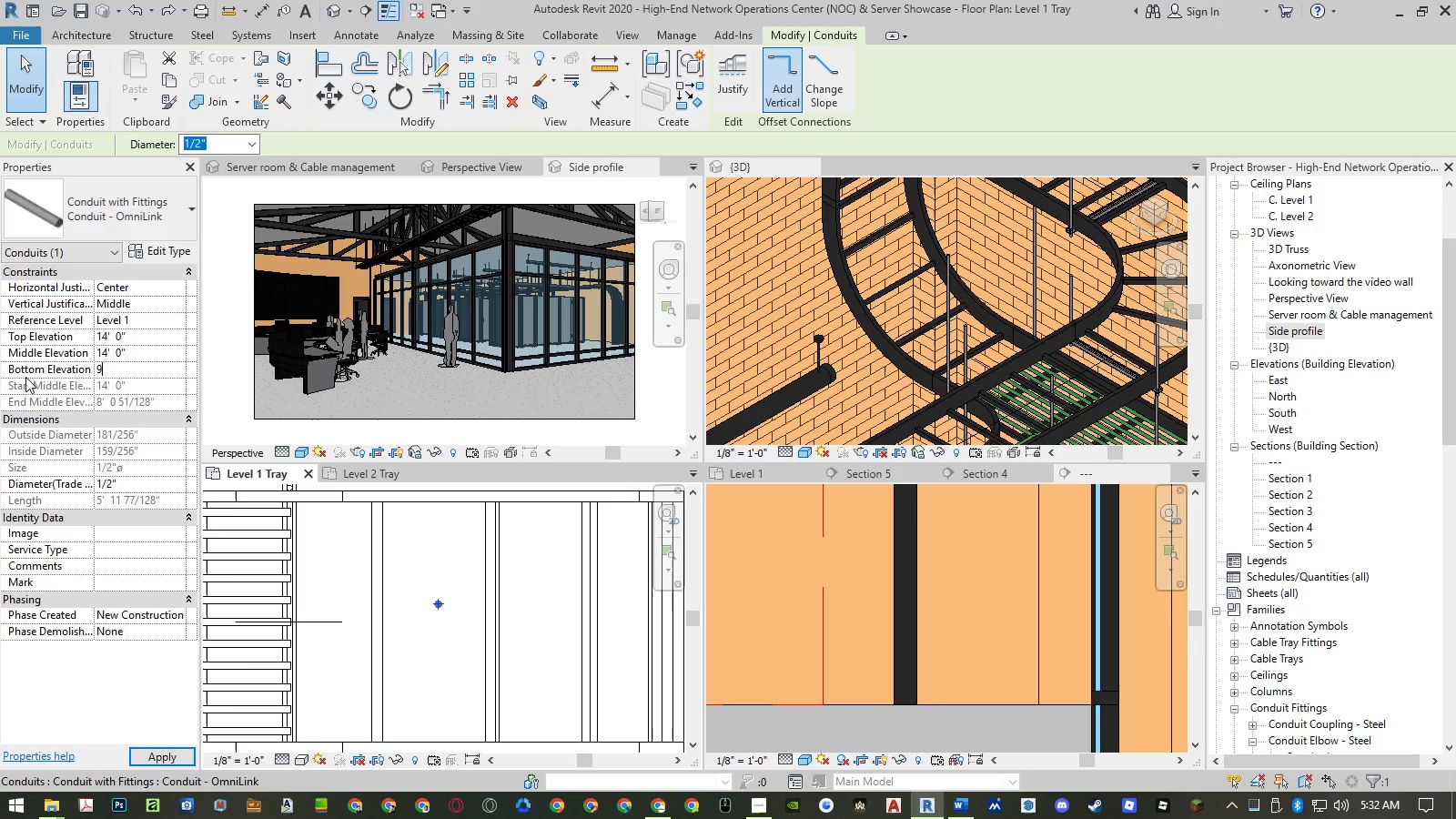 
key(NumpadEnter)
 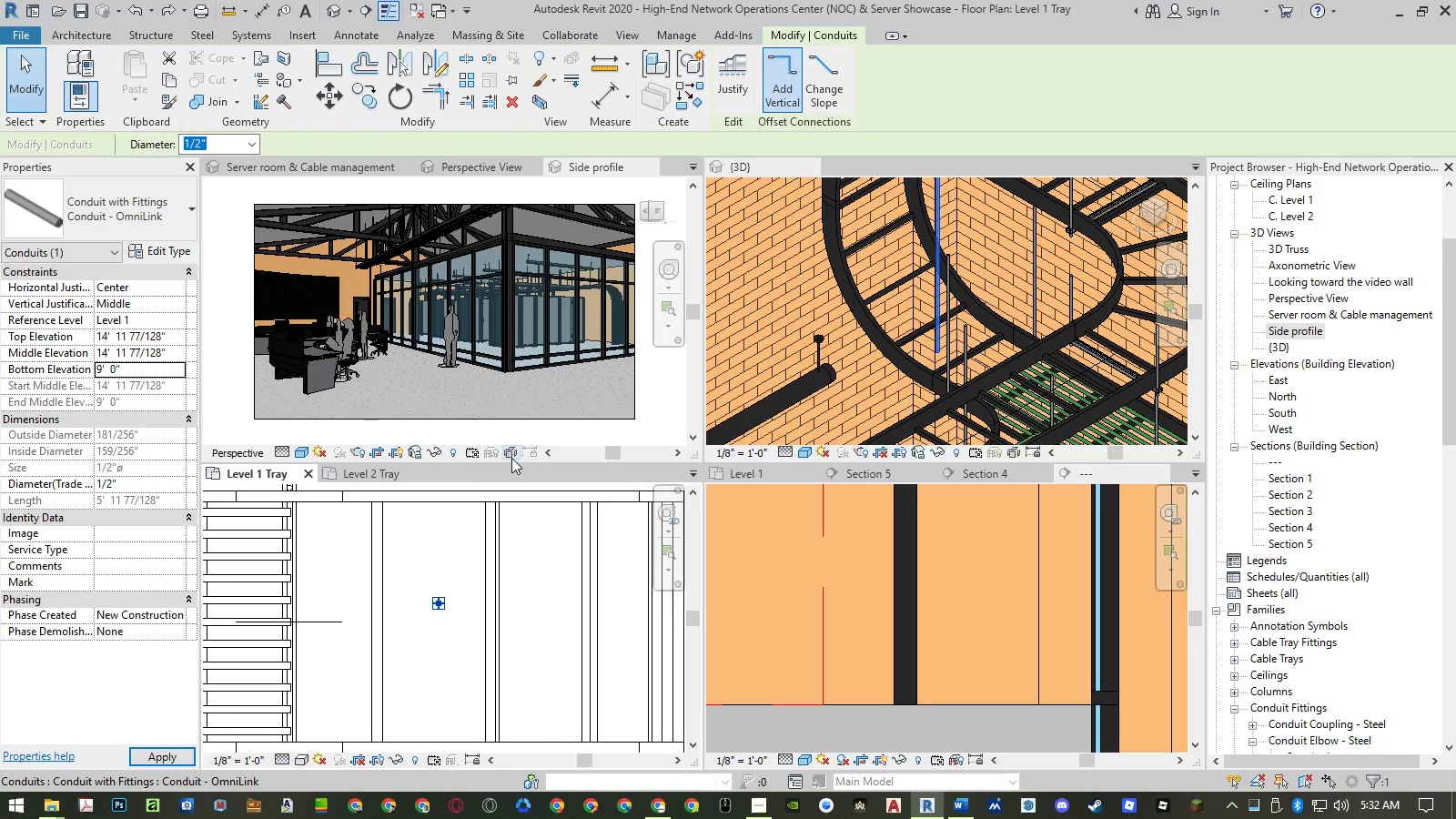 
key(NumpadEnter)
 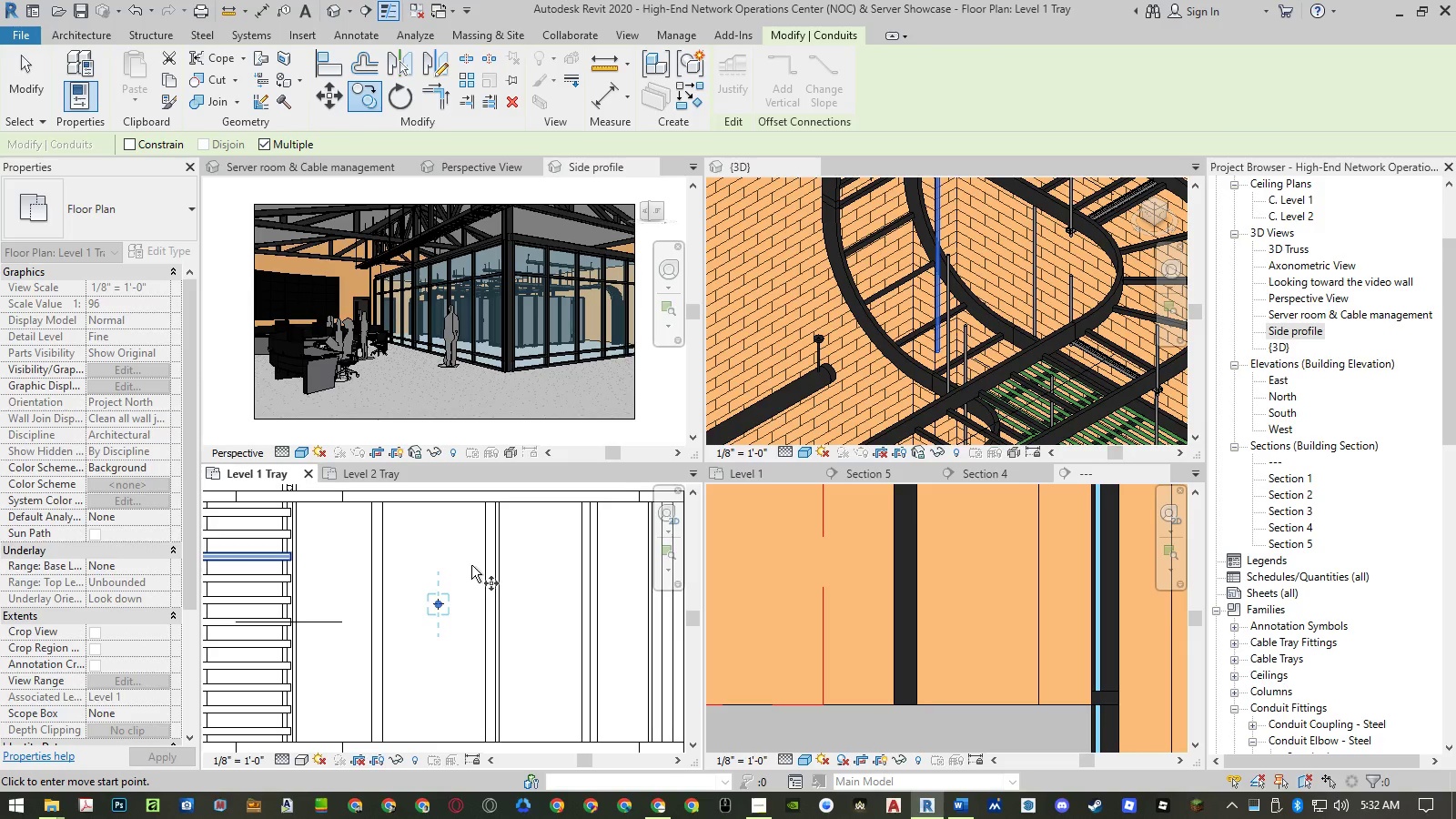 
wait(5.34)
 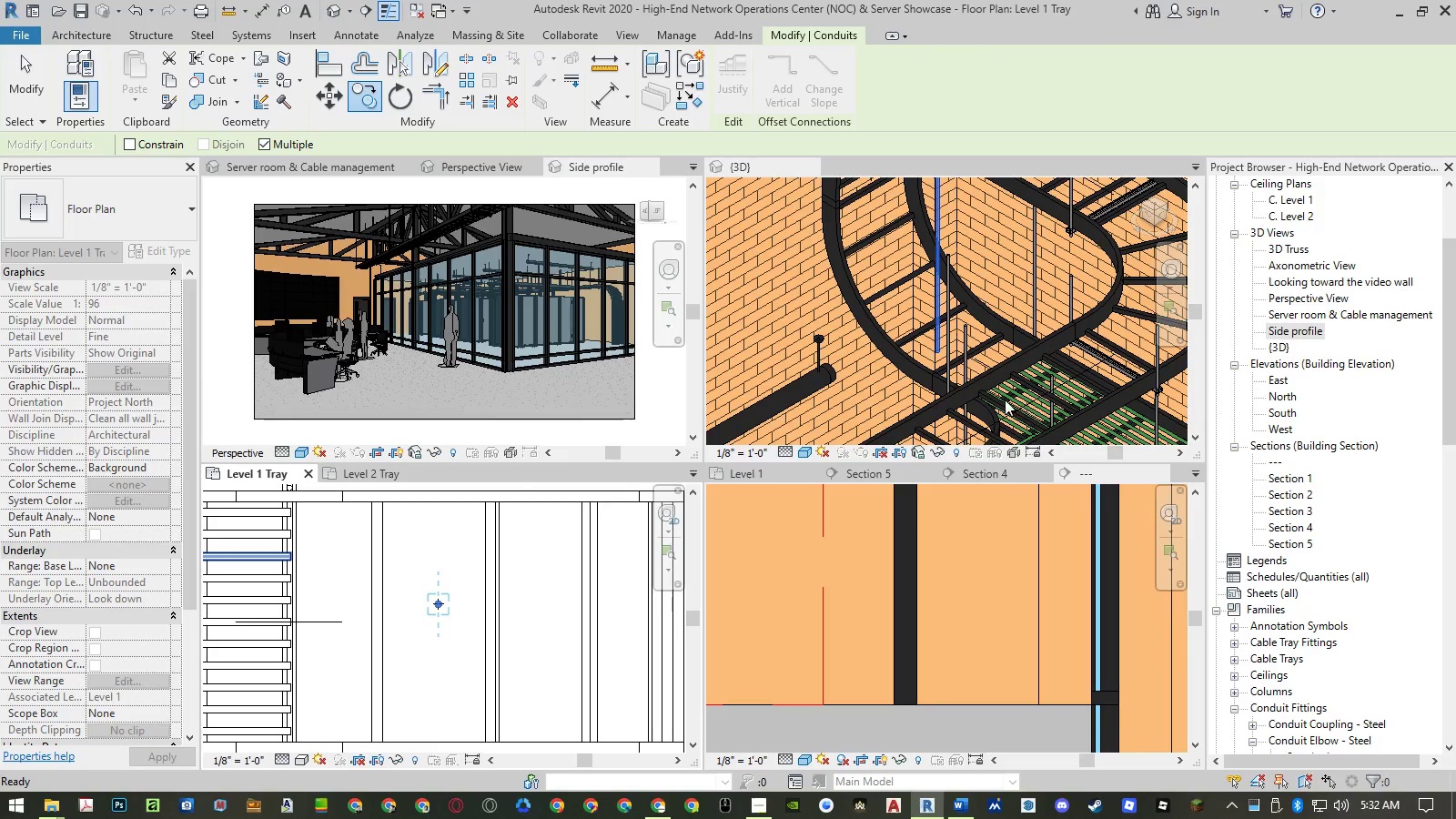 
left_click([460, 563])
 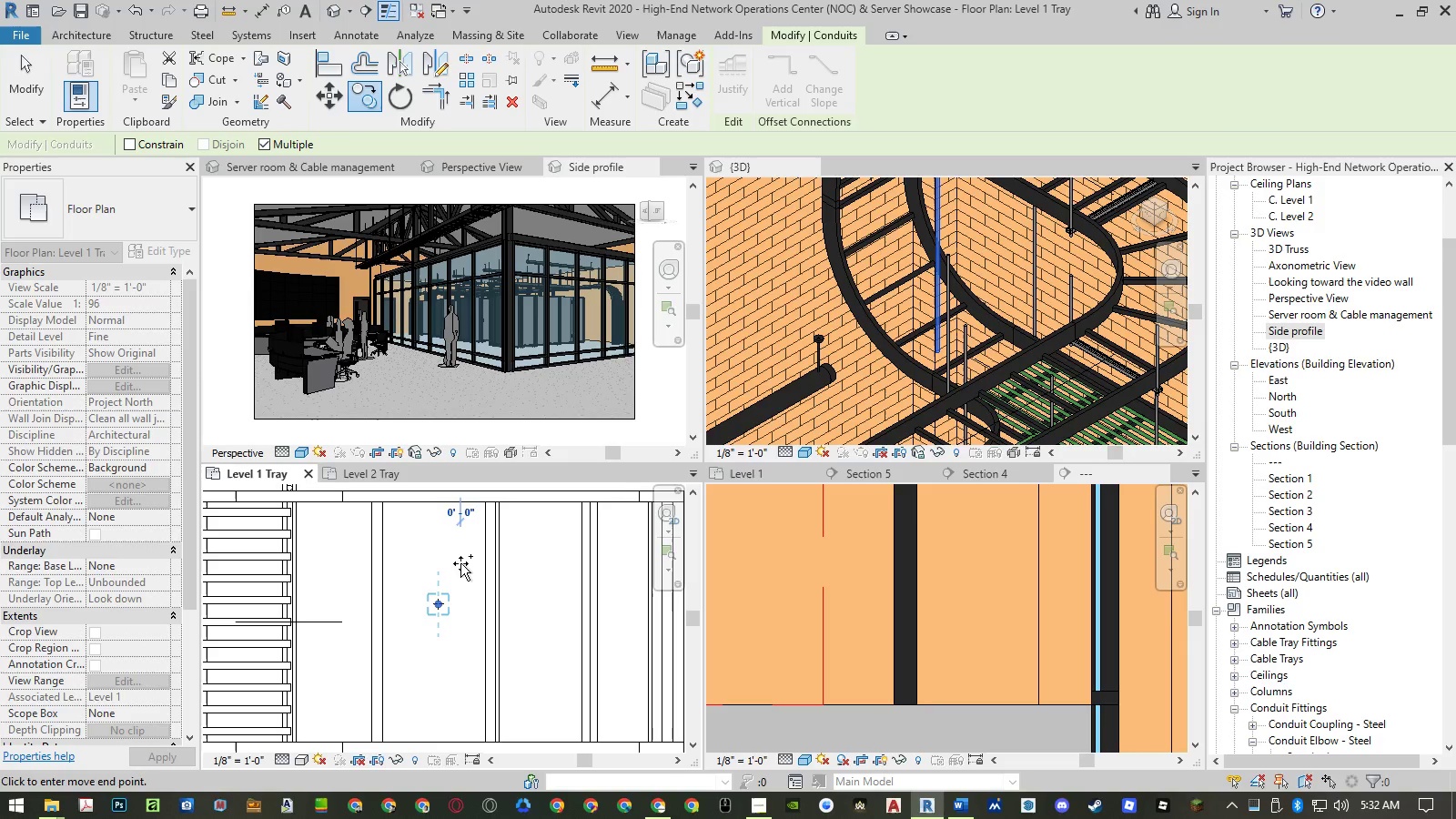 
key(Escape)
 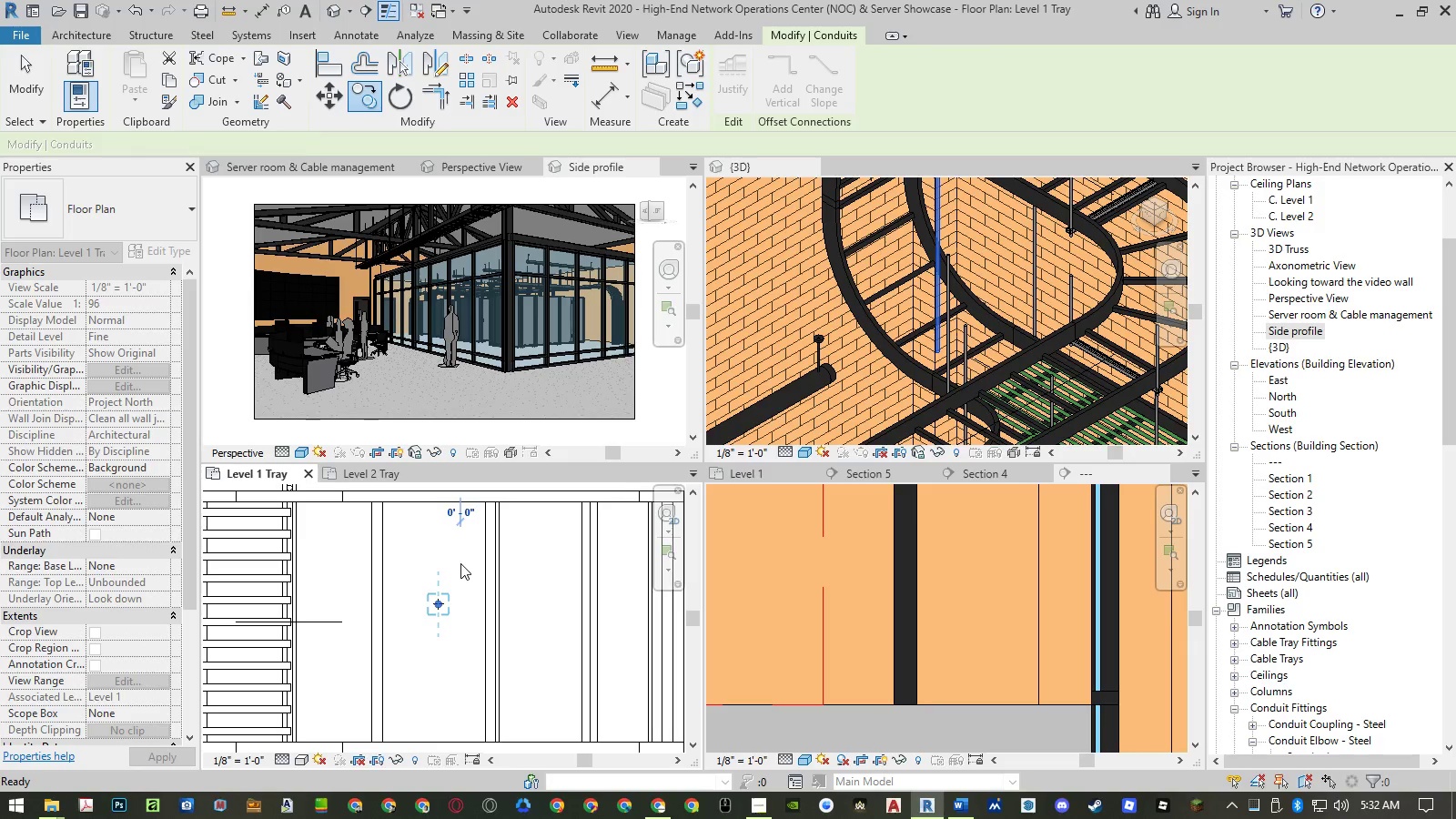 
key(Escape)
 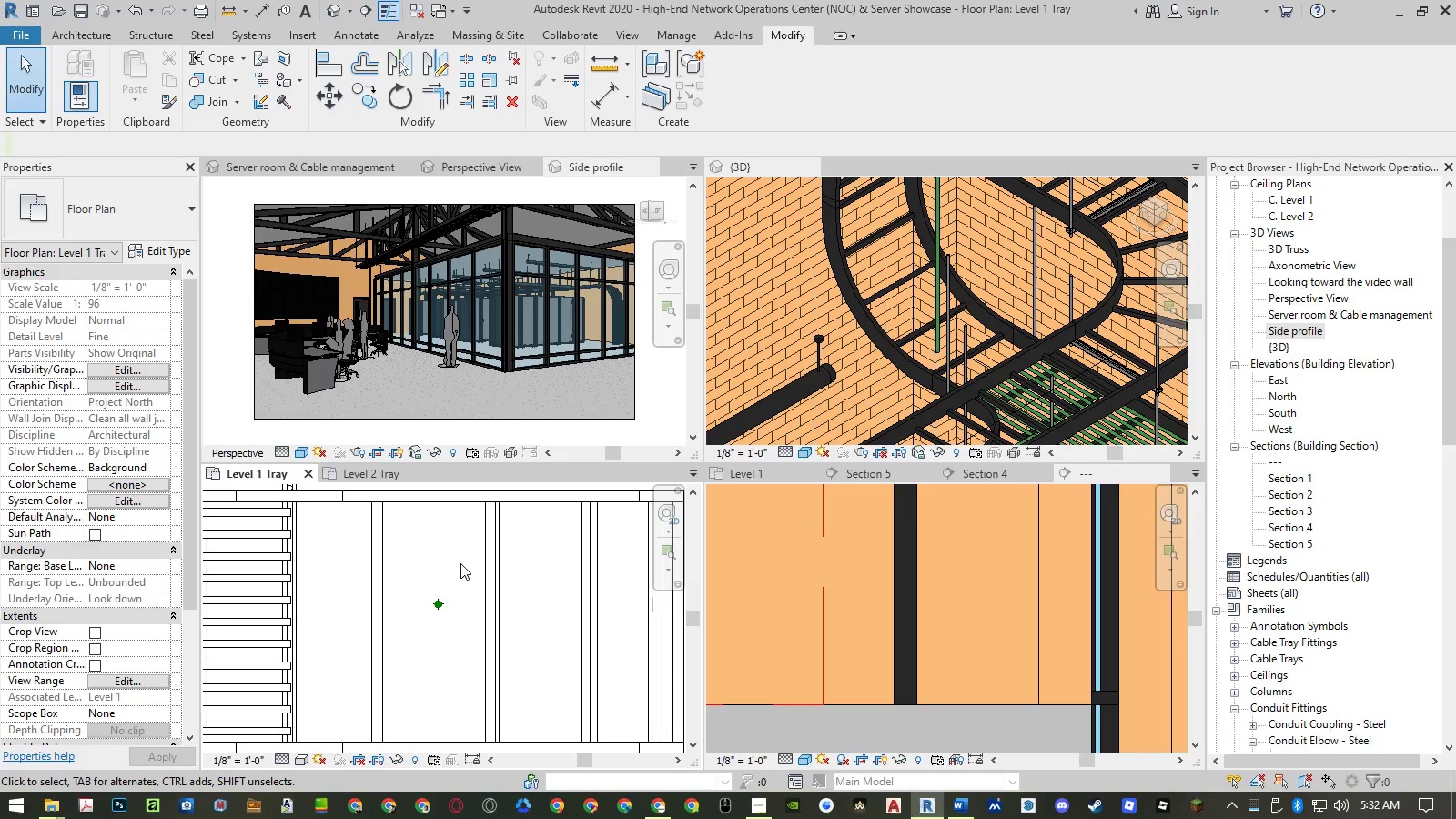 
wait(8.77)
 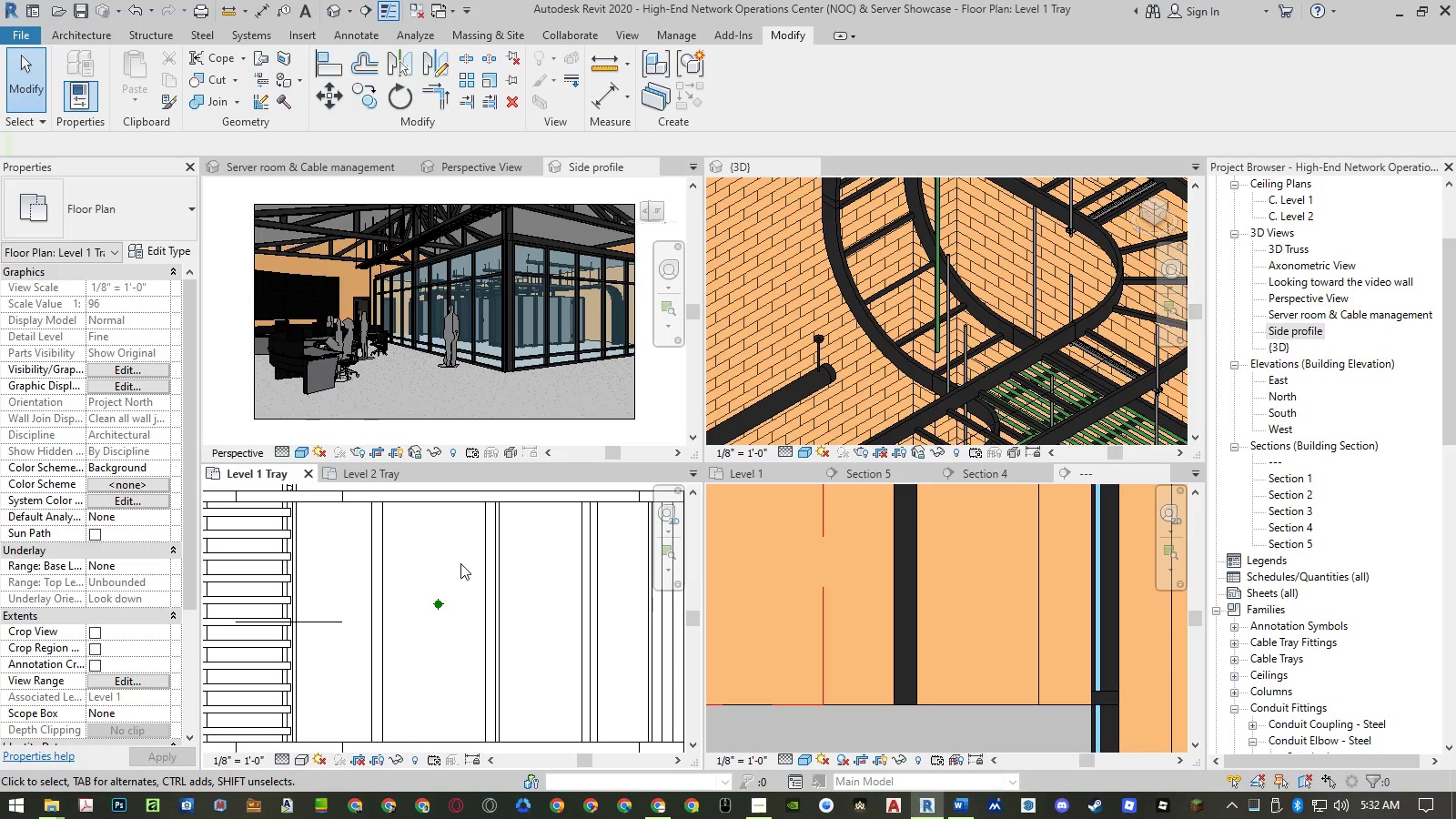 
scroll: coordinate [460, 563], scroll_direction: down, amount: 5.0
 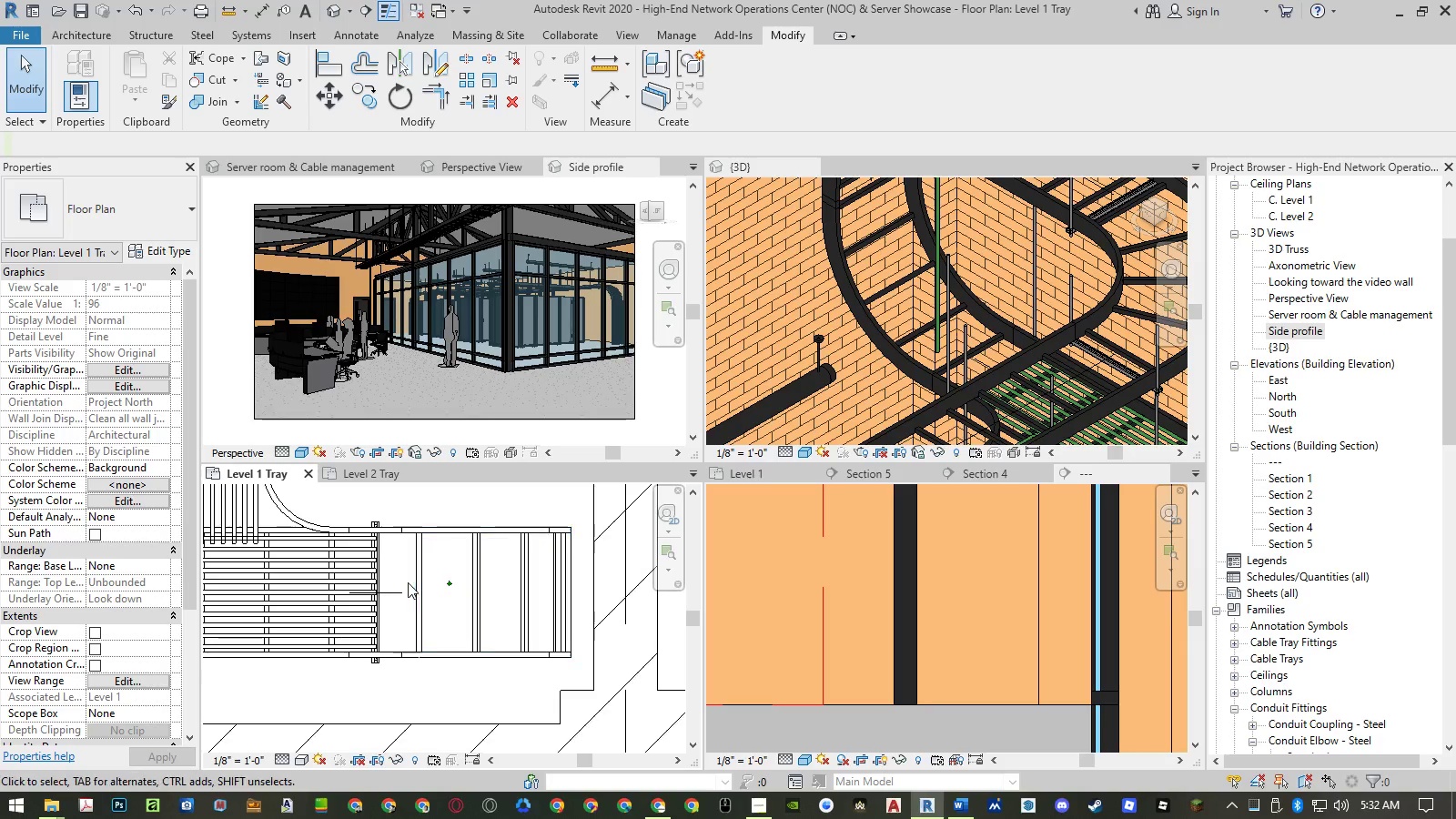 
scroll: coordinate [408, 582], scroll_direction: up, amount: 5.0
 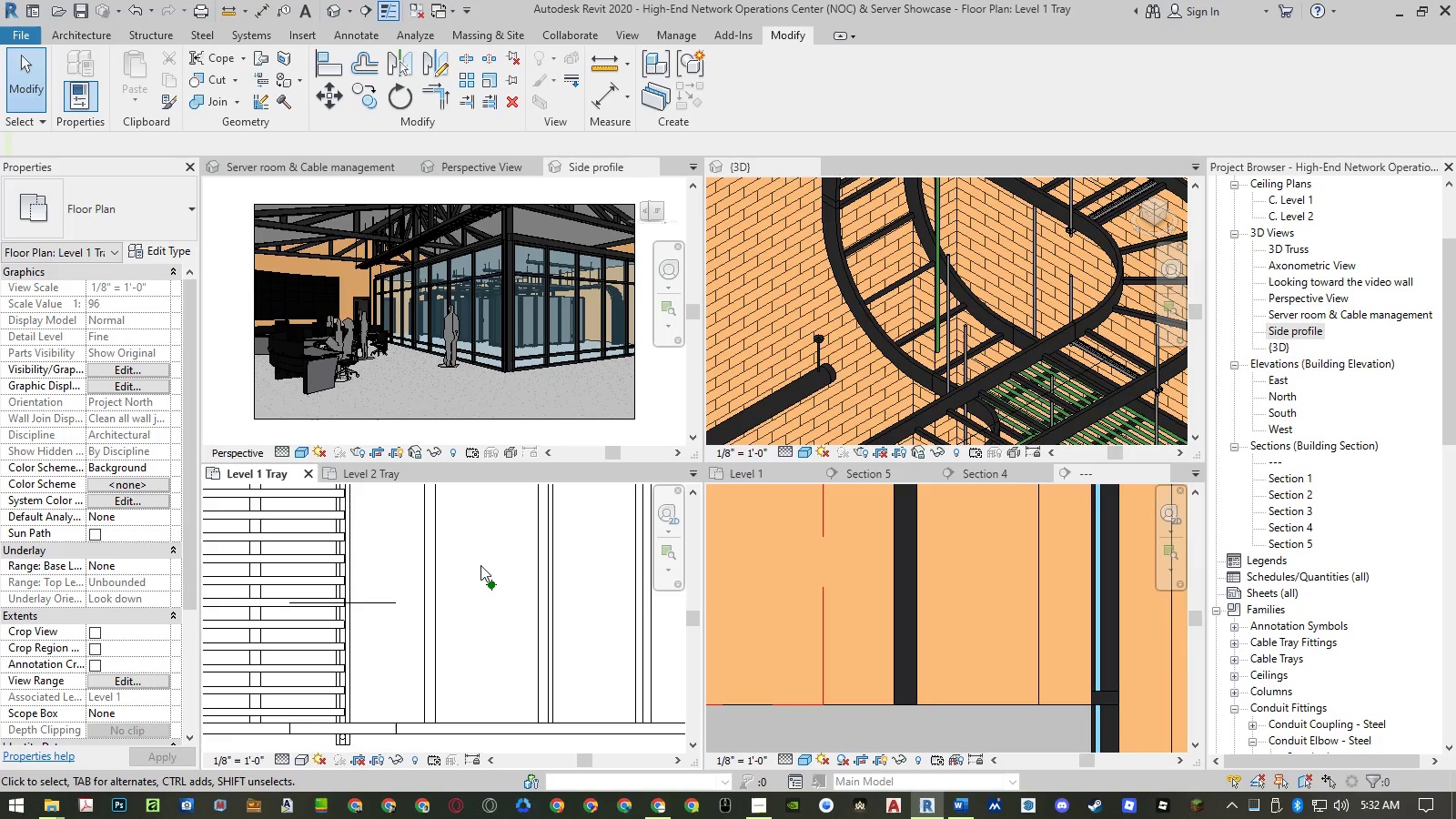 
left_click_drag(start_coordinate=[481, 565], to_coordinate=[506, 598])
 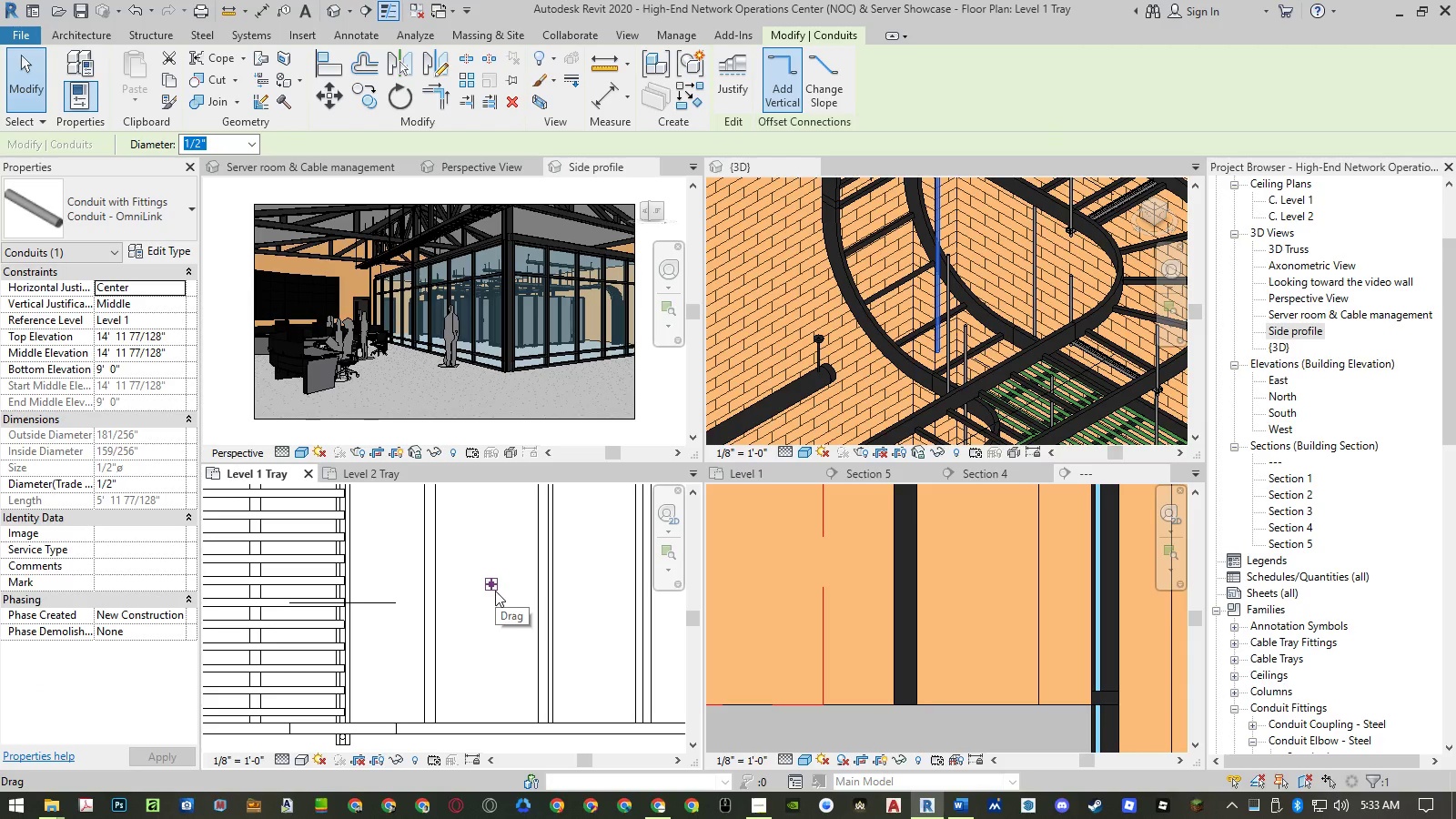 
type(mv)
 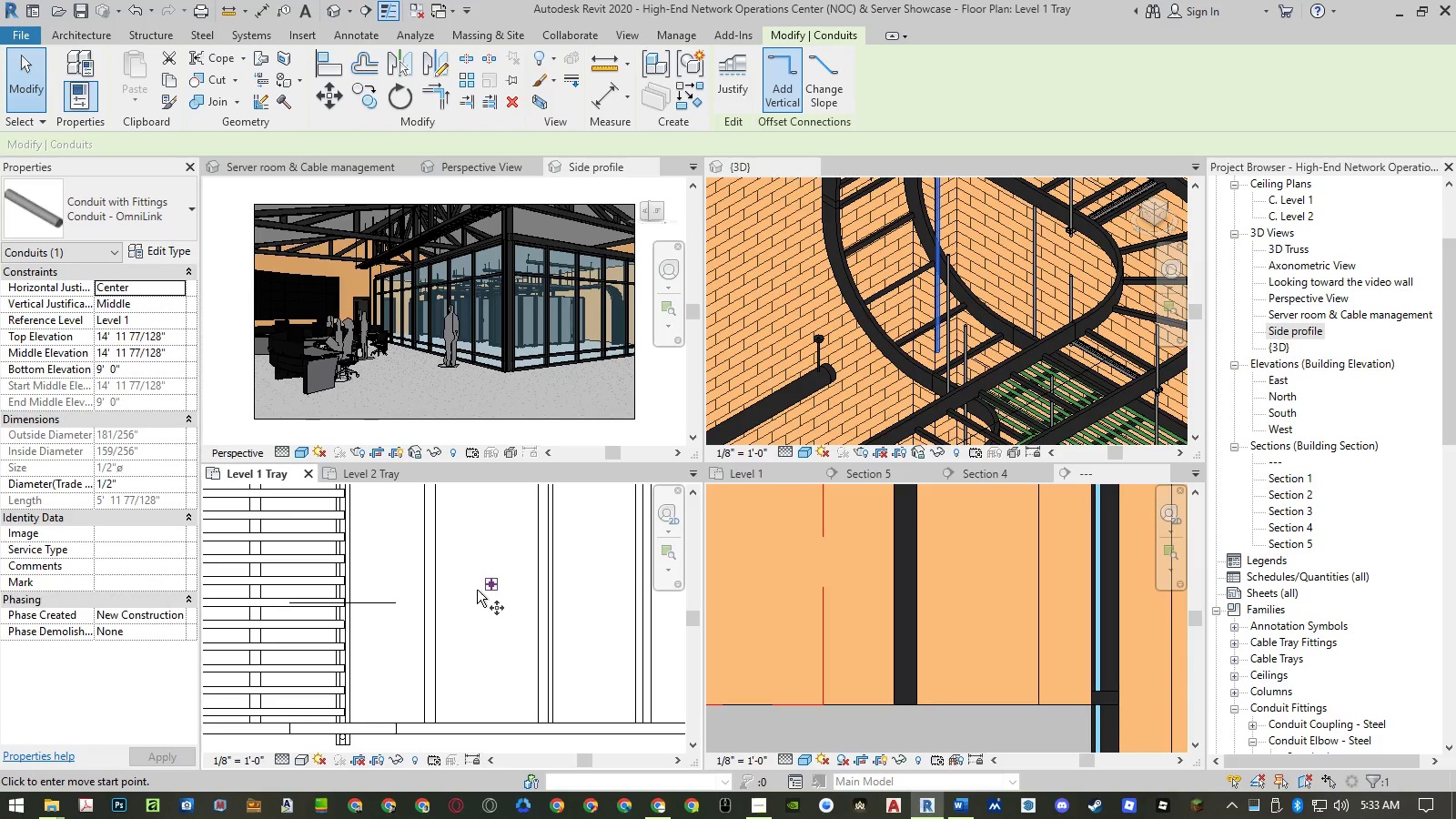 
scroll: coordinate [487, 586], scroll_direction: up, amount: 8.0
 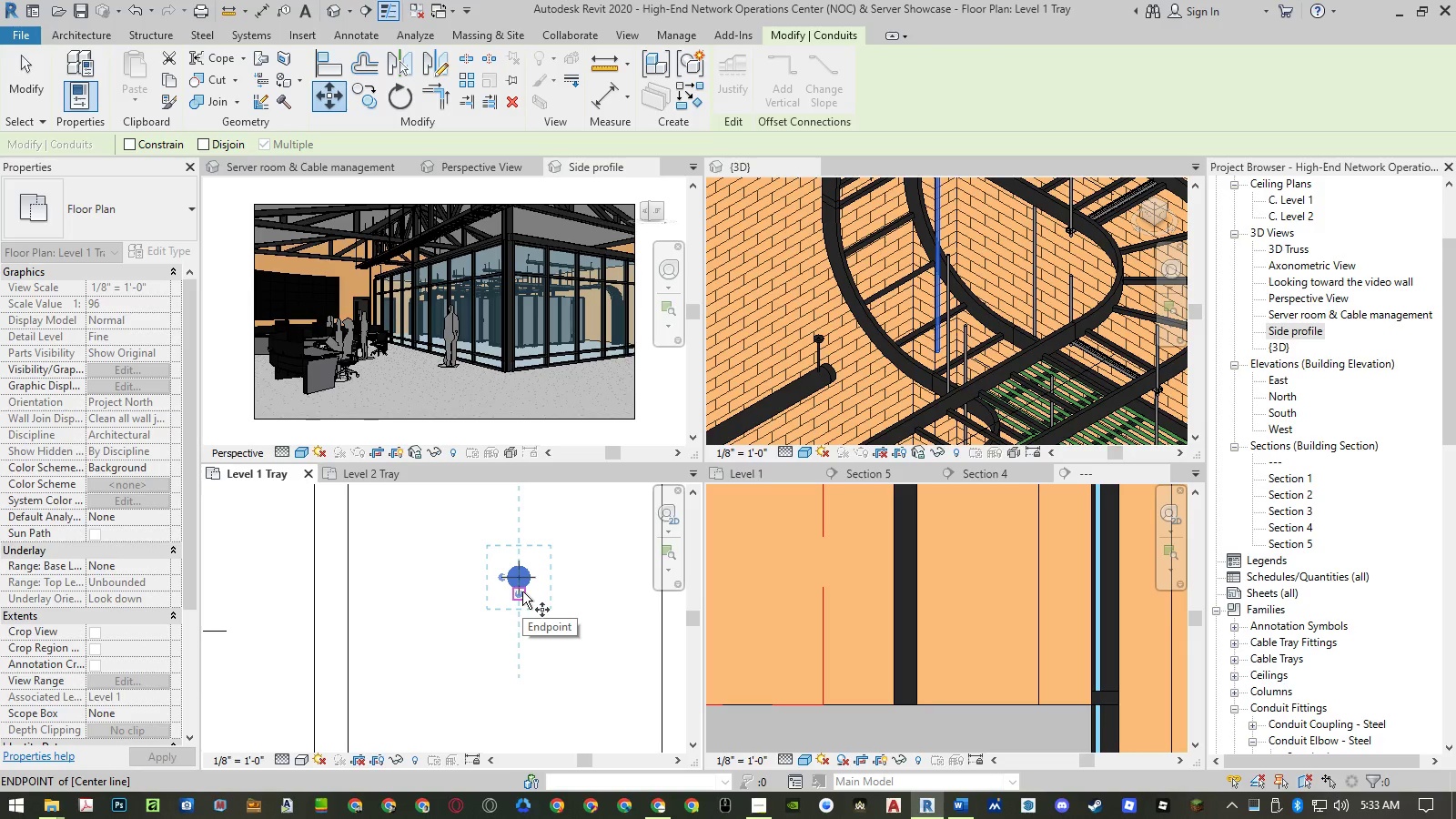 
key(Escape)
 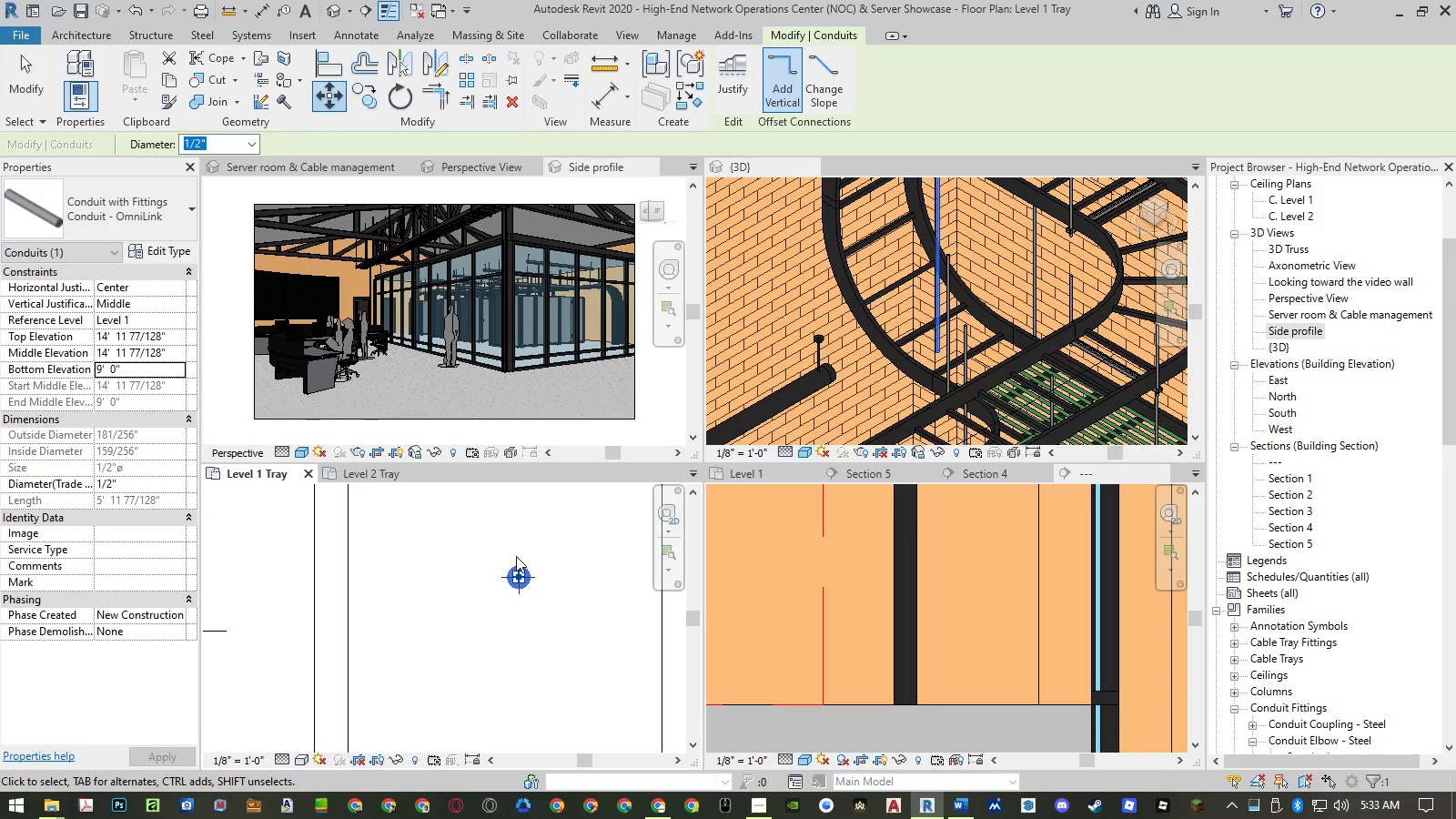 
type(ro)
 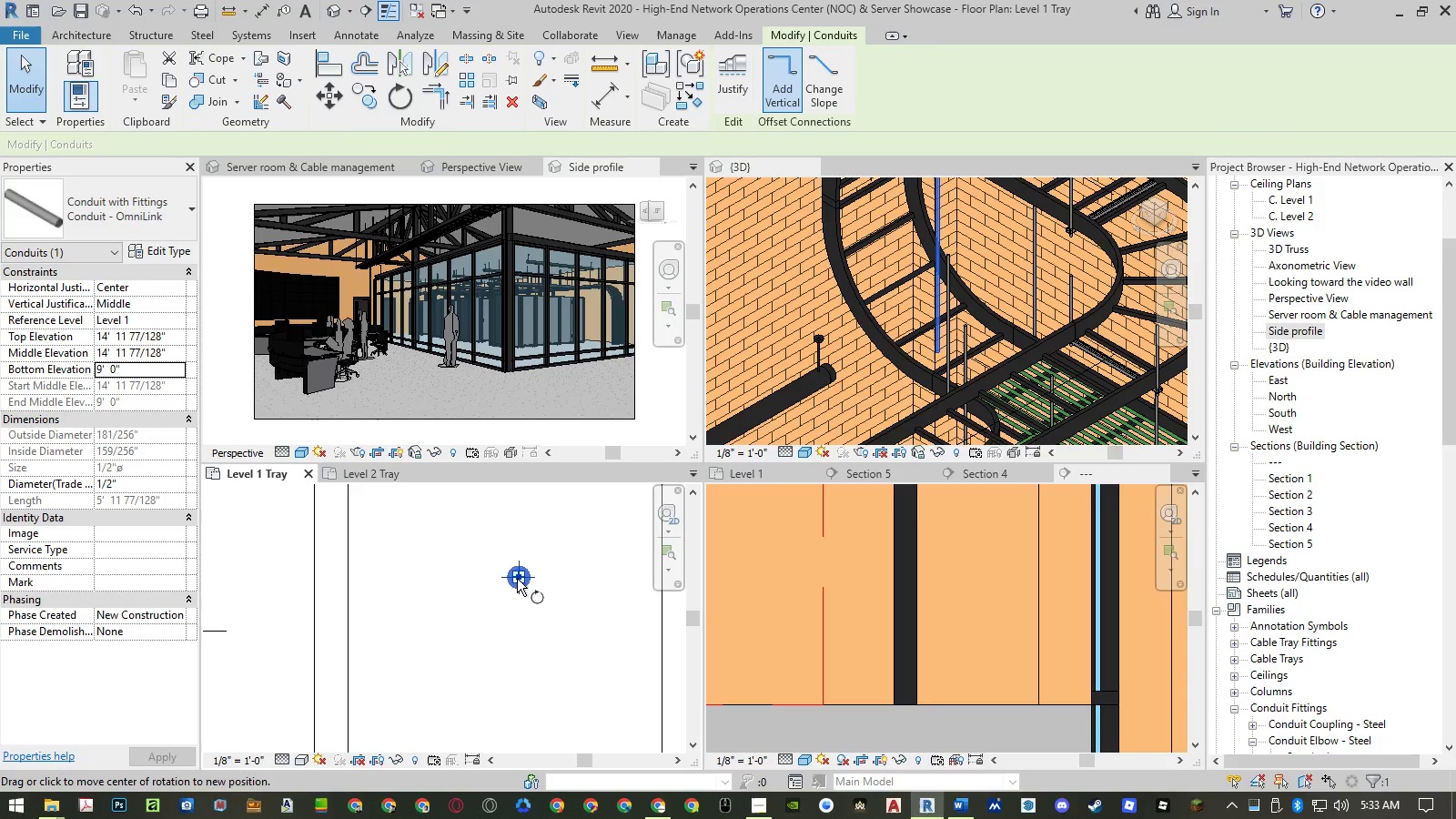 
mouse_move([521, 565])
 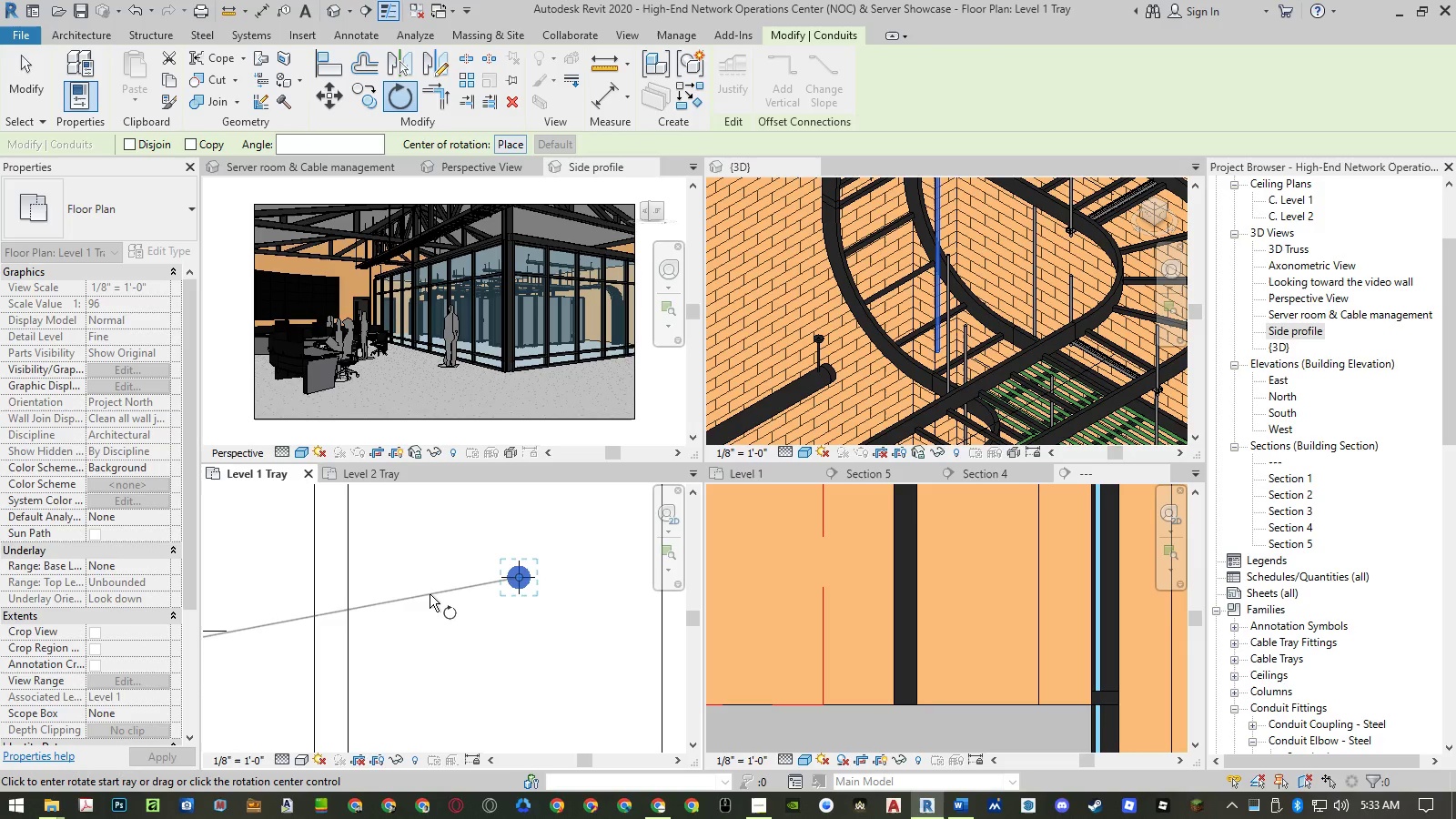 
left_click([420, 576])
 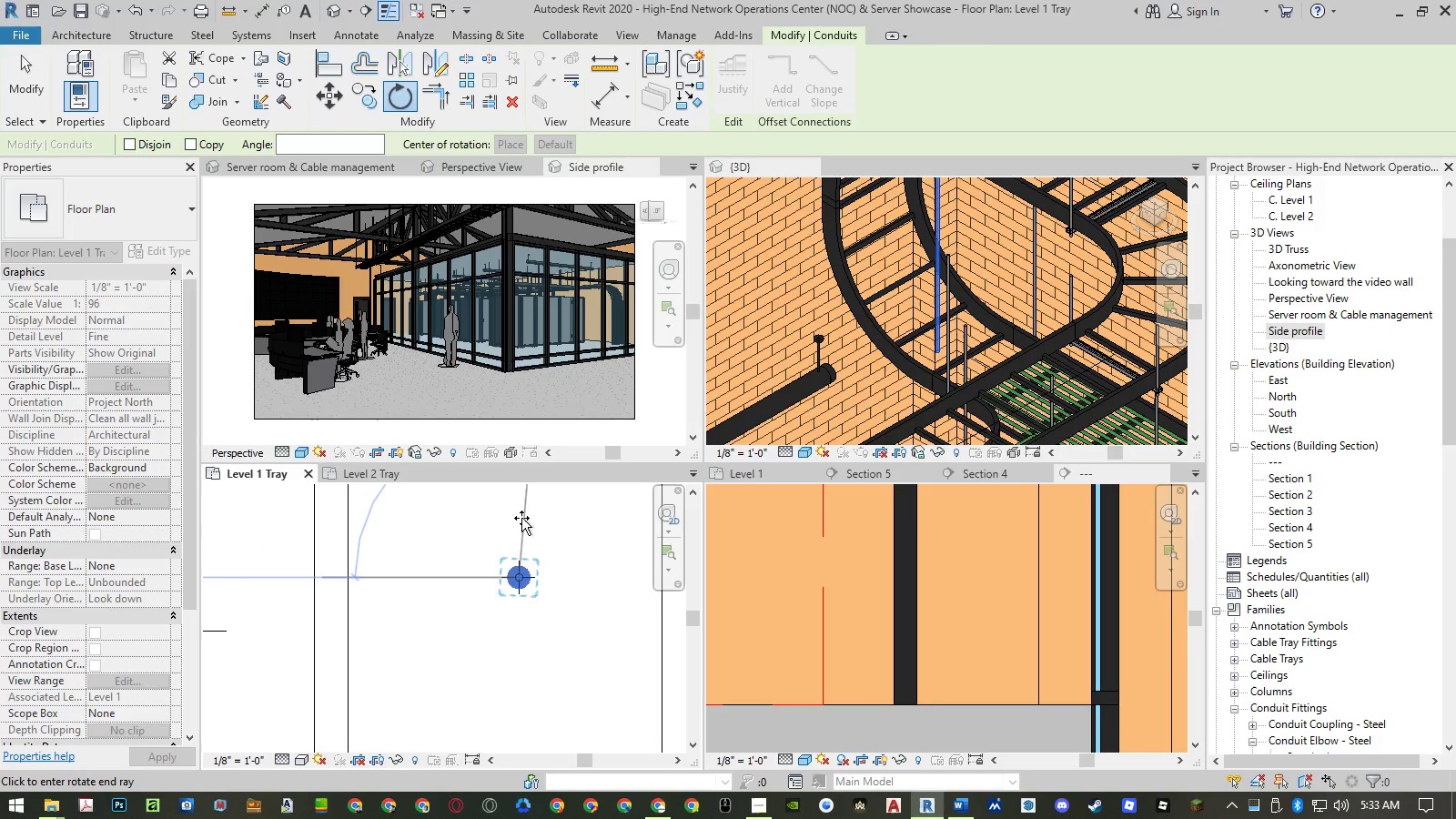 
key(Numpad9)
 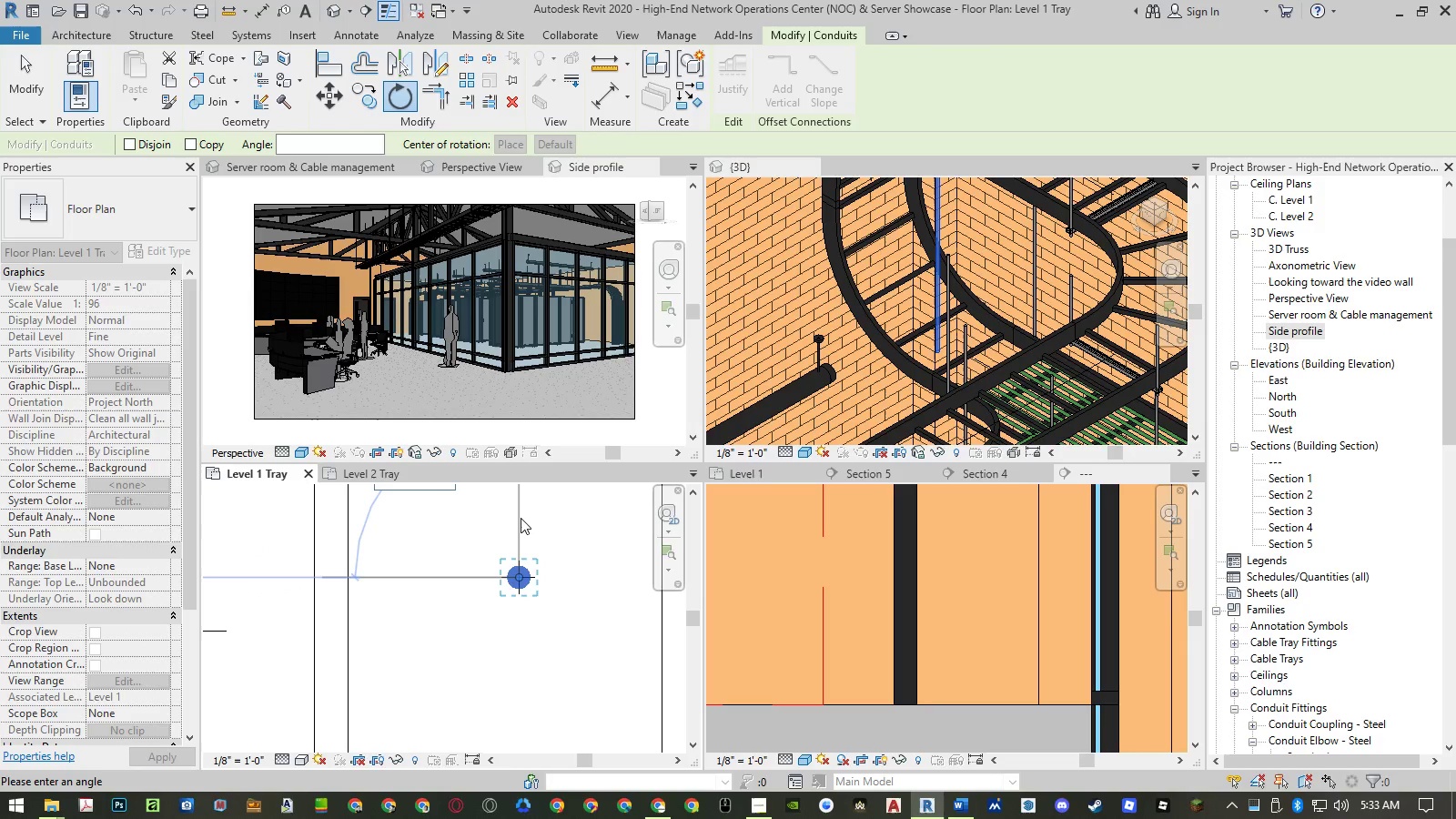 
key(Numpad0)
 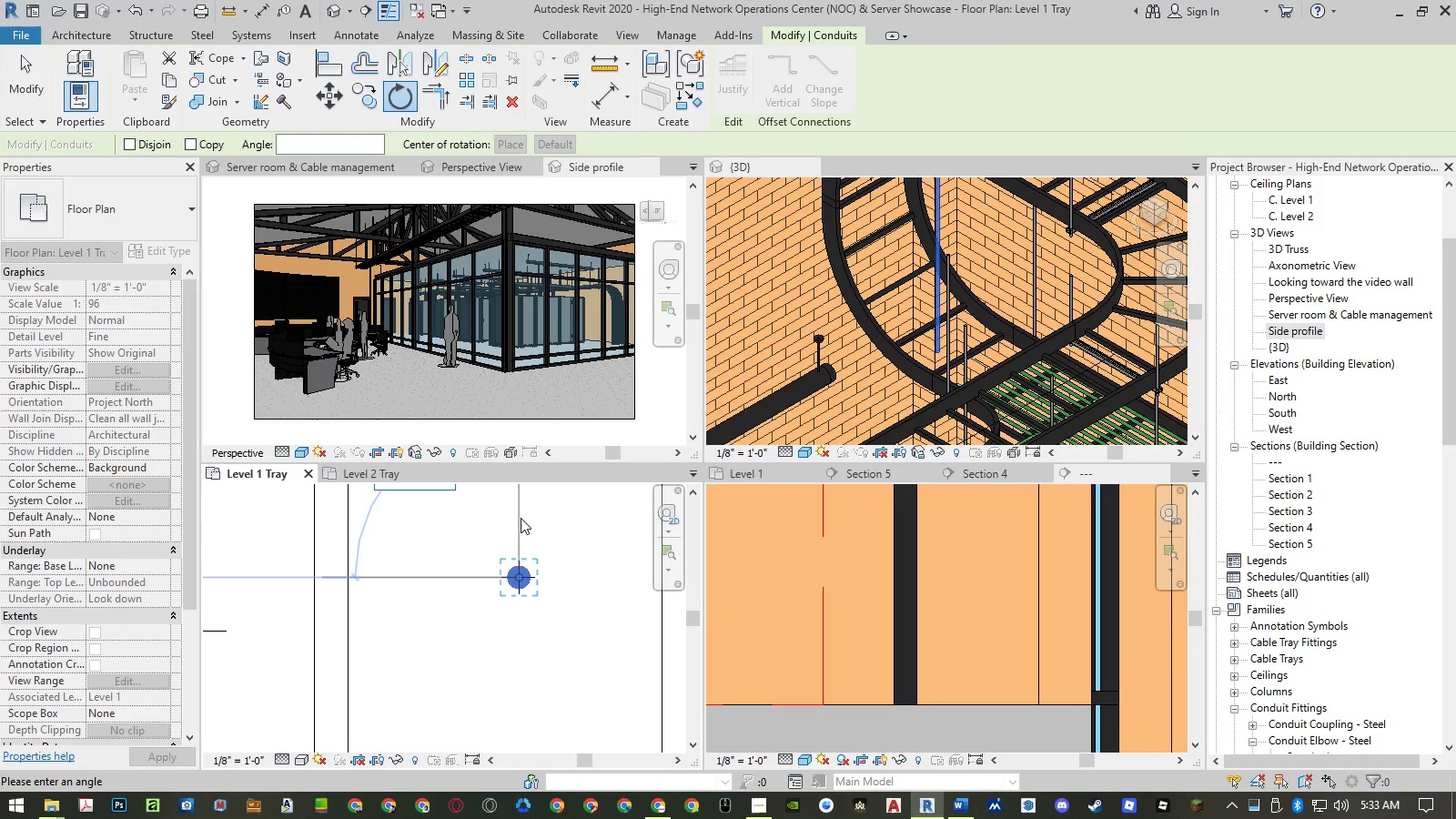 
key(NumpadEnter)
 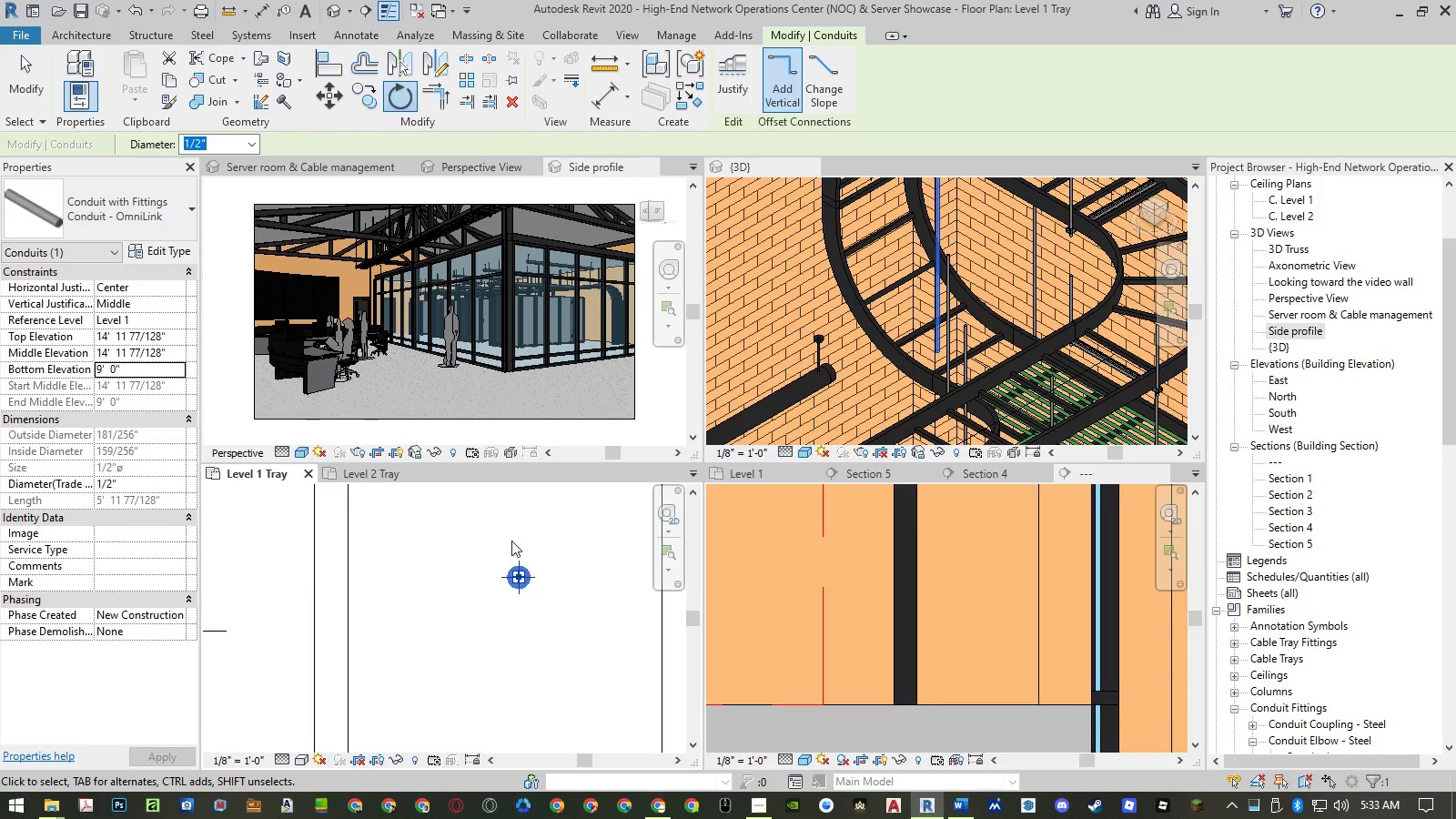 
type(mv)
 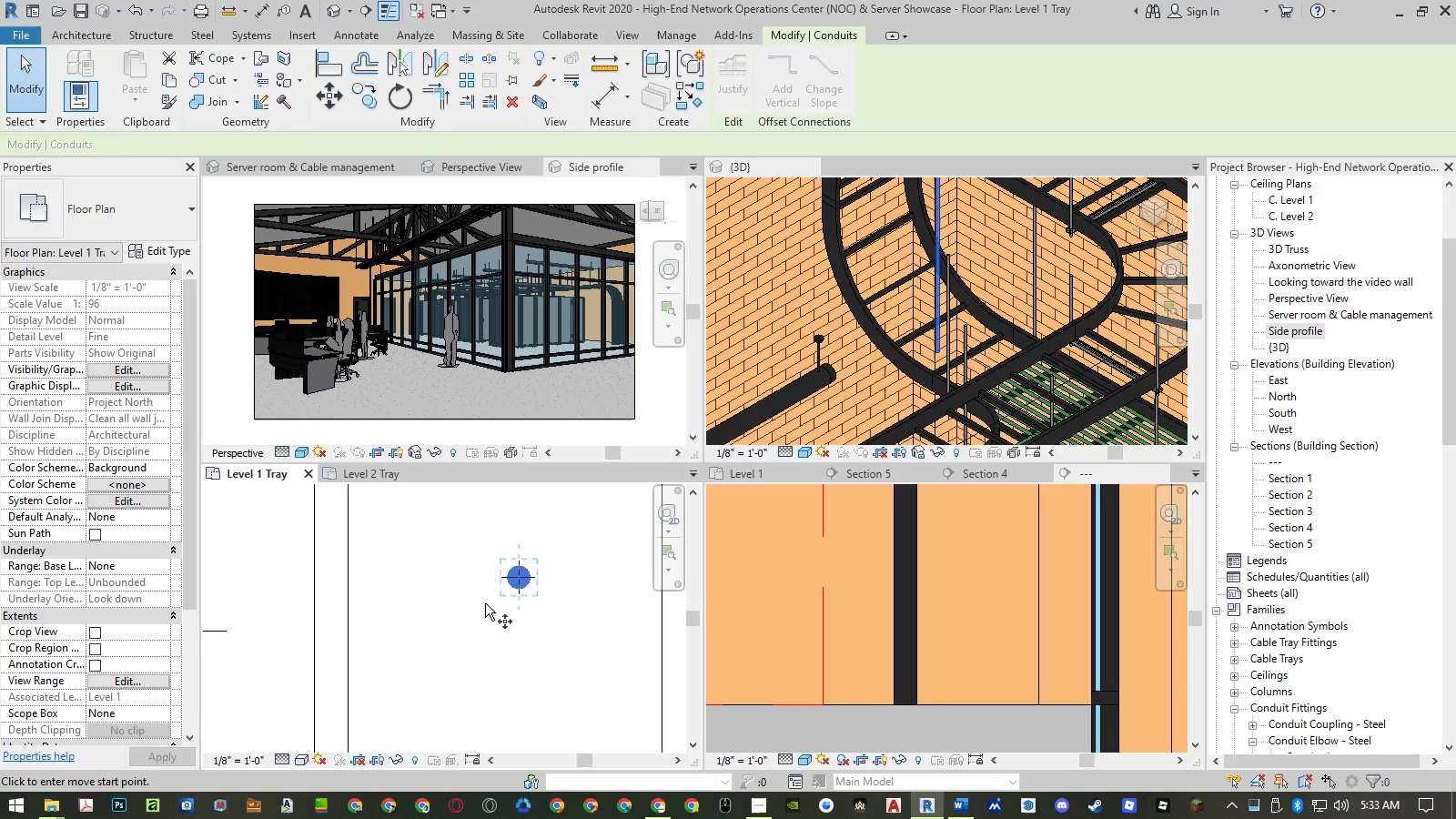 
scroll: coordinate [477, 610], scroll_direction: down, amount: 4.0
 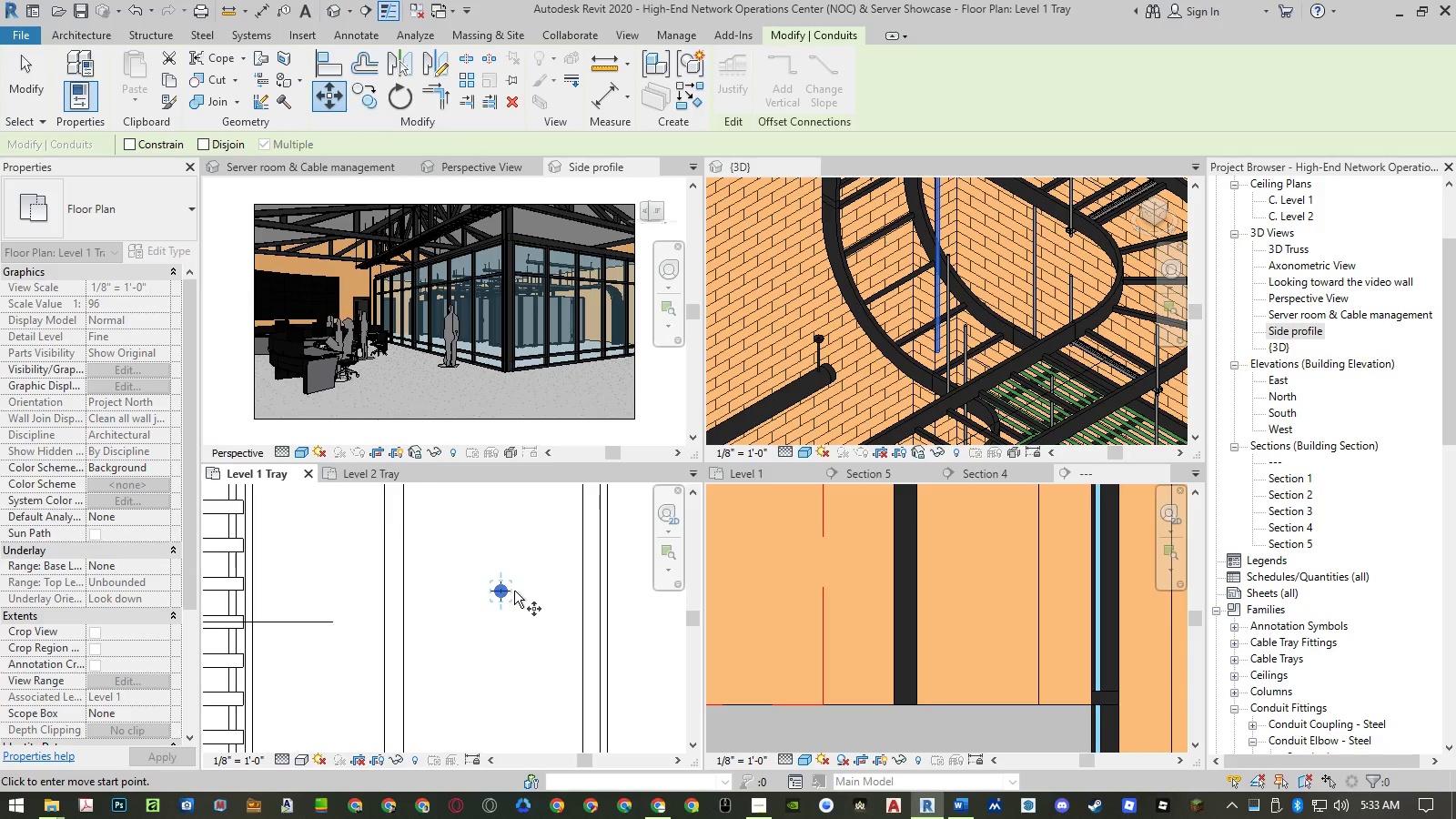 
scroll: coordinate [498, 586], scroll_direction: up, amount: 10.0
 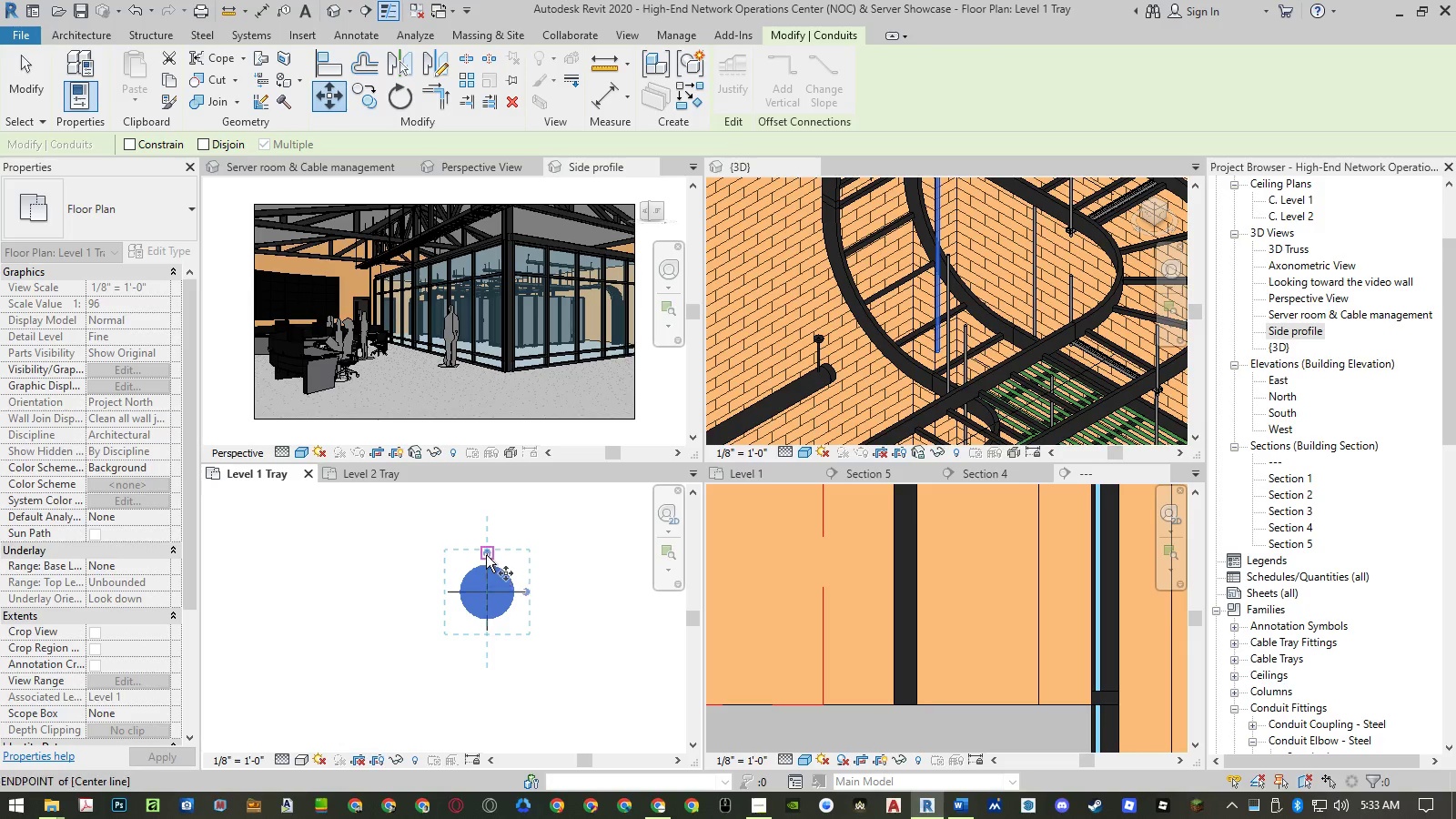 
left_click([486, 632])
 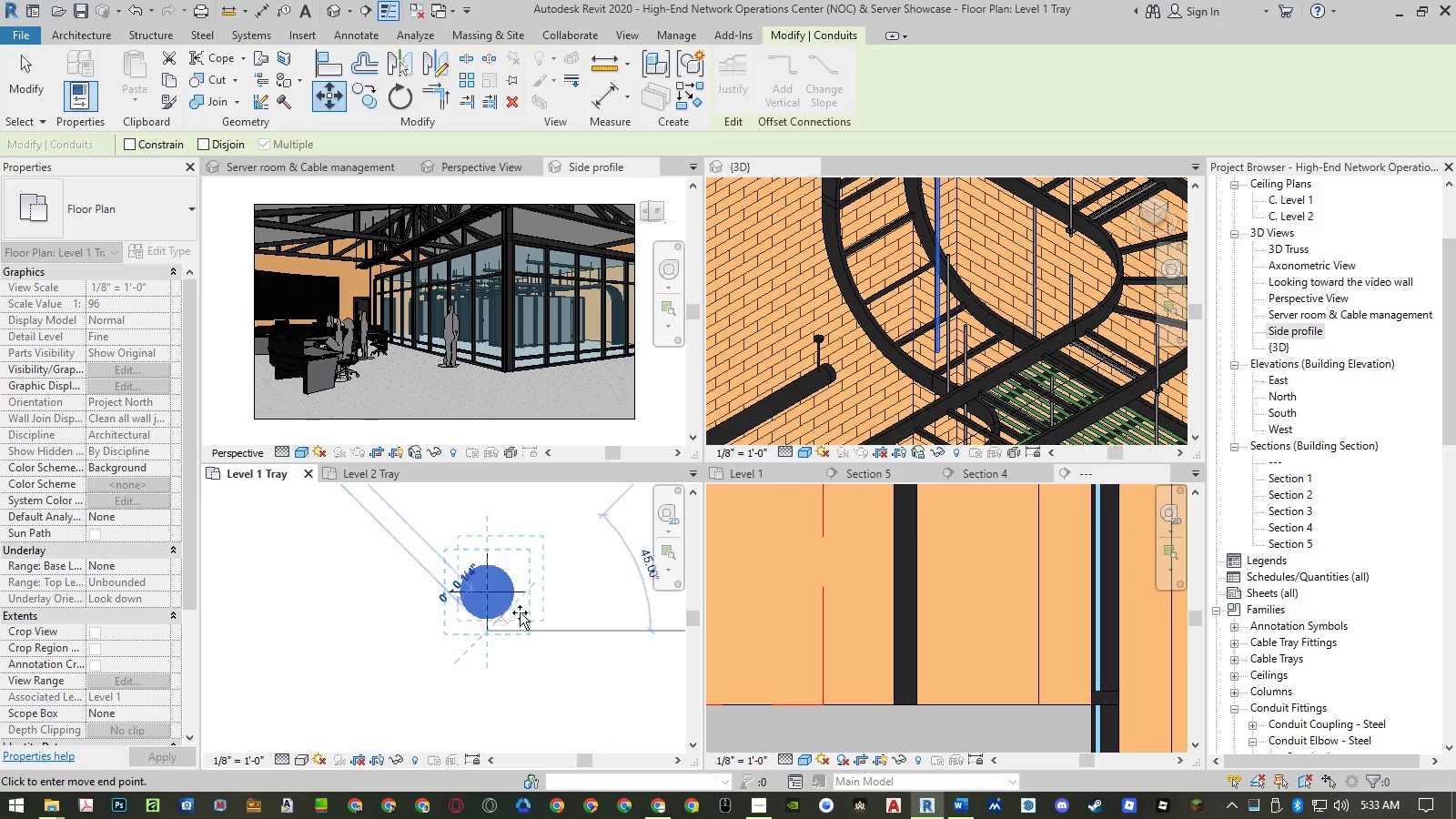 
scroll: coordinate [548, 615], scroll_direction: down, amount: 18.0
 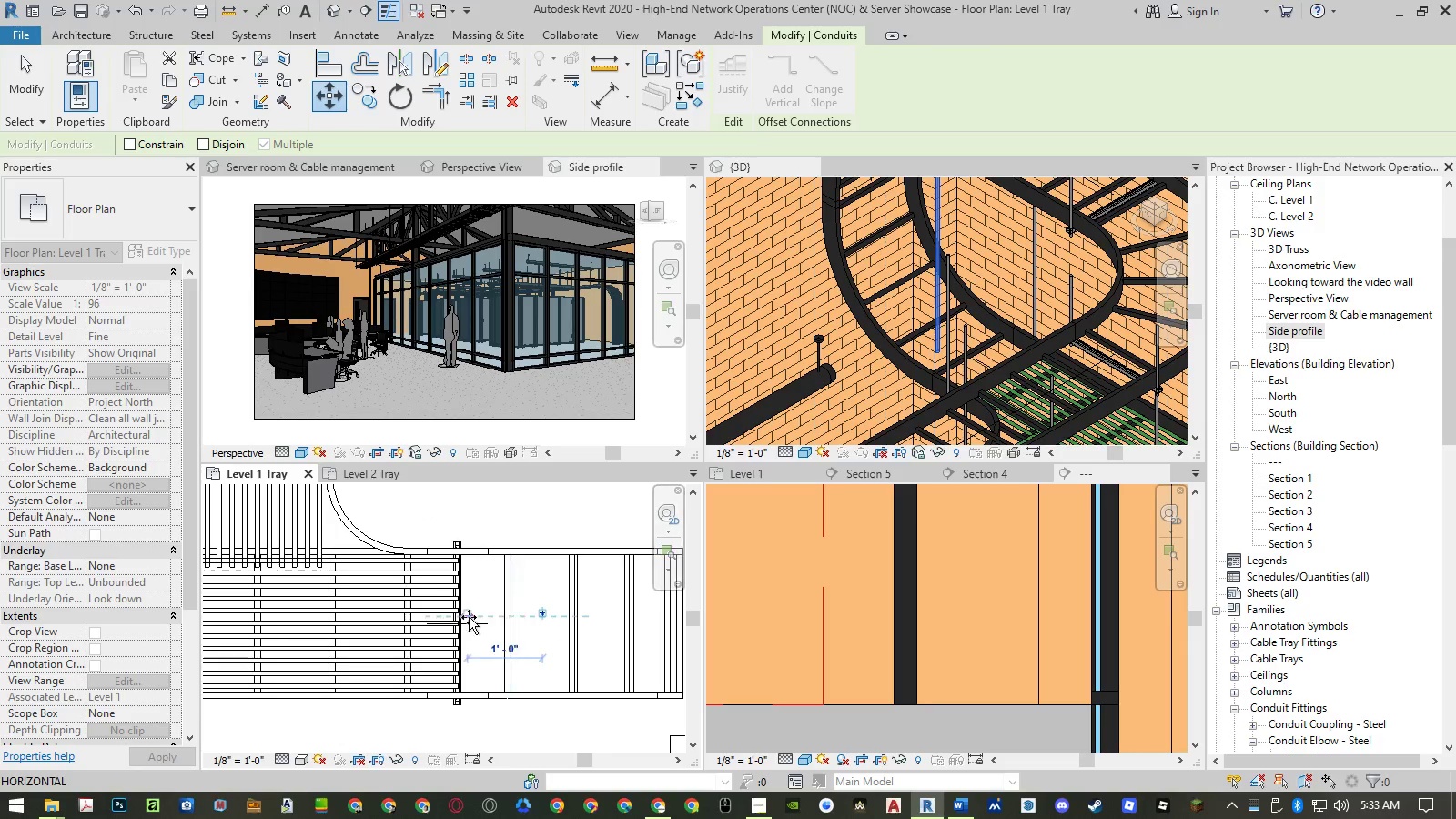 
scroll: coordinate [460, 687], scroll_direction: up, amount: 17.0
 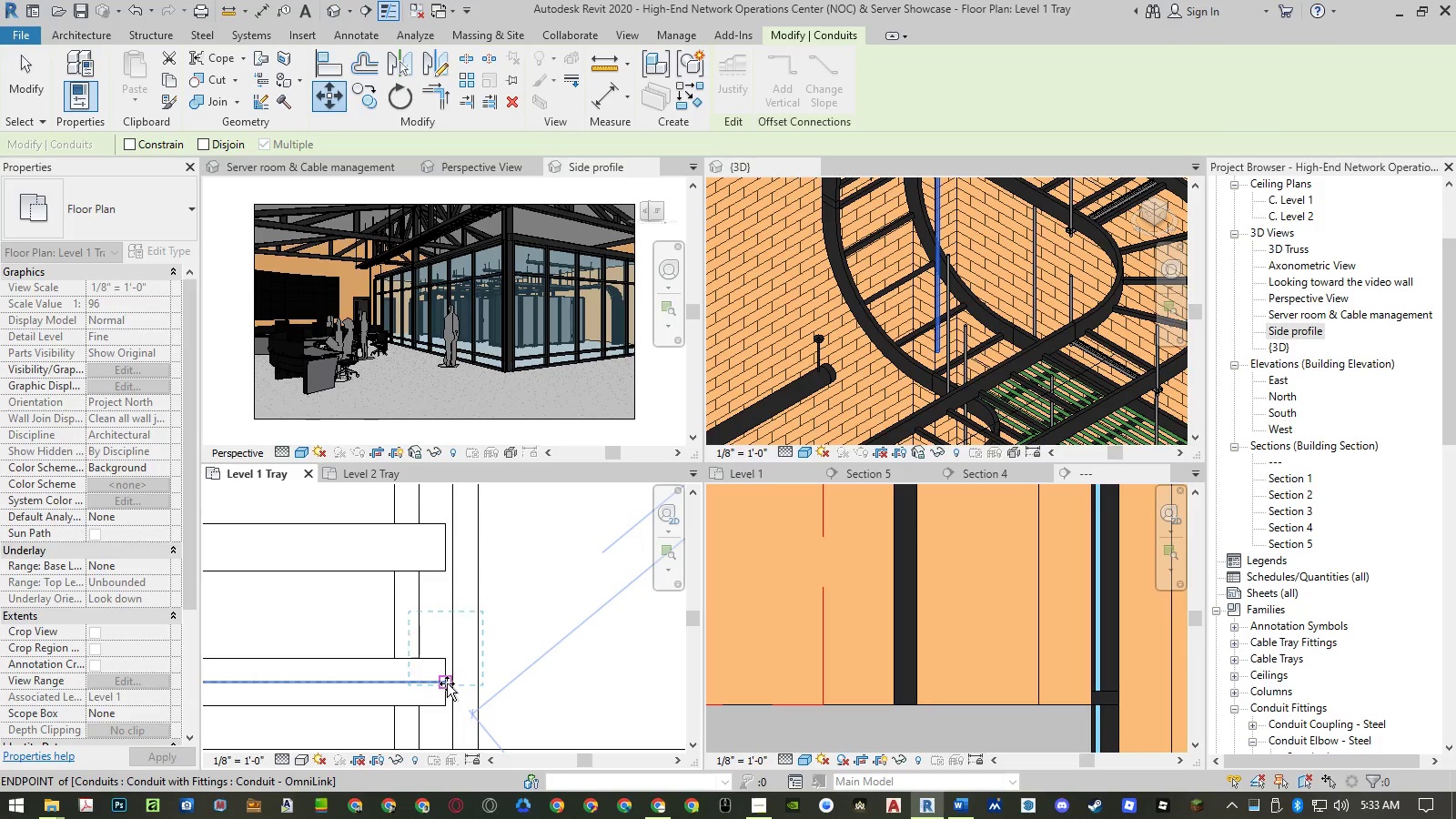 
left_click([447, 683])
 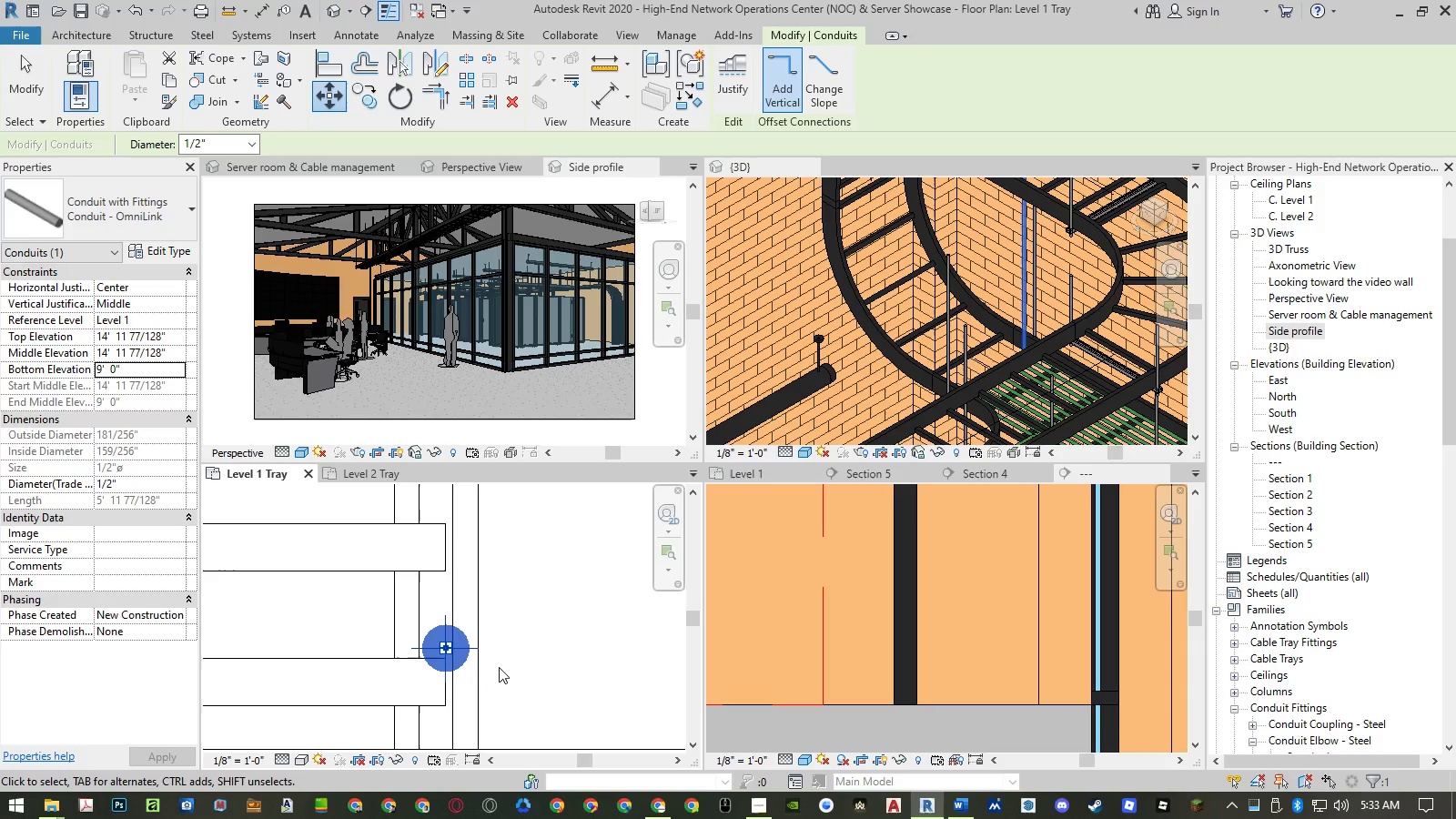 
type(ro )
 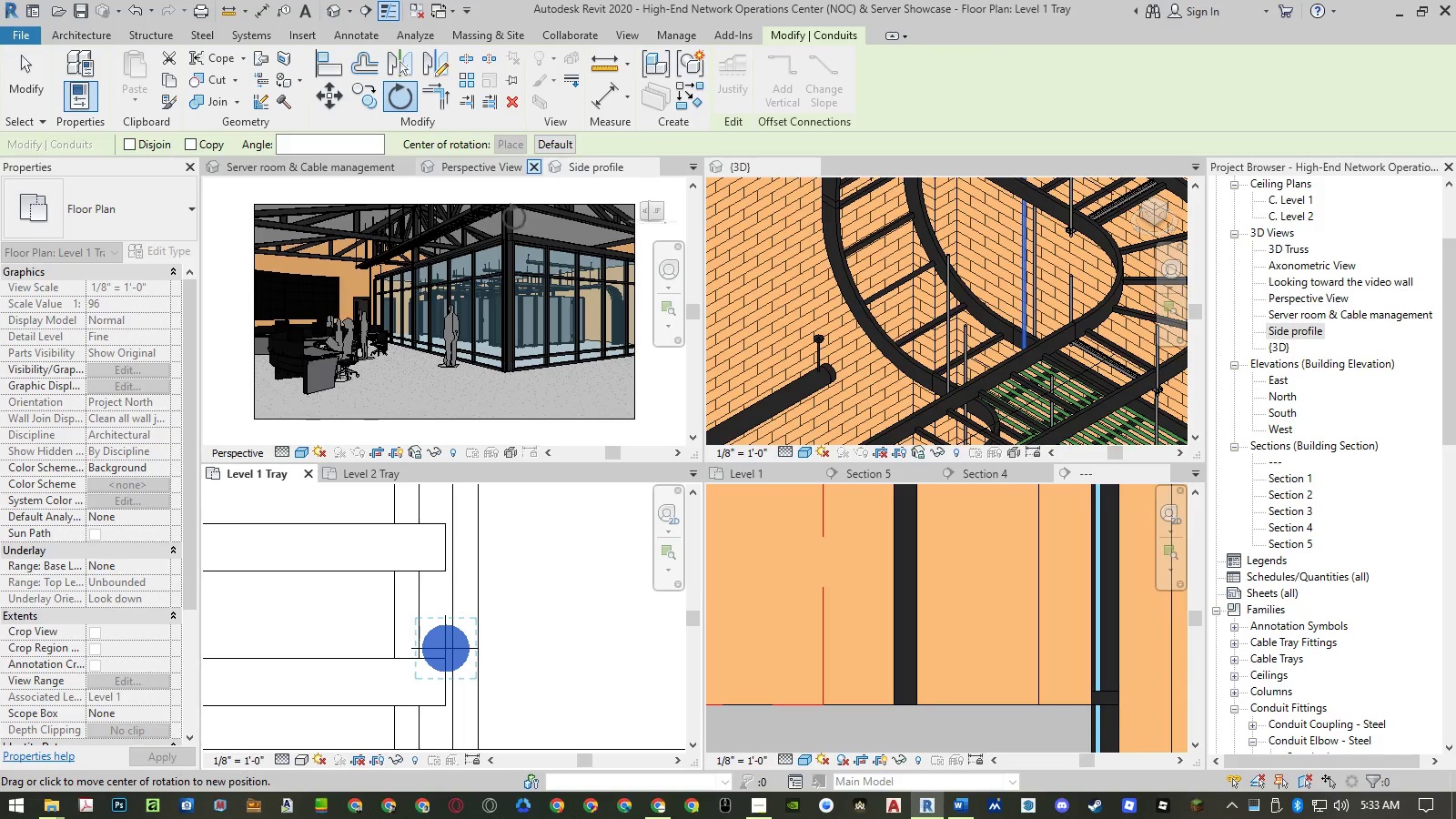 
key(Escape)
type(ro)
 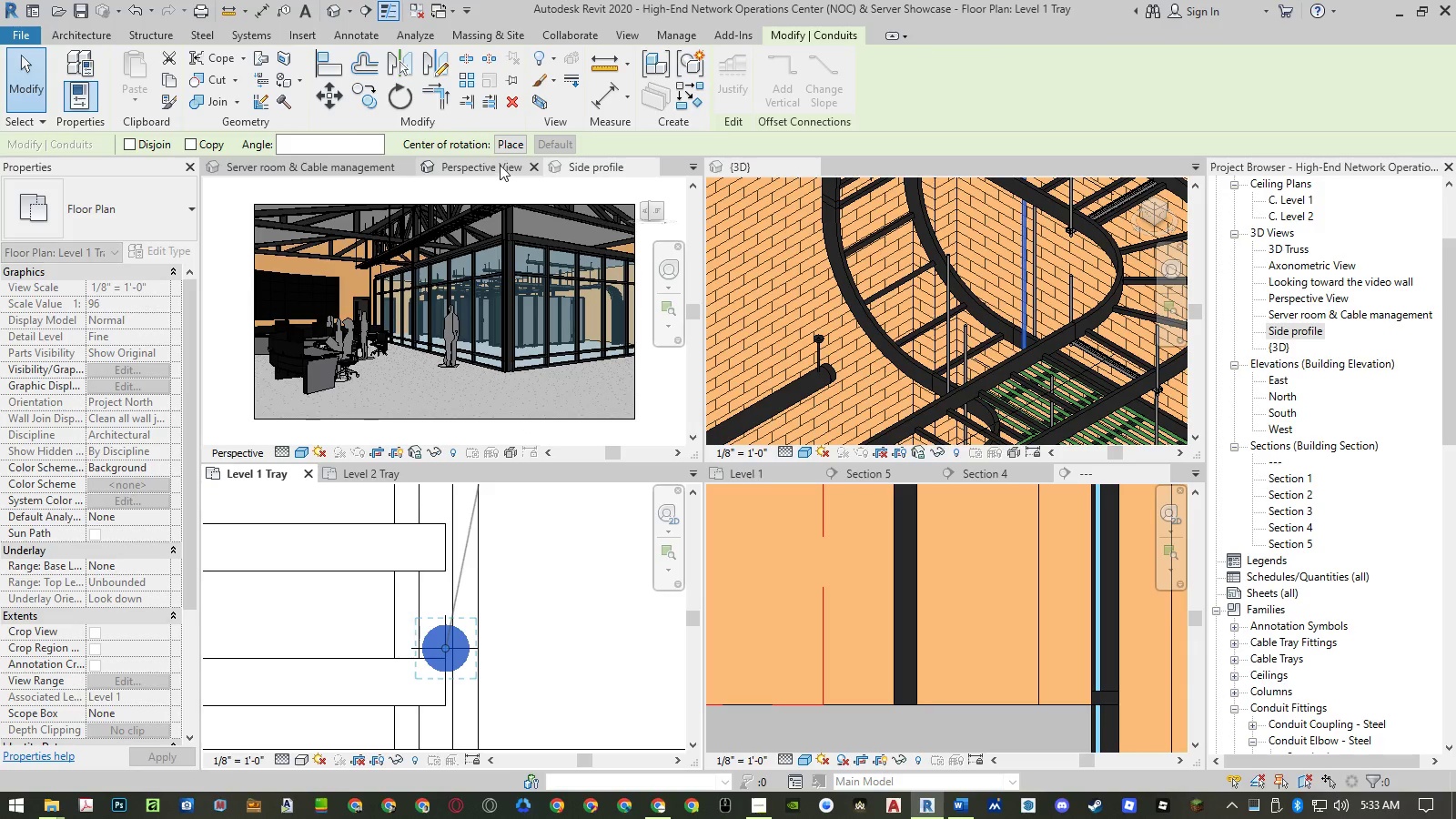 
left_click([507, 147])
 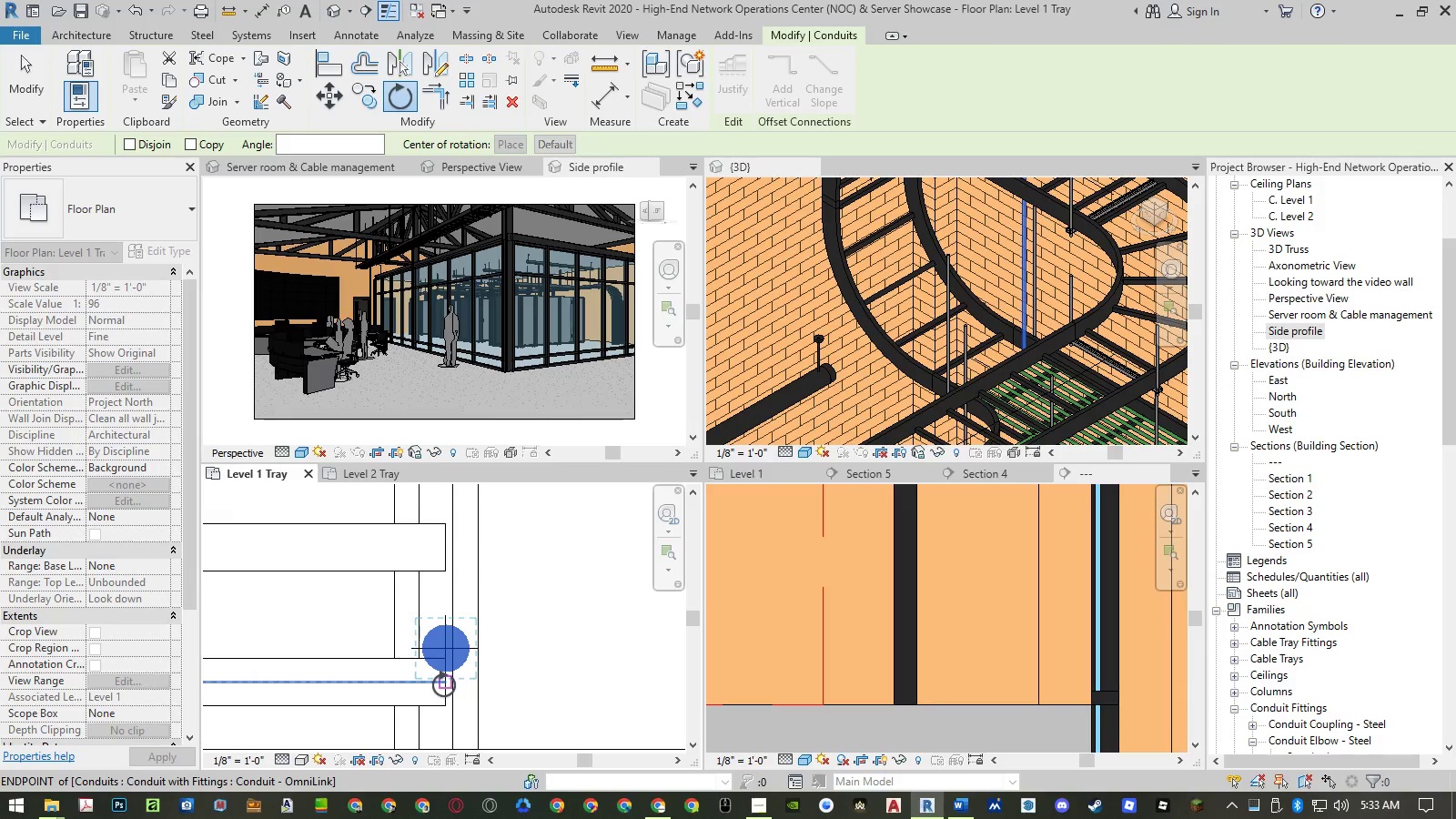 
left_click([444, 684])
 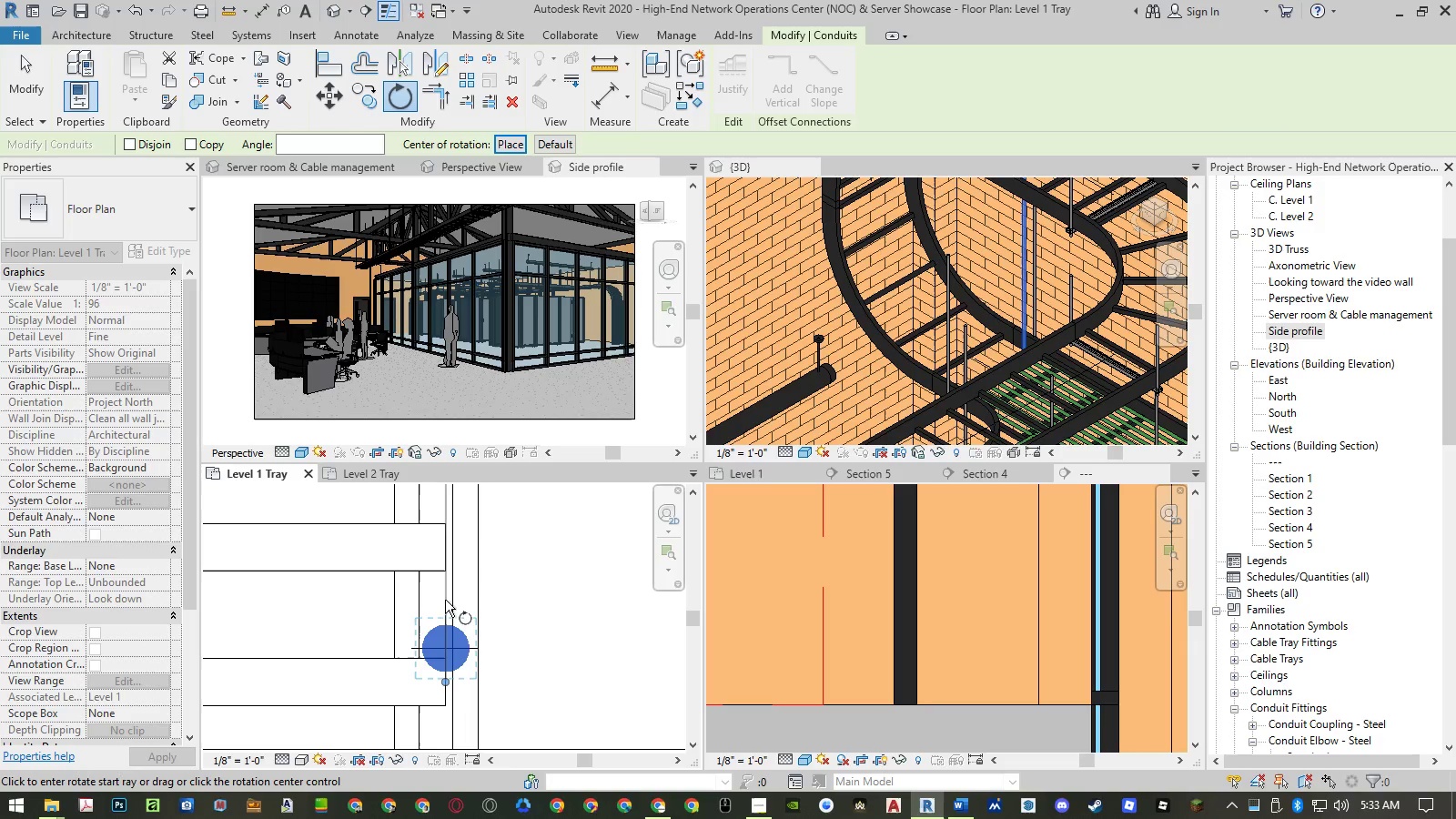 
left_click([445, 597])
 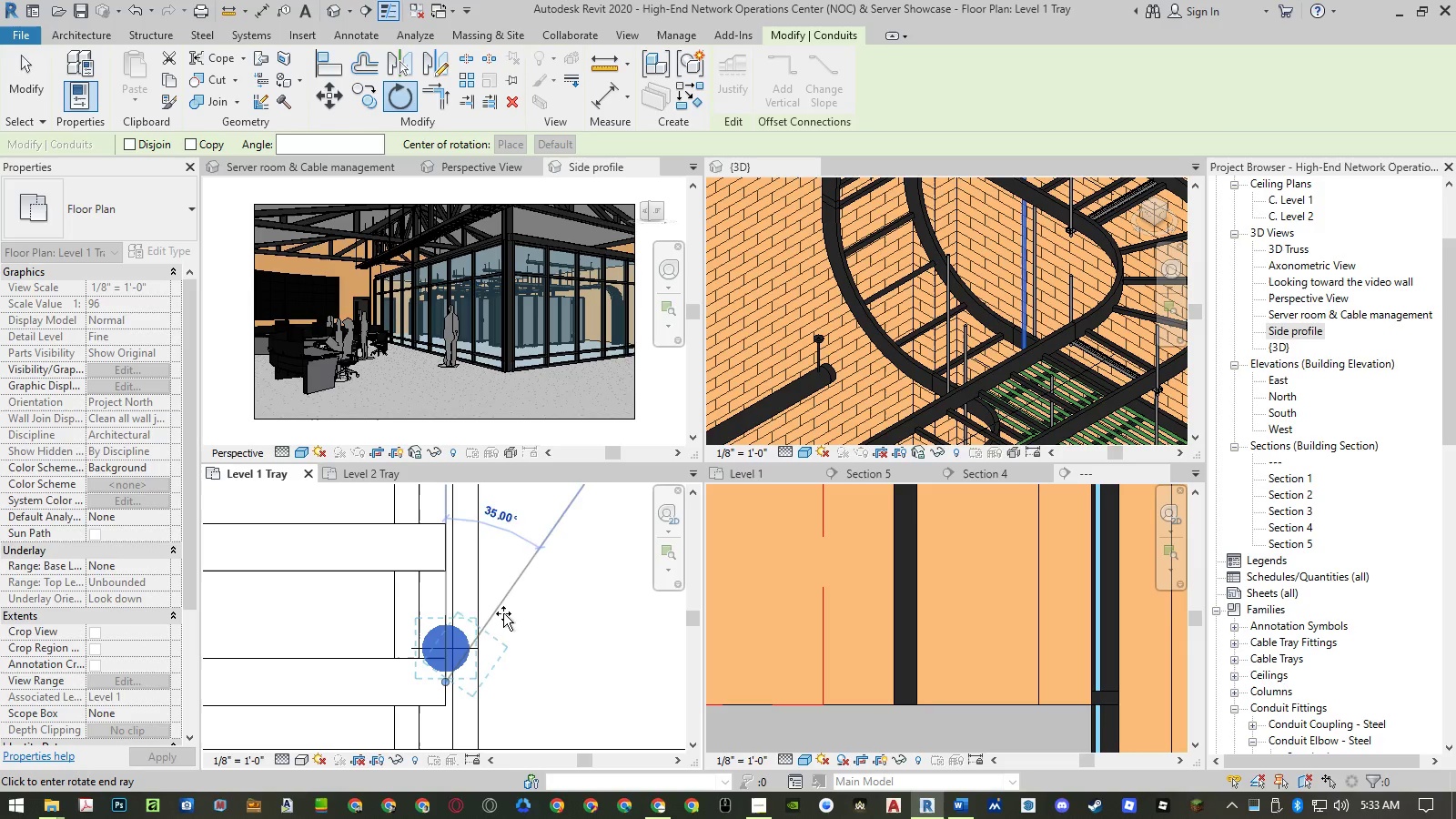 
scroll: coordinate [503, 613], scroll_direction: down, amount: 3.0
 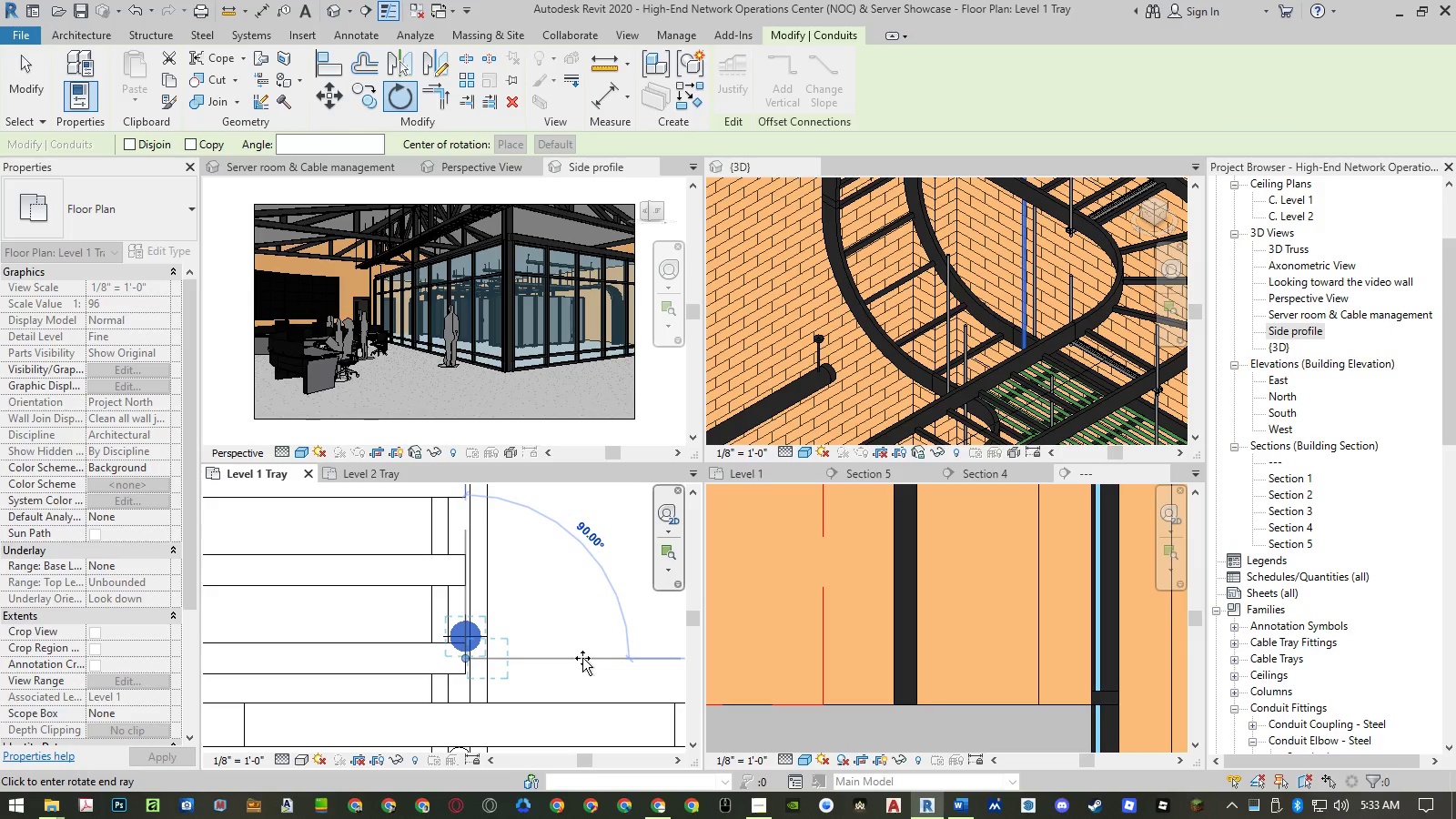 
left_click([582, 656])
 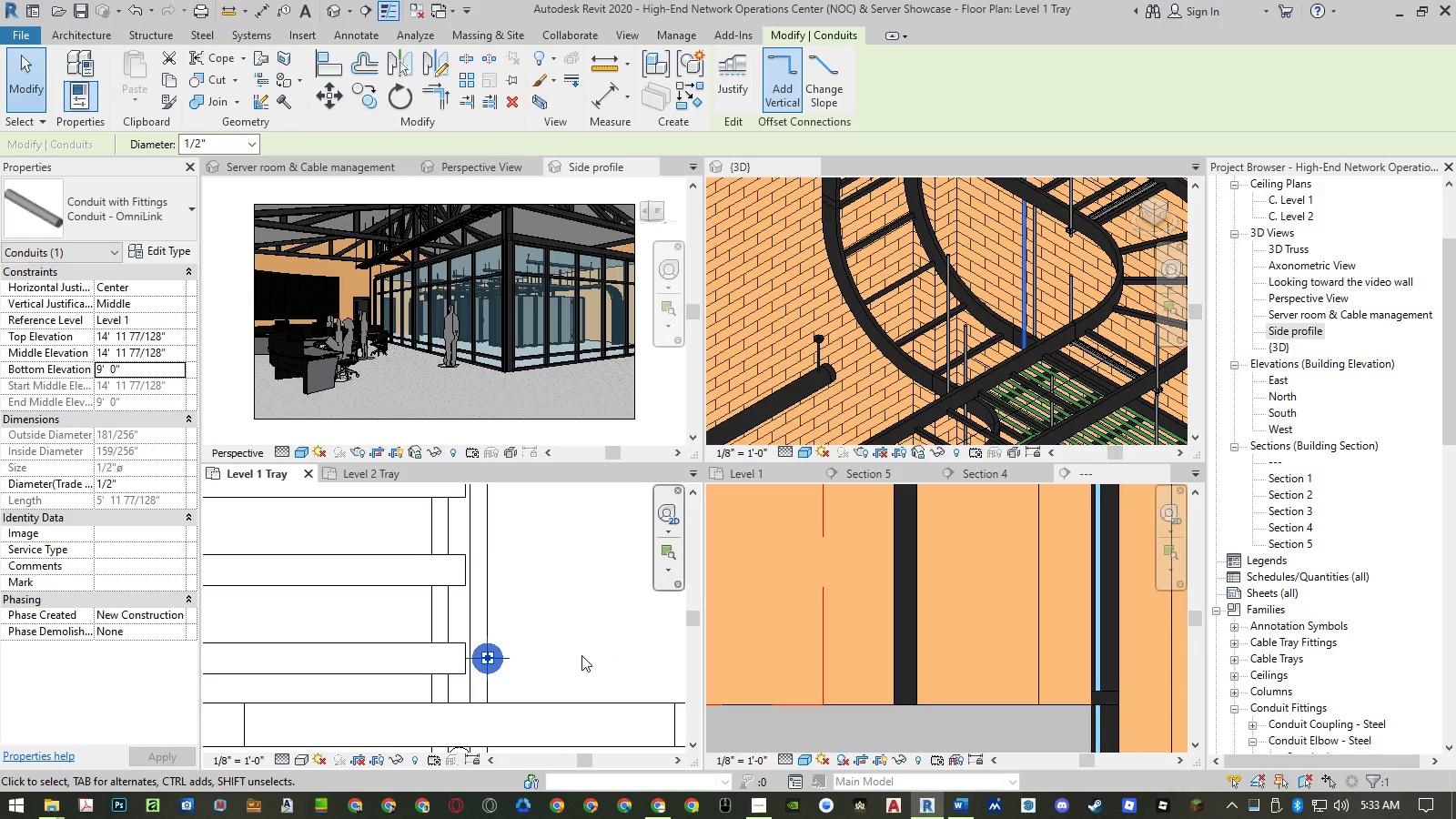 
wait(8.56)
 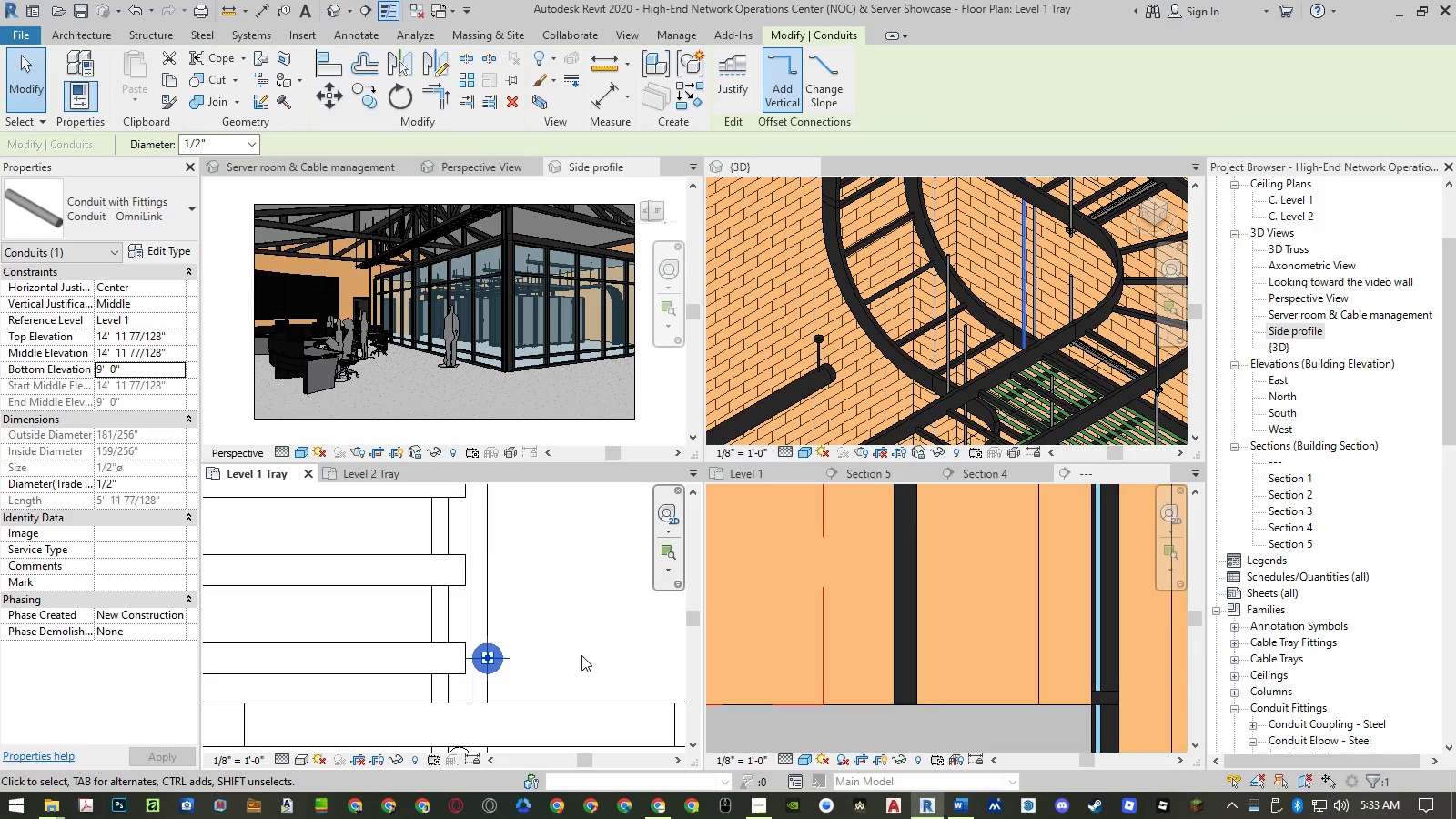 
type(mv)
 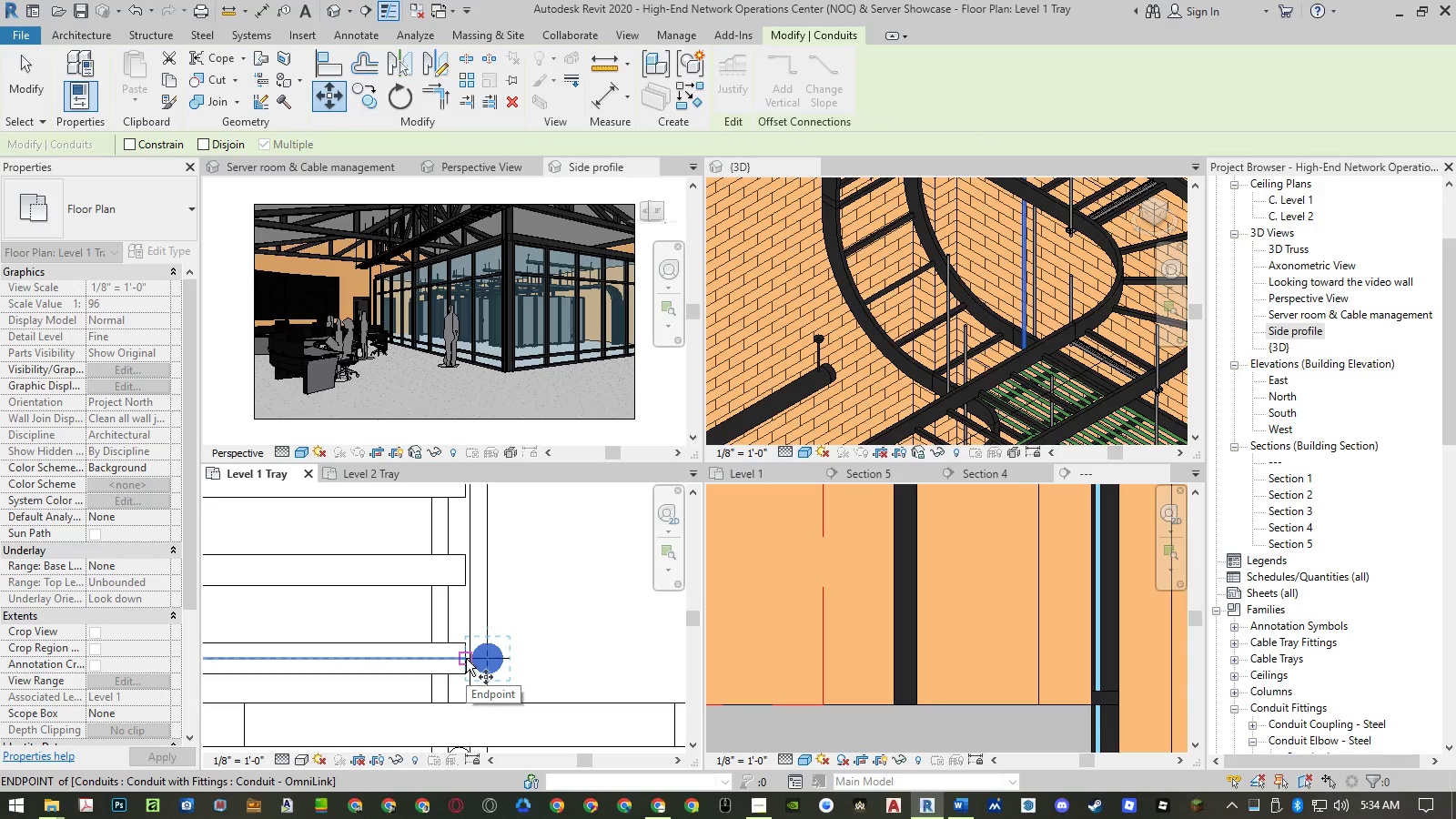 
wait(5.48)
 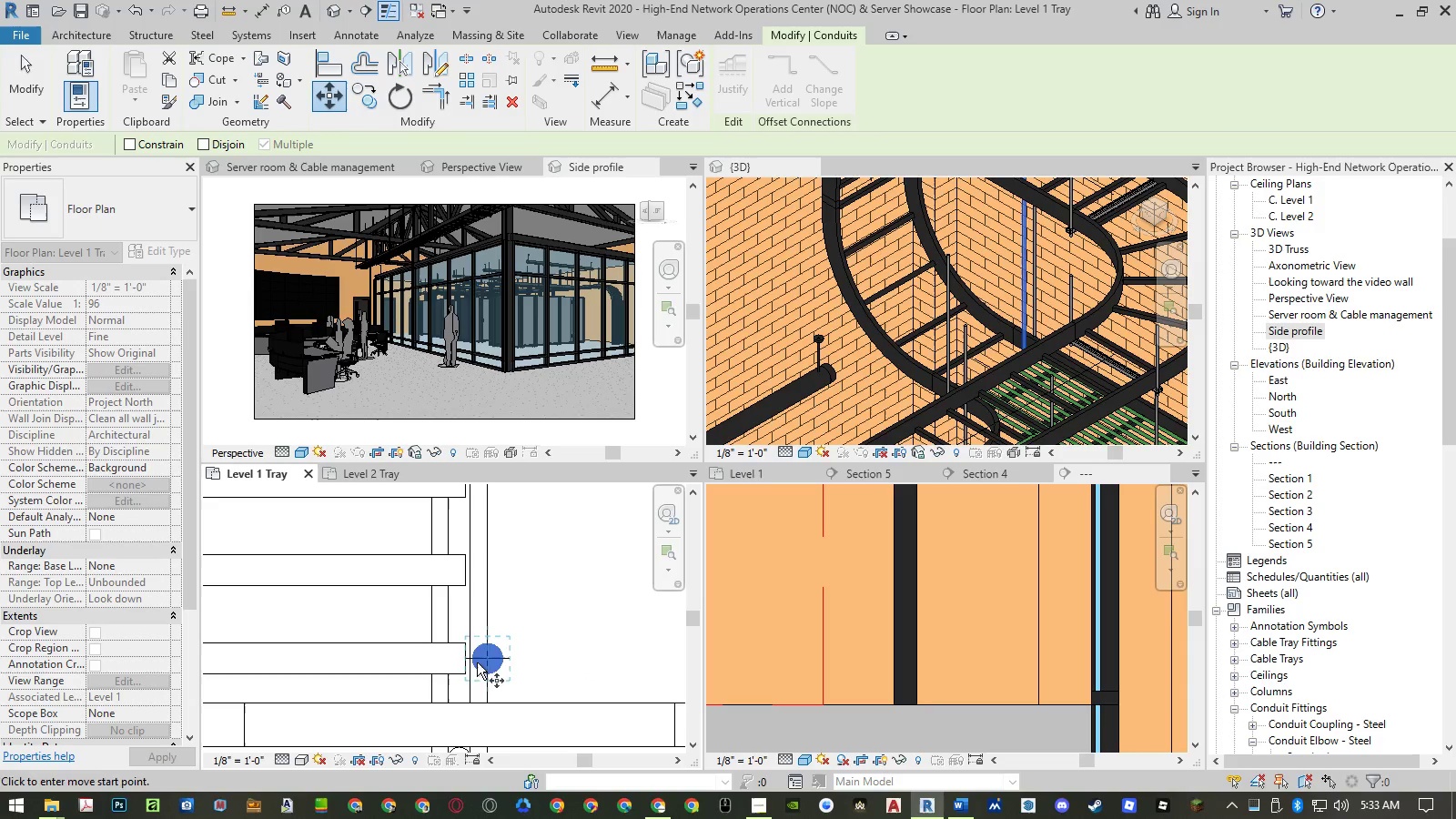 
left_click([466, 659])
 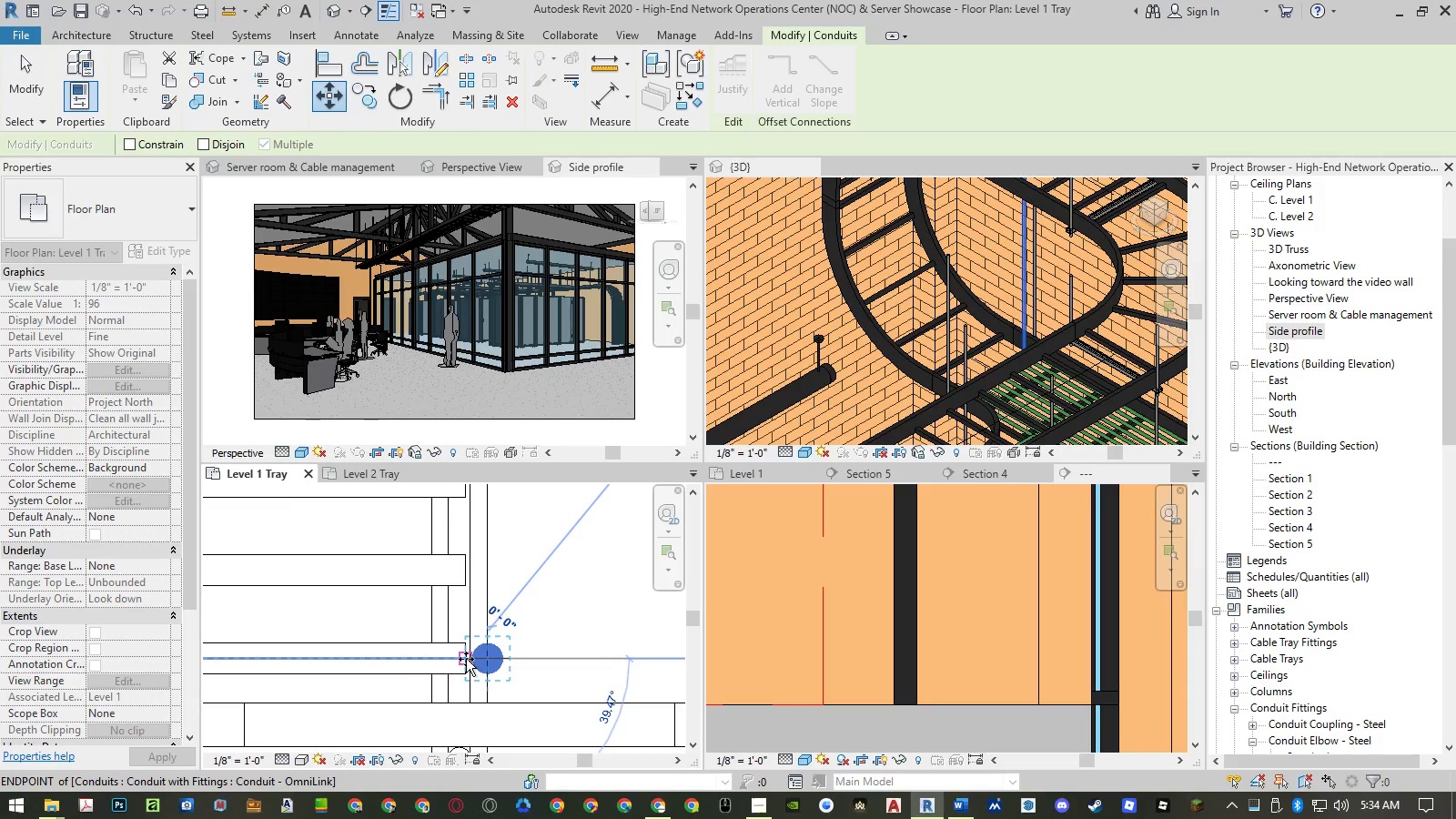 
scroll: coordinate [466, 659], scroll_direction: down, amount: 17.0
 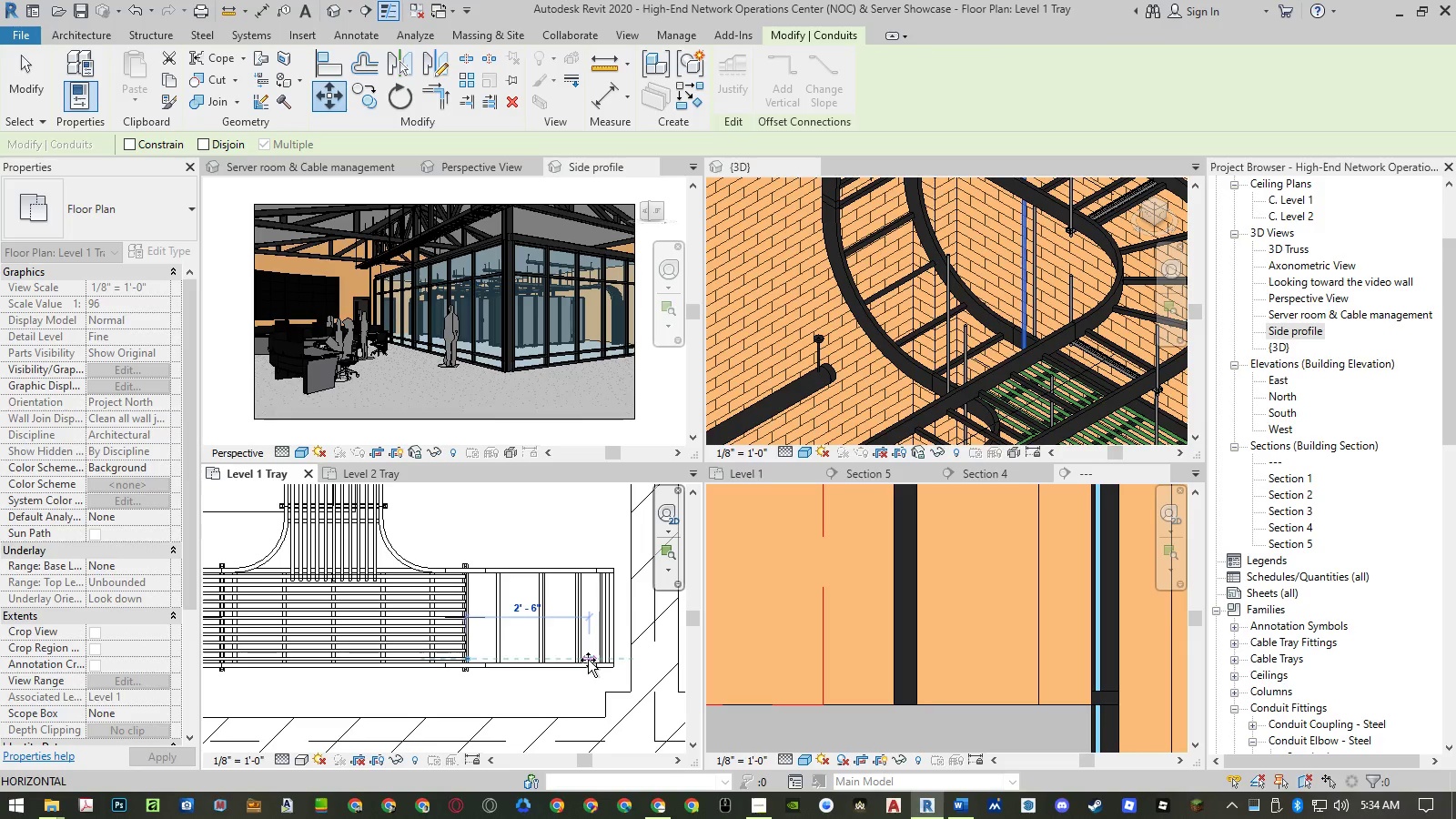 
scroll: coordinate [611, 668], scroll_direction: up, amount: 12.0
 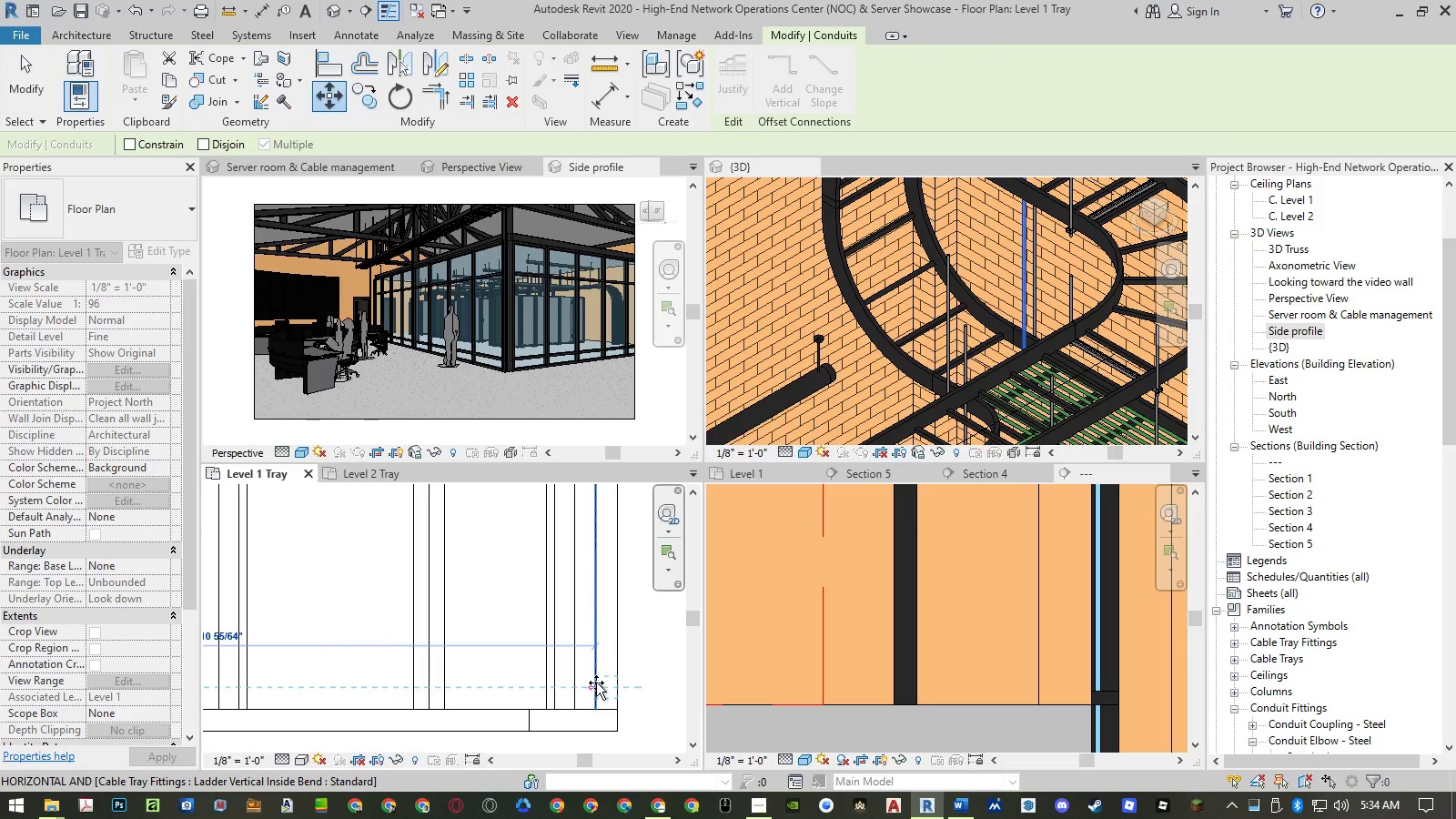 
left_click([596, 682])
 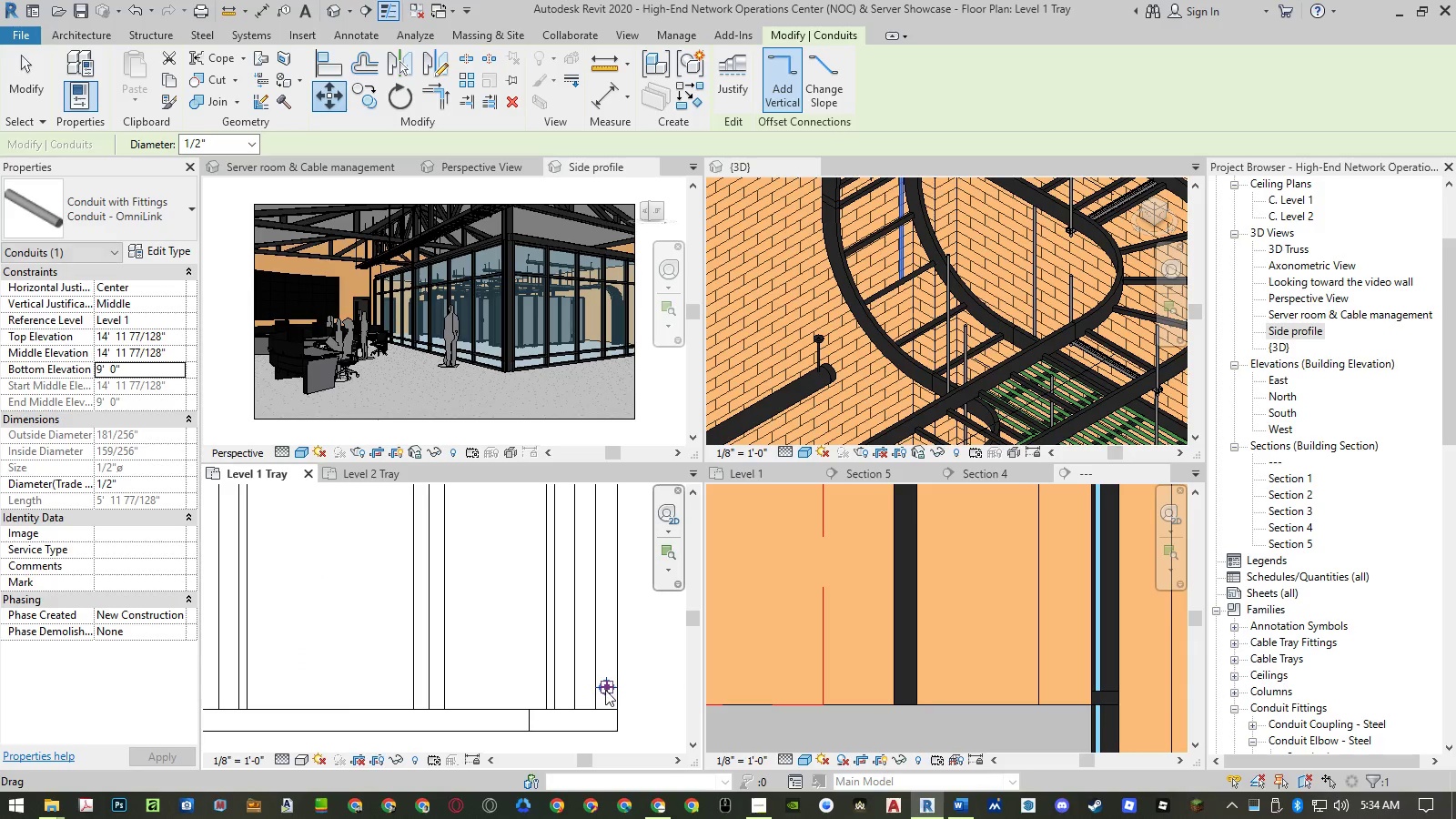 
type(ro)
 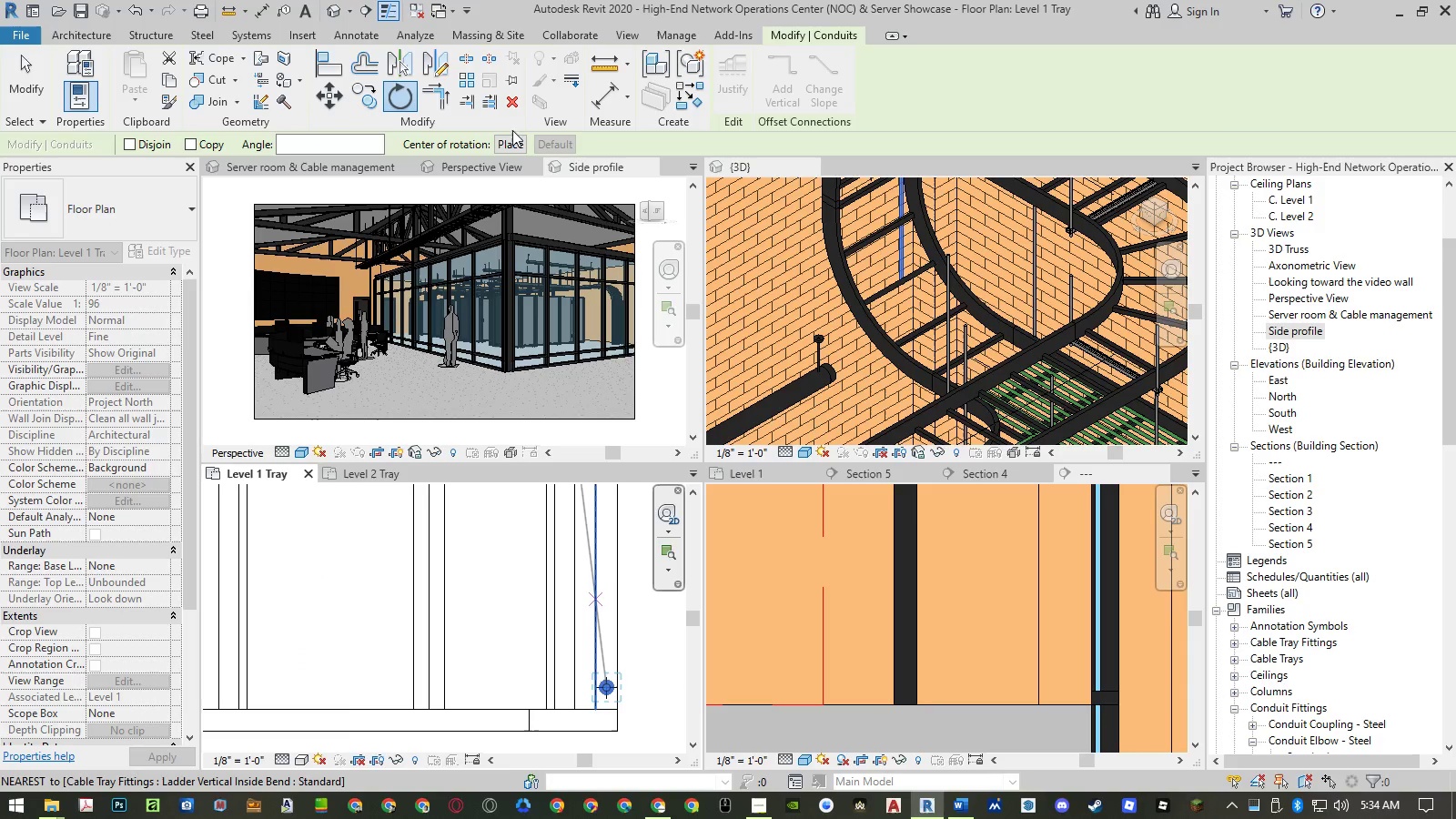 
left_click([511, 138])
 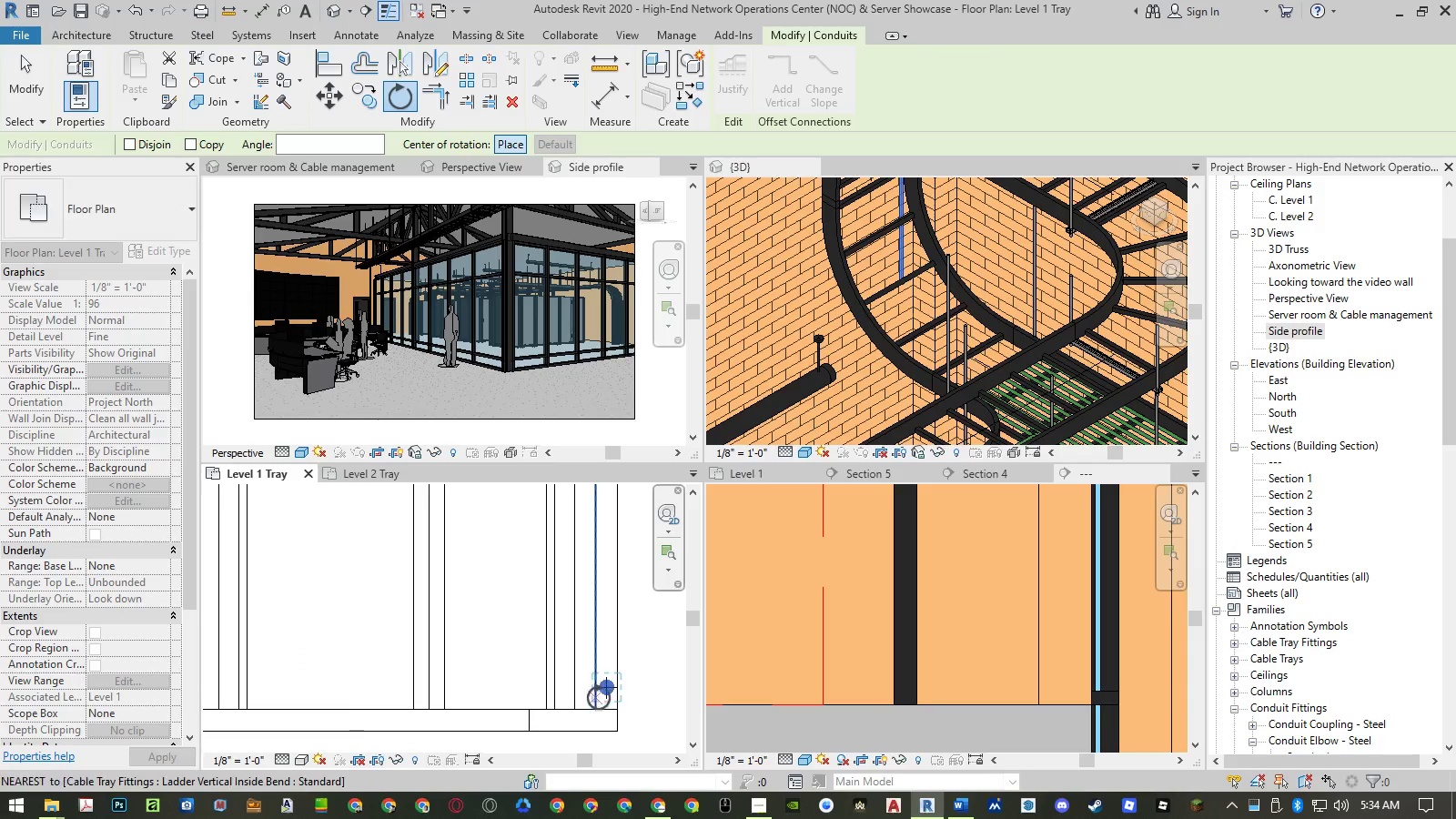 
scroll: coordinate [595, 689], scroll_direction: up, amount: 4.0
 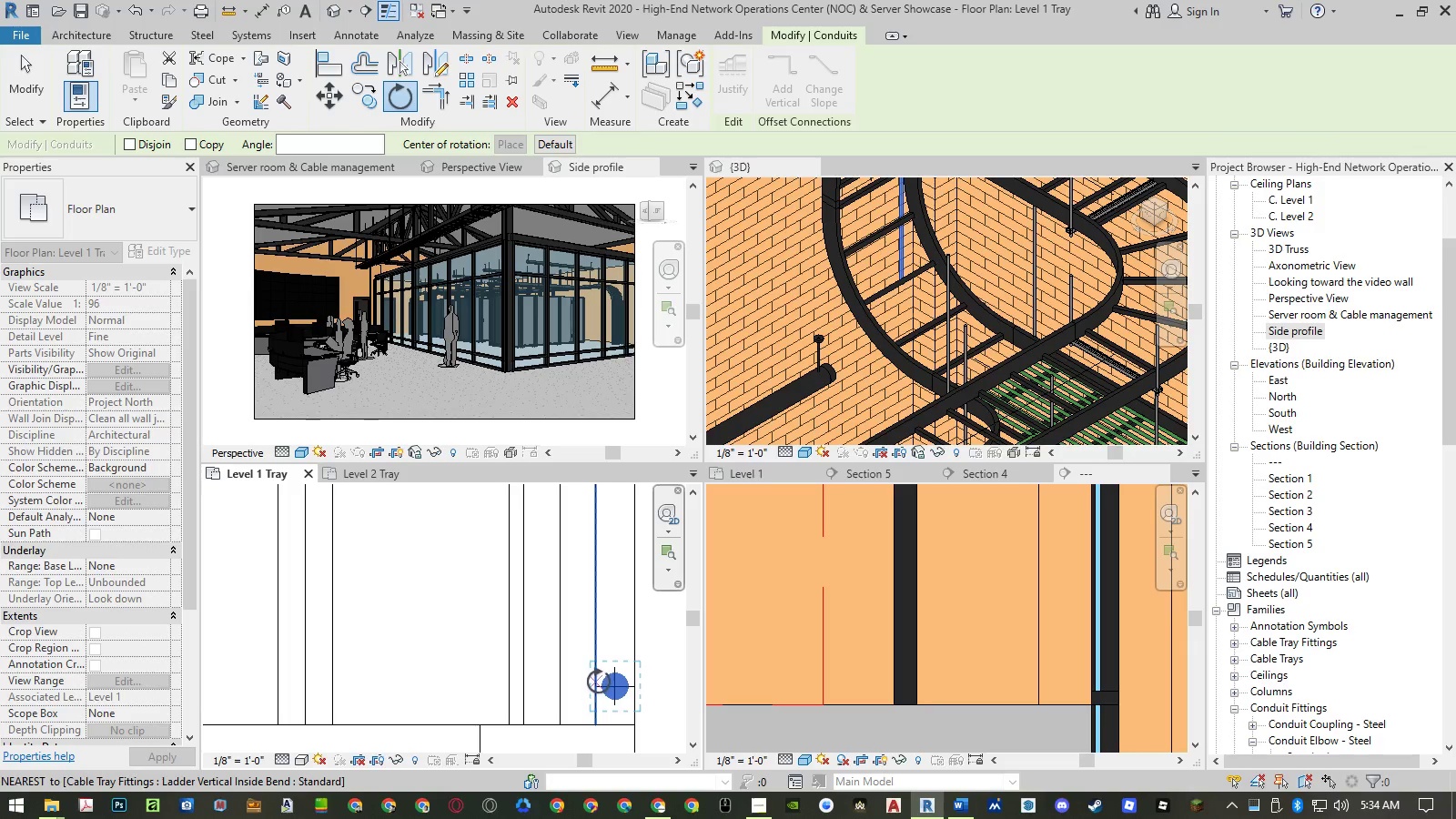 
key(Escape)
 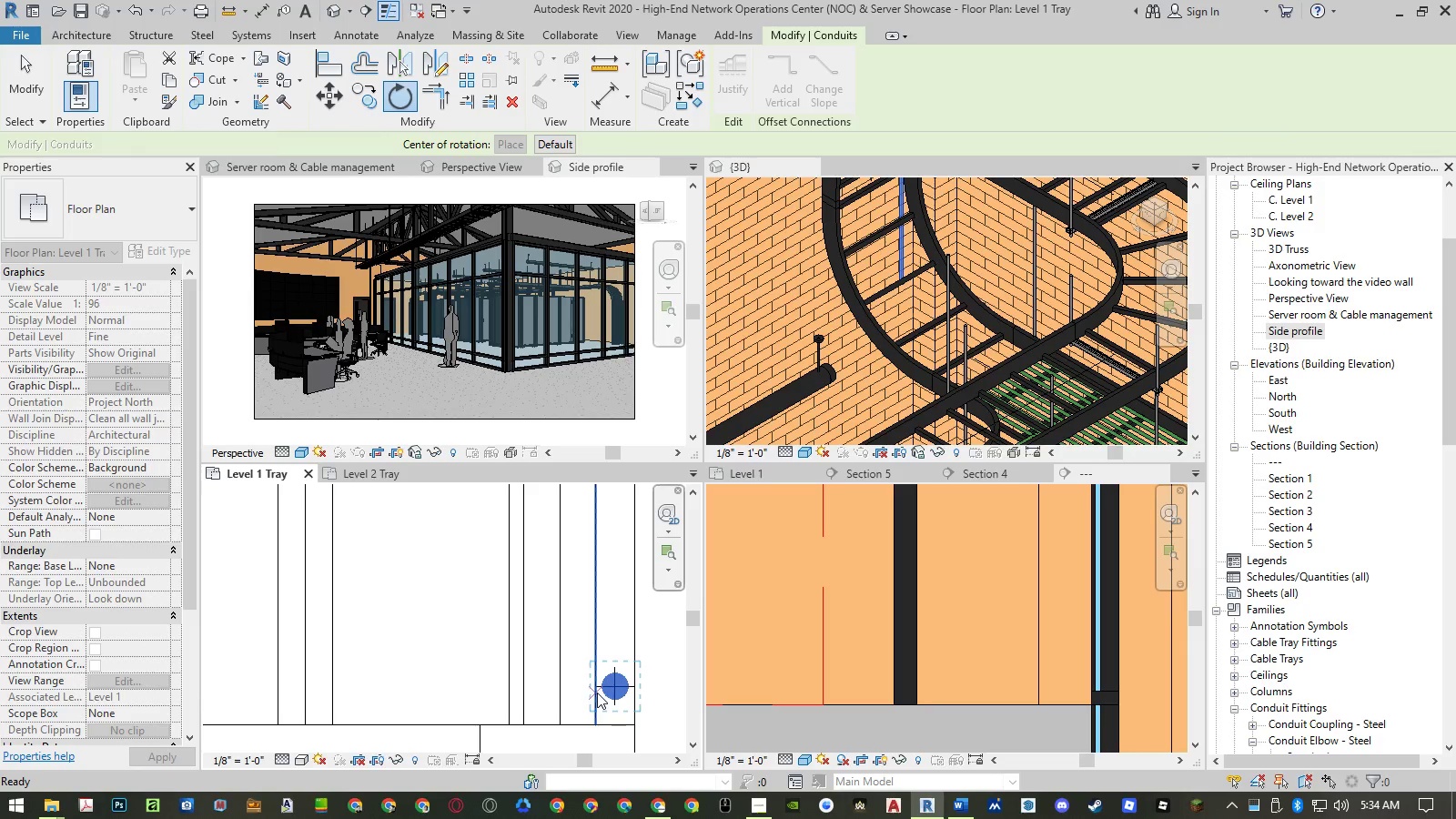 
key(Escape)
 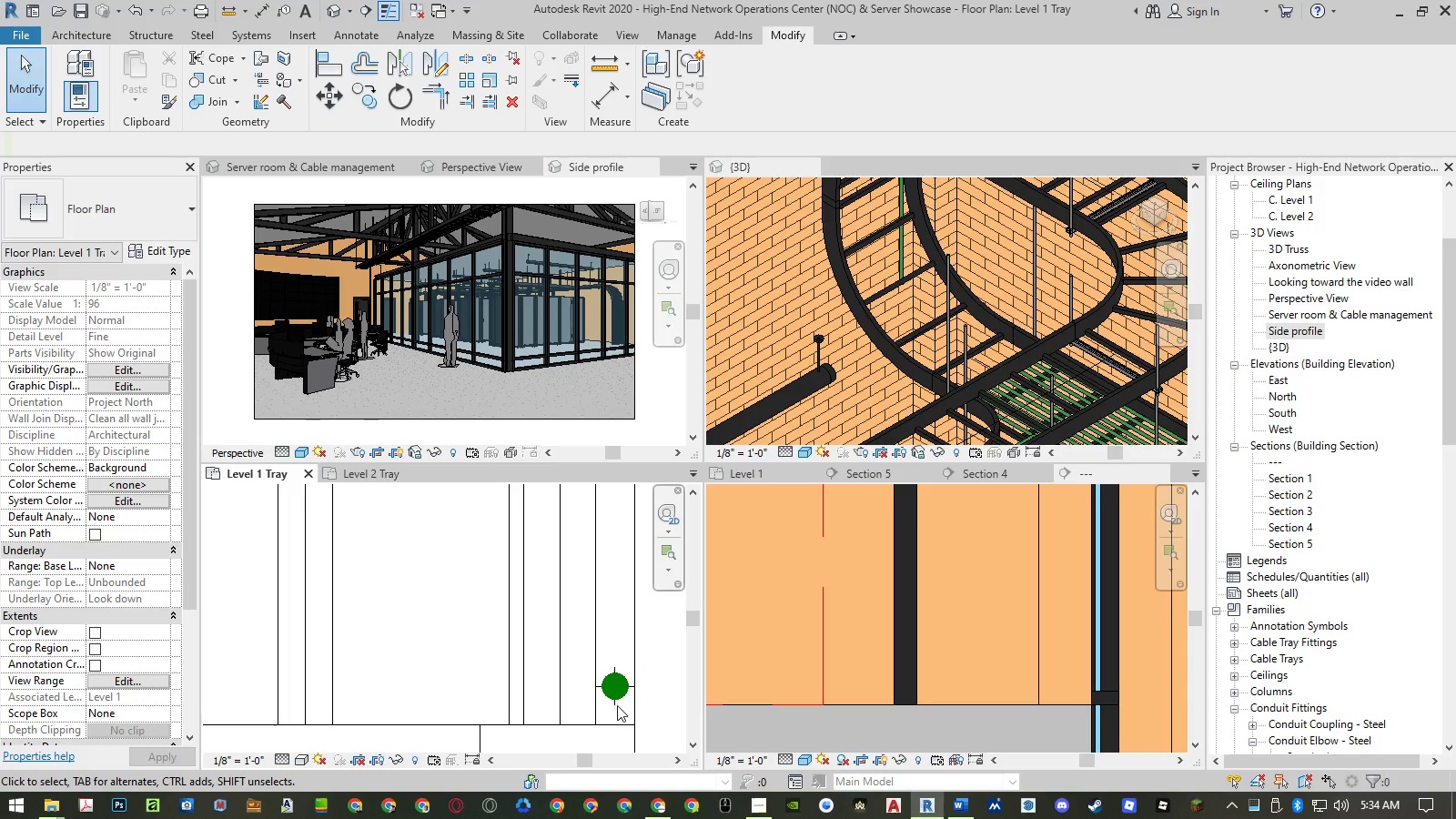 
left_click([611, 688])
 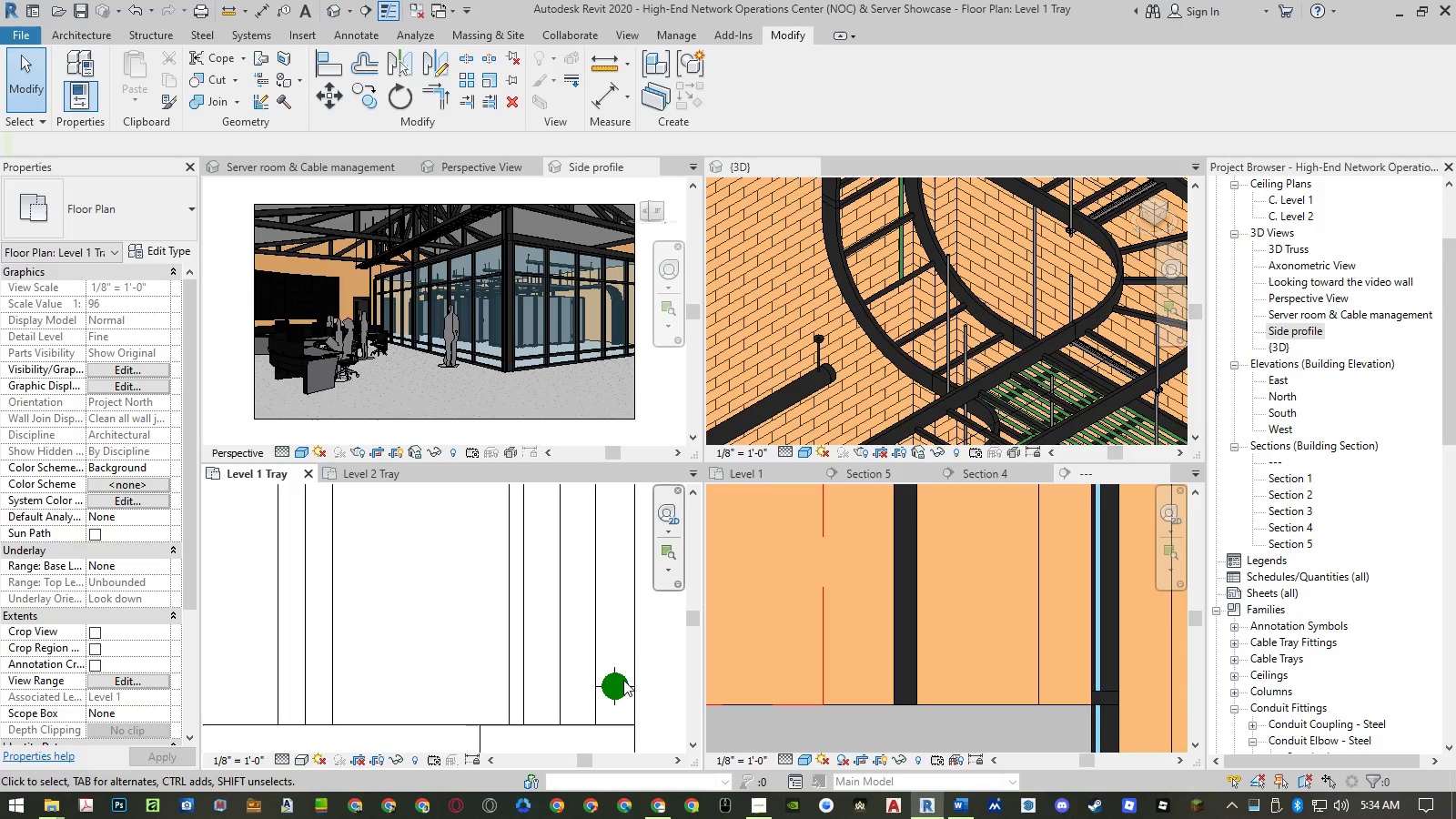 
scroll: coordinate [551, 662], scroll_direction: down, amount: 4.0
 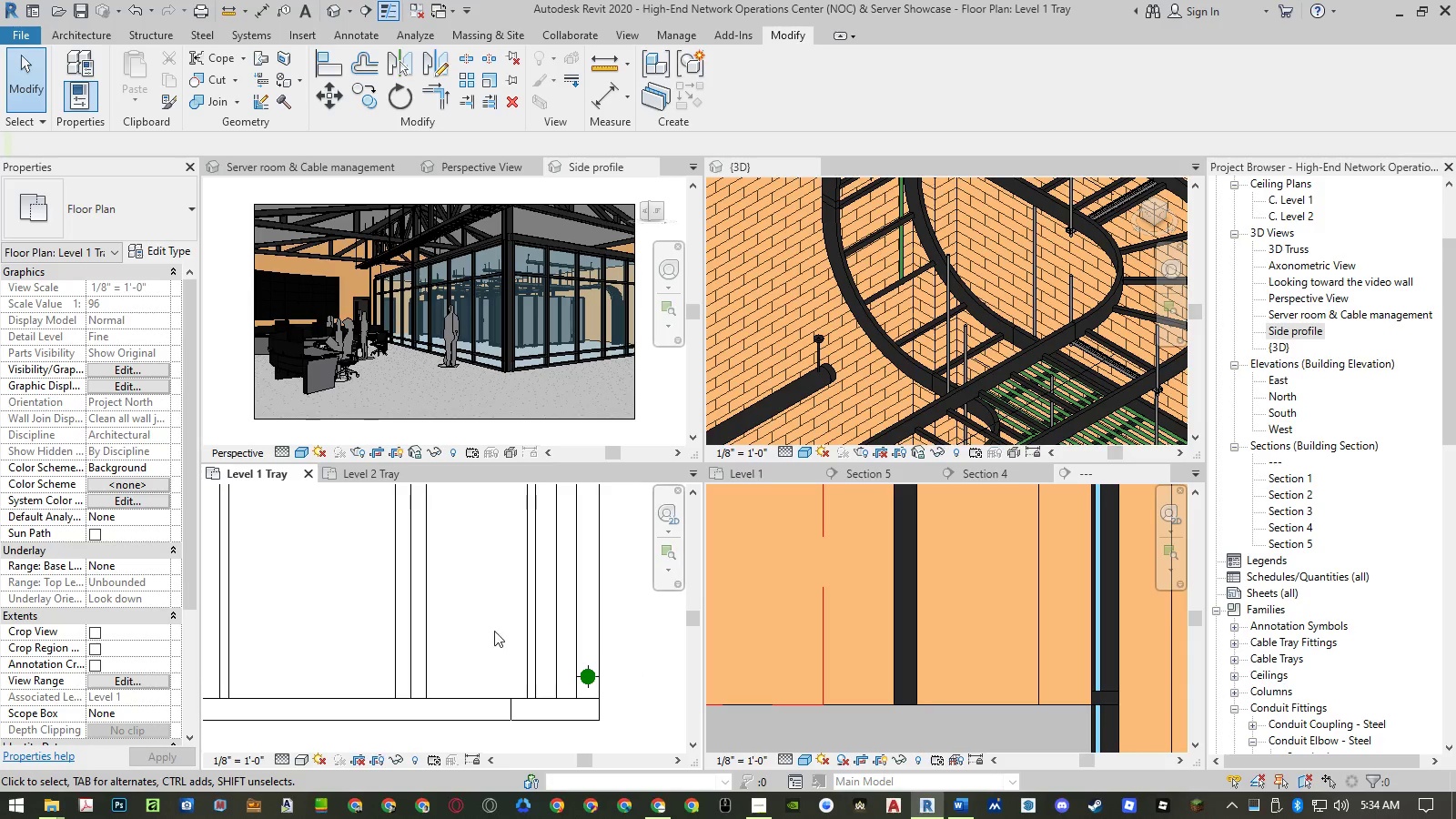 
left_click_drag(start_coordinate=[485, 629], to_coordinate=[624, 698])
 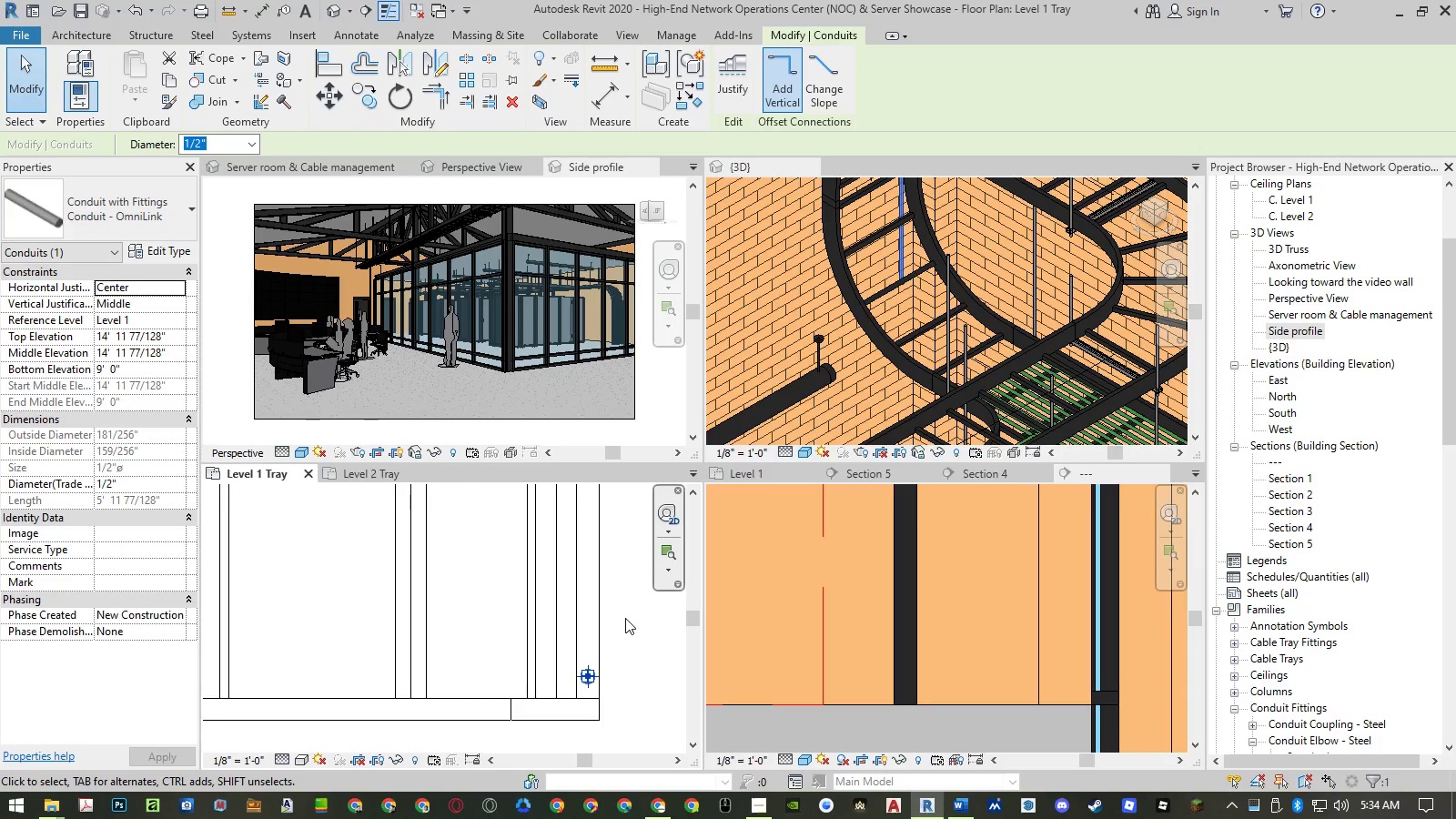 
type(mv)
 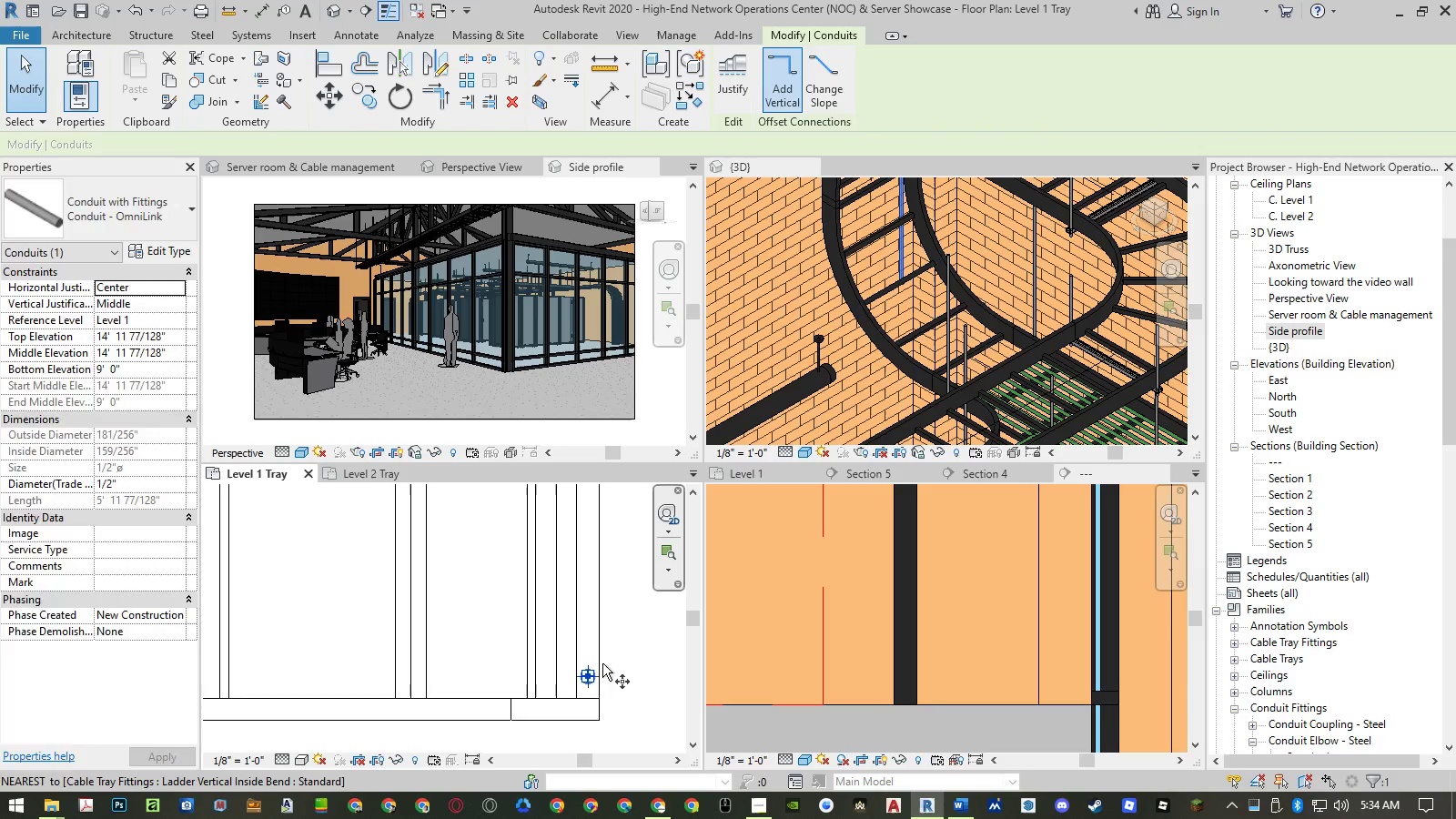 
scroll: coordinate [602, 672], scroll_direction: up, amount: 4.0
 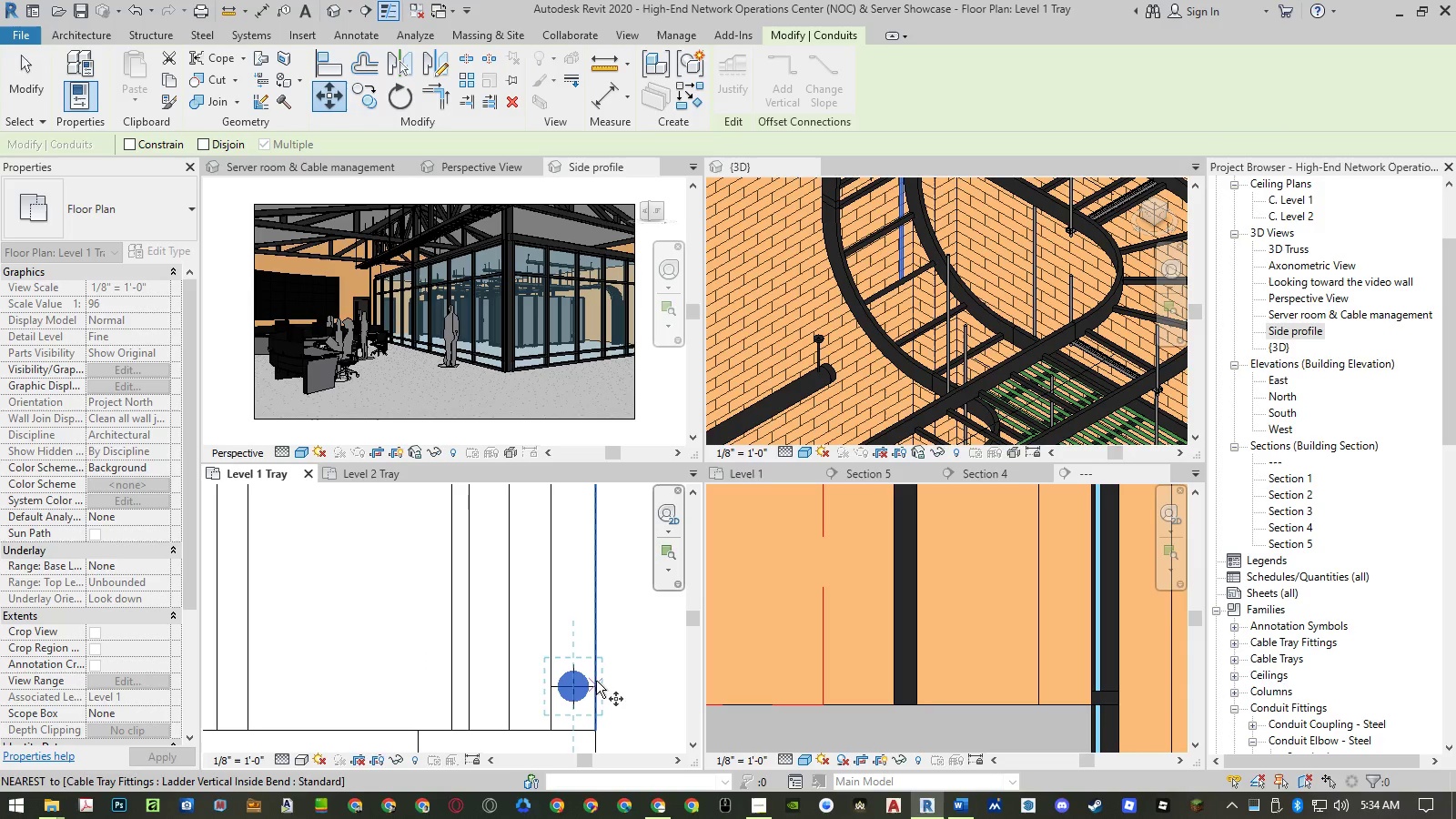 
left_click([598, 643])
 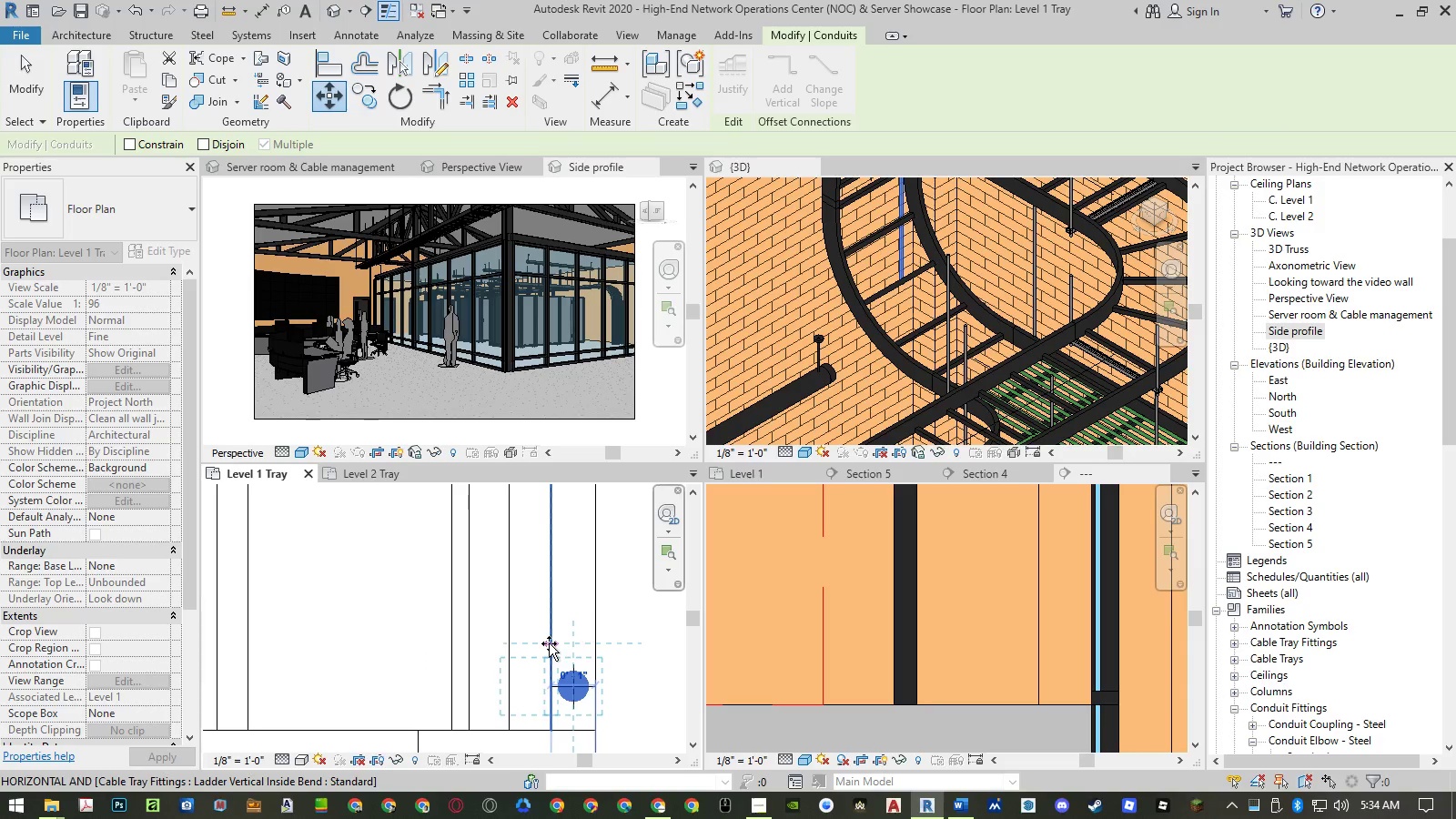 
left_click([549, 643])
 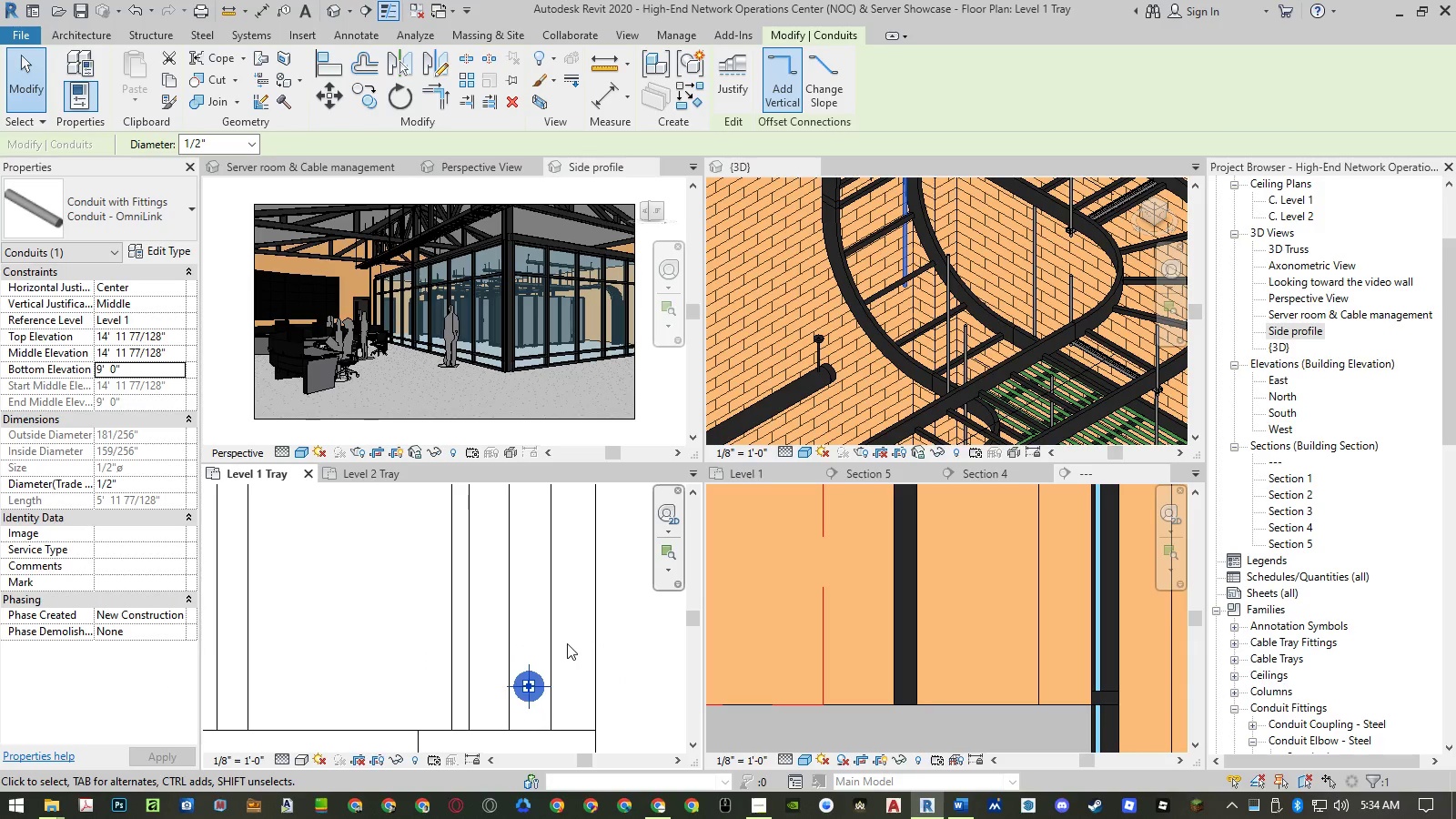 
key(Escape)
type(tr)
 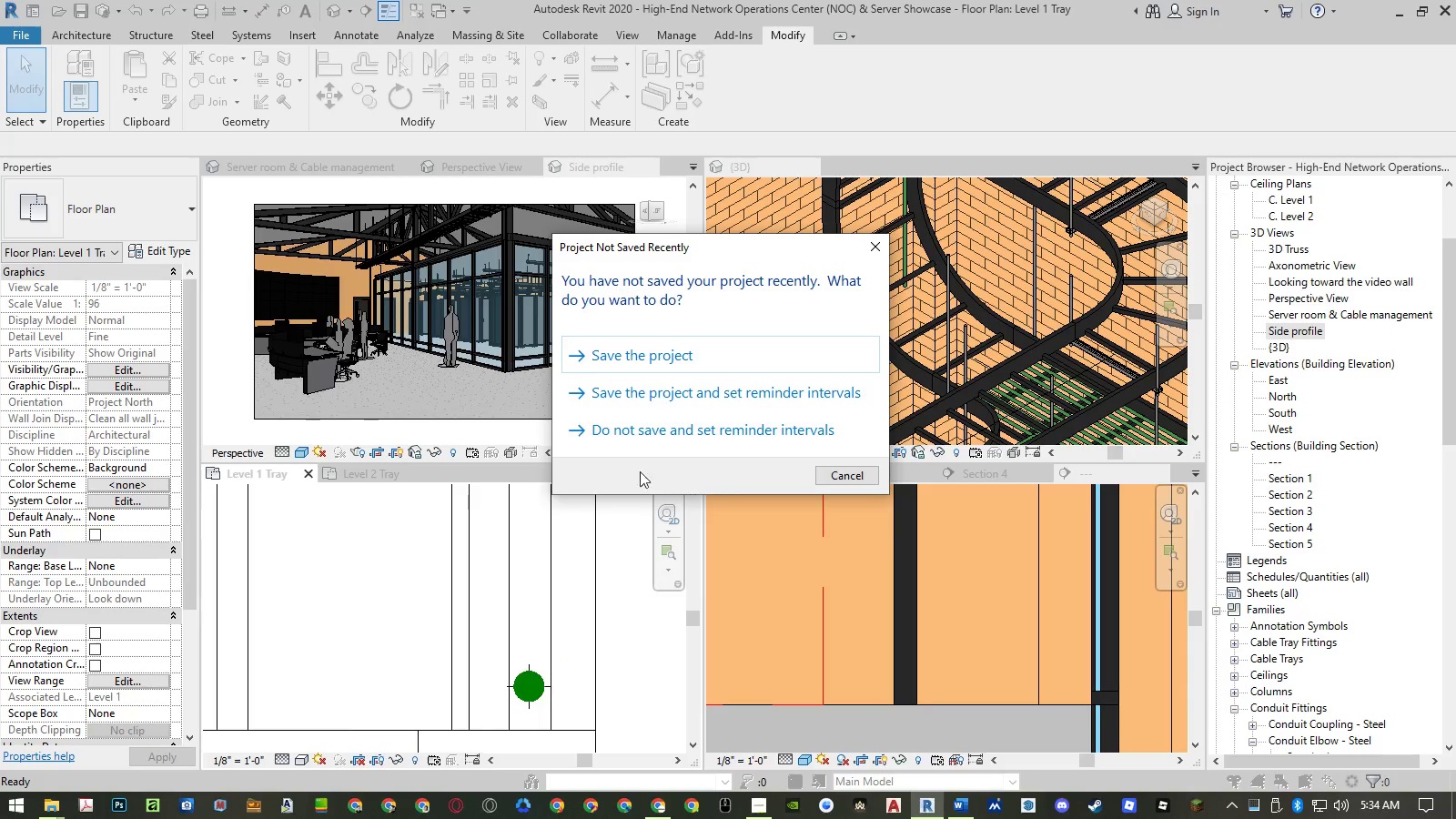 
left_click([648, 347])
 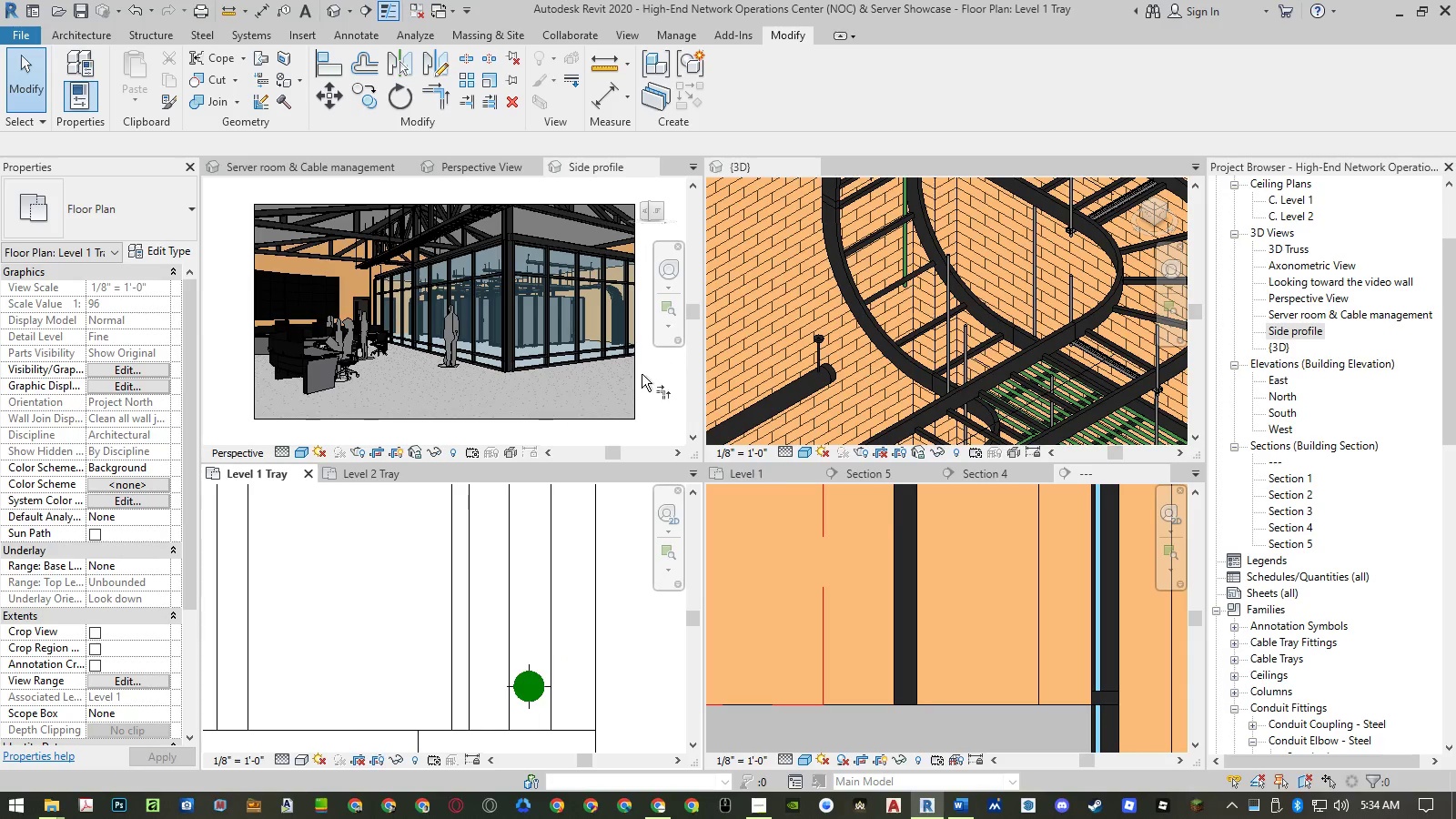 
wait(5.05)
 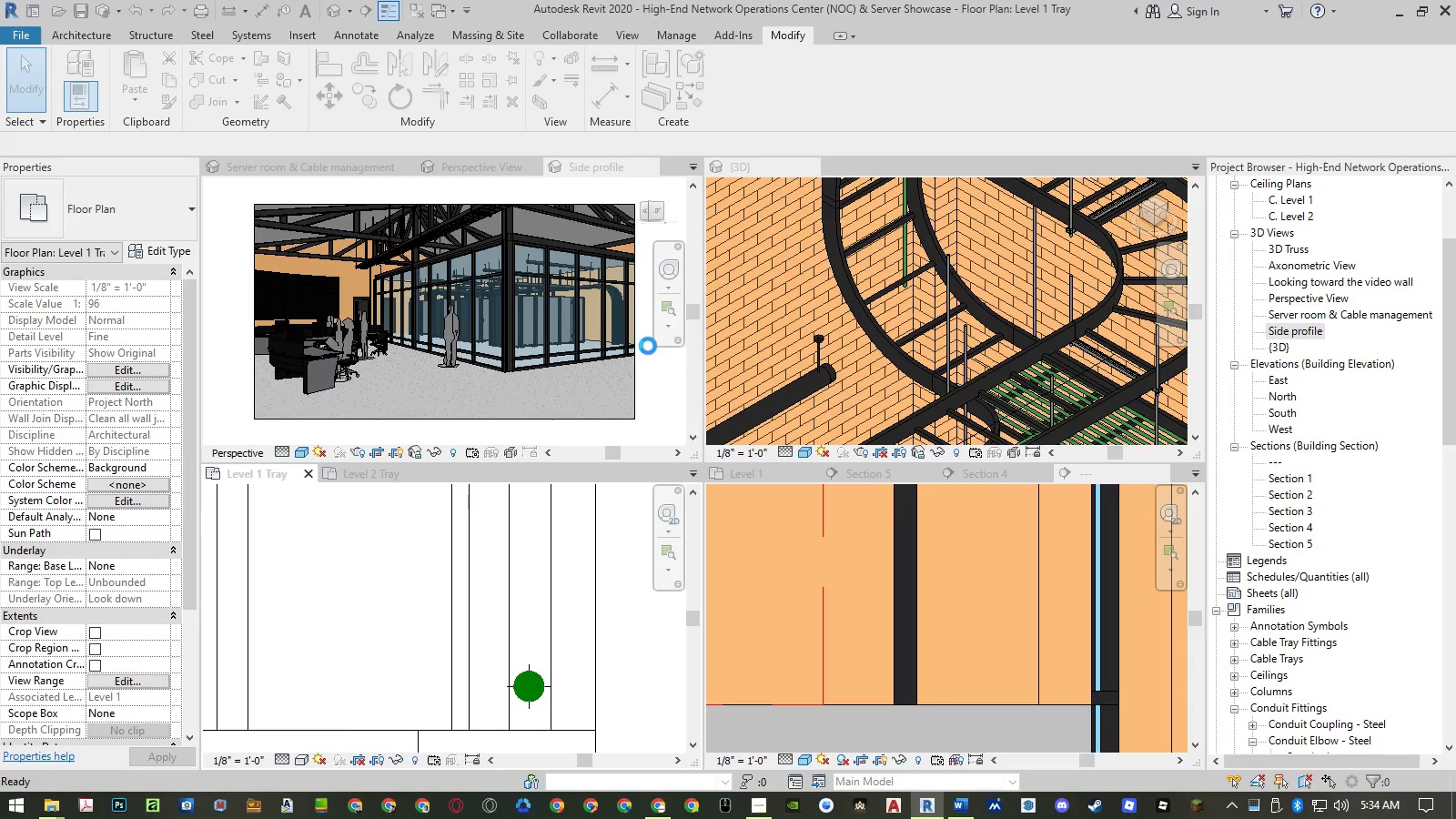 
left_click([538, 657])
 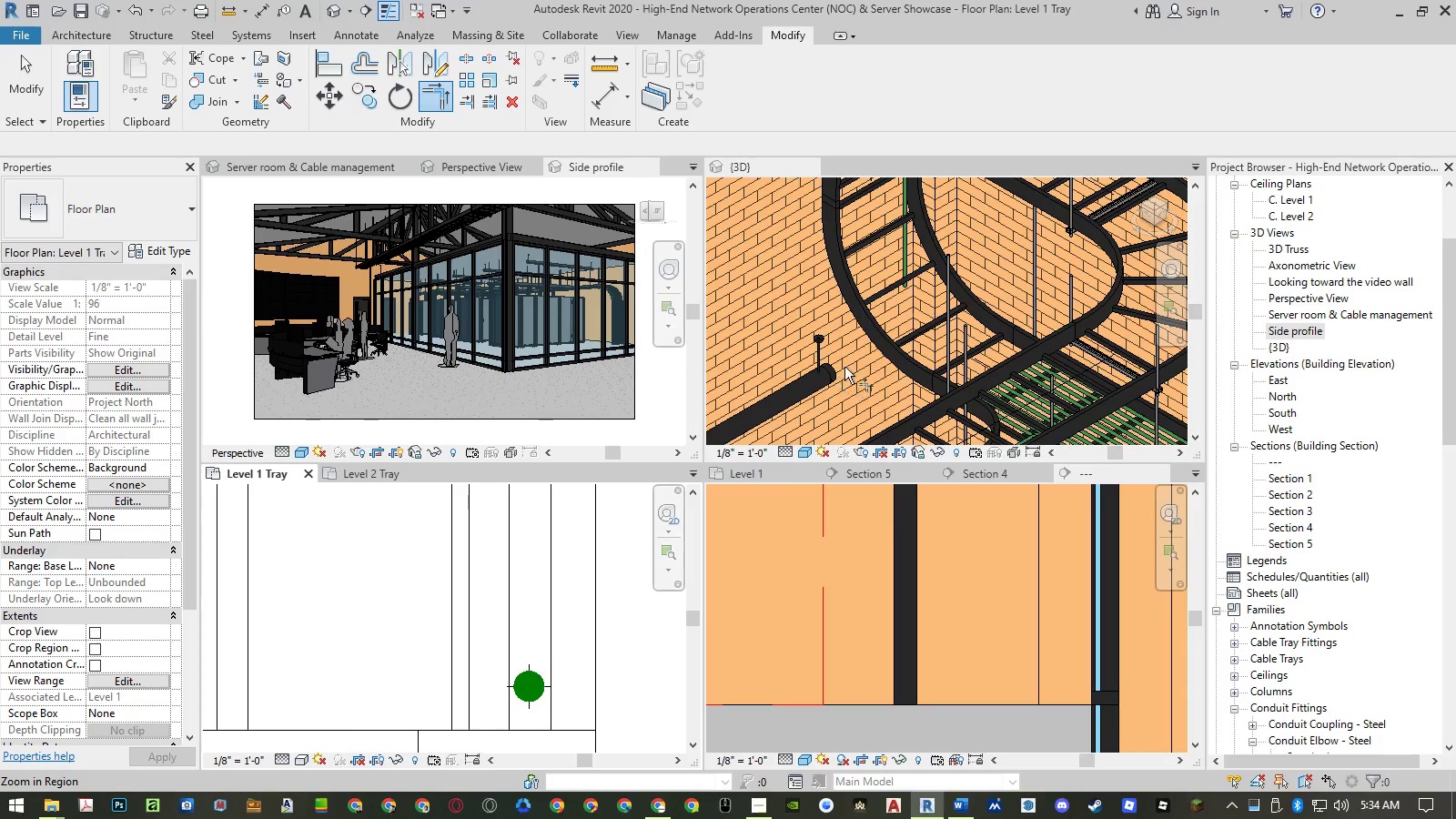 
left_click([956, 238])
 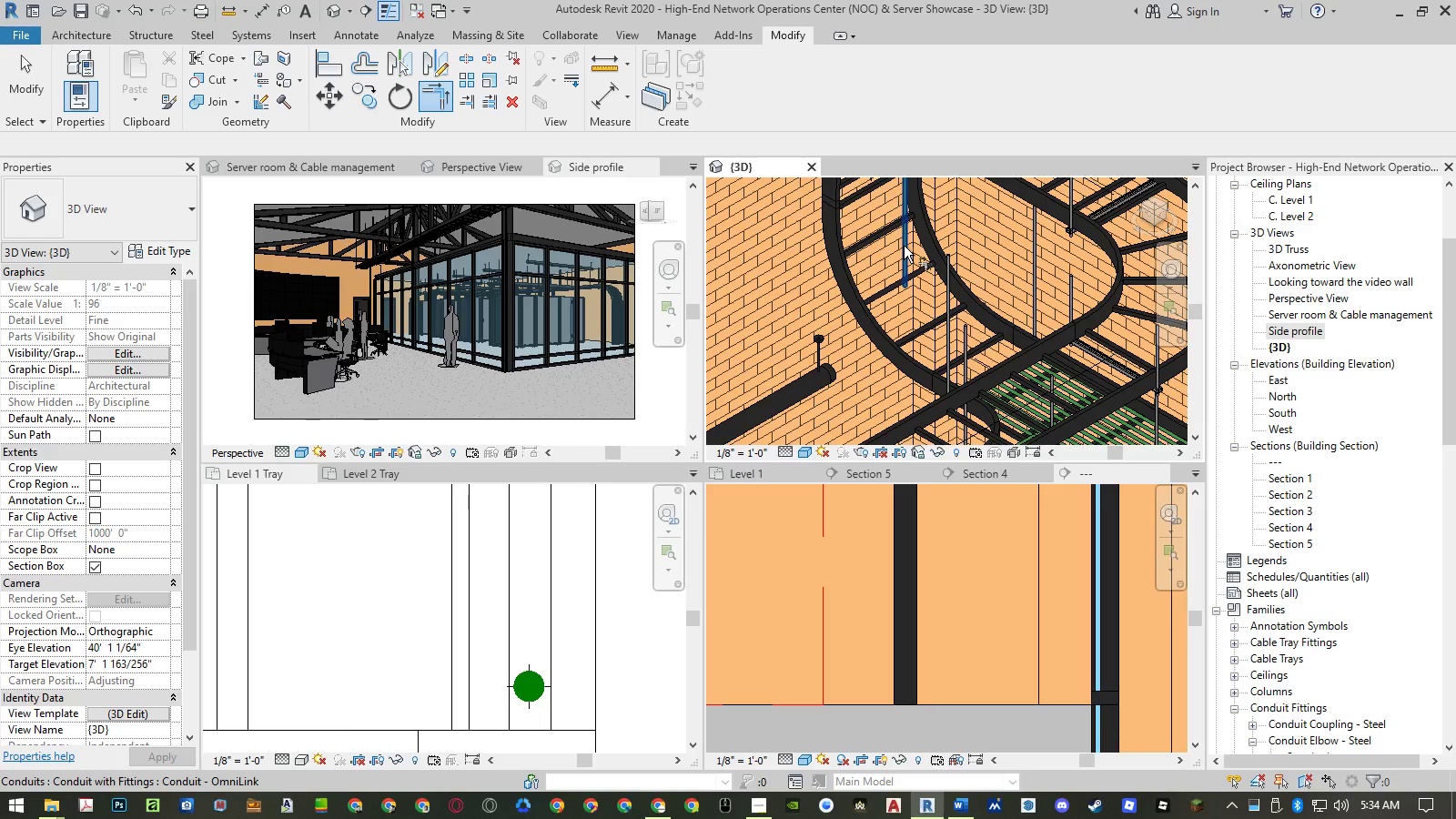 
left_click([904, 246])
 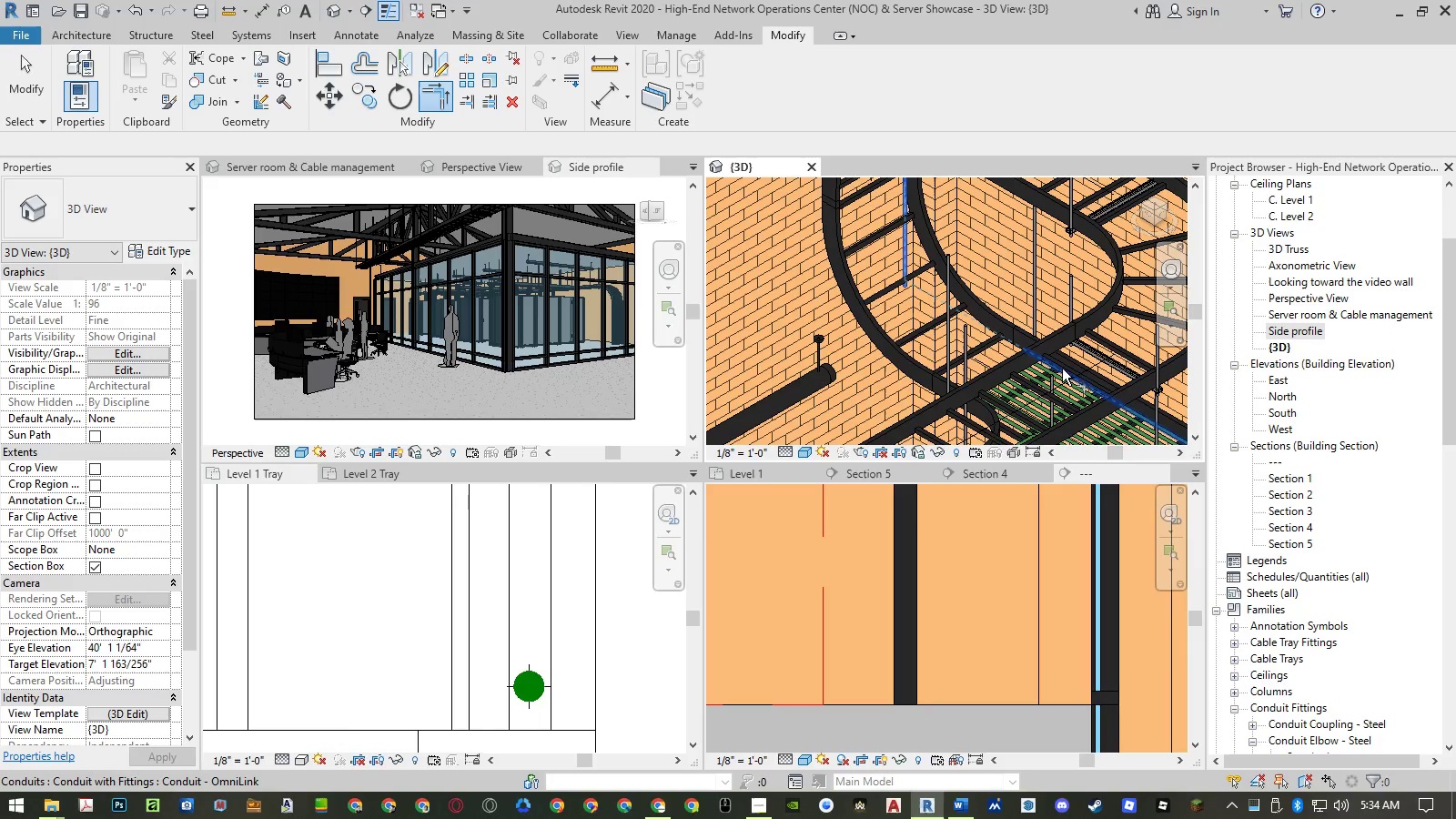 
scroll: coordinate [1087, 382], scroll_direction: up, amount: 6.0
 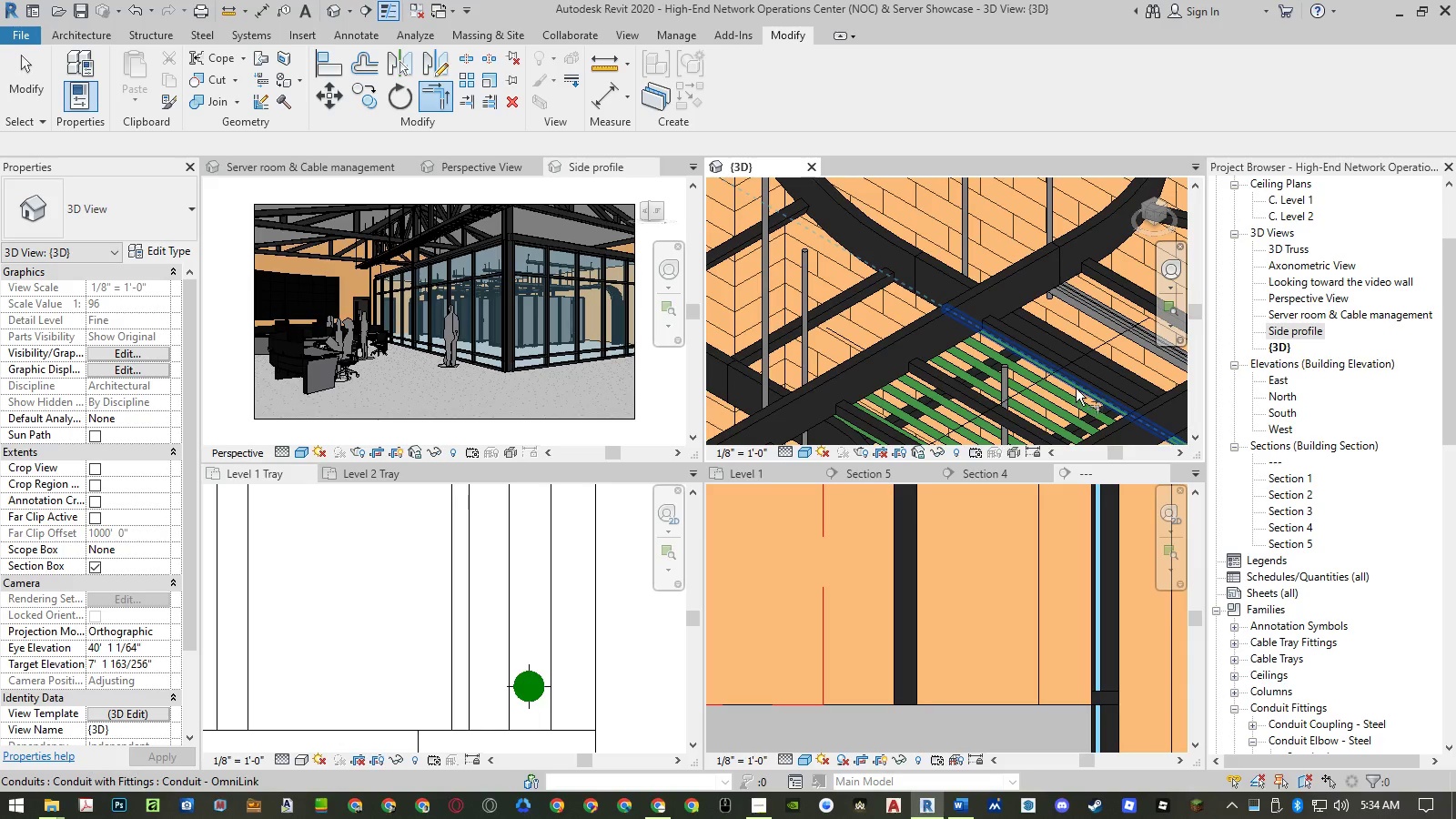 
scroll: coordinate [914, 351], scroll_direction: down, amount: 6.0
 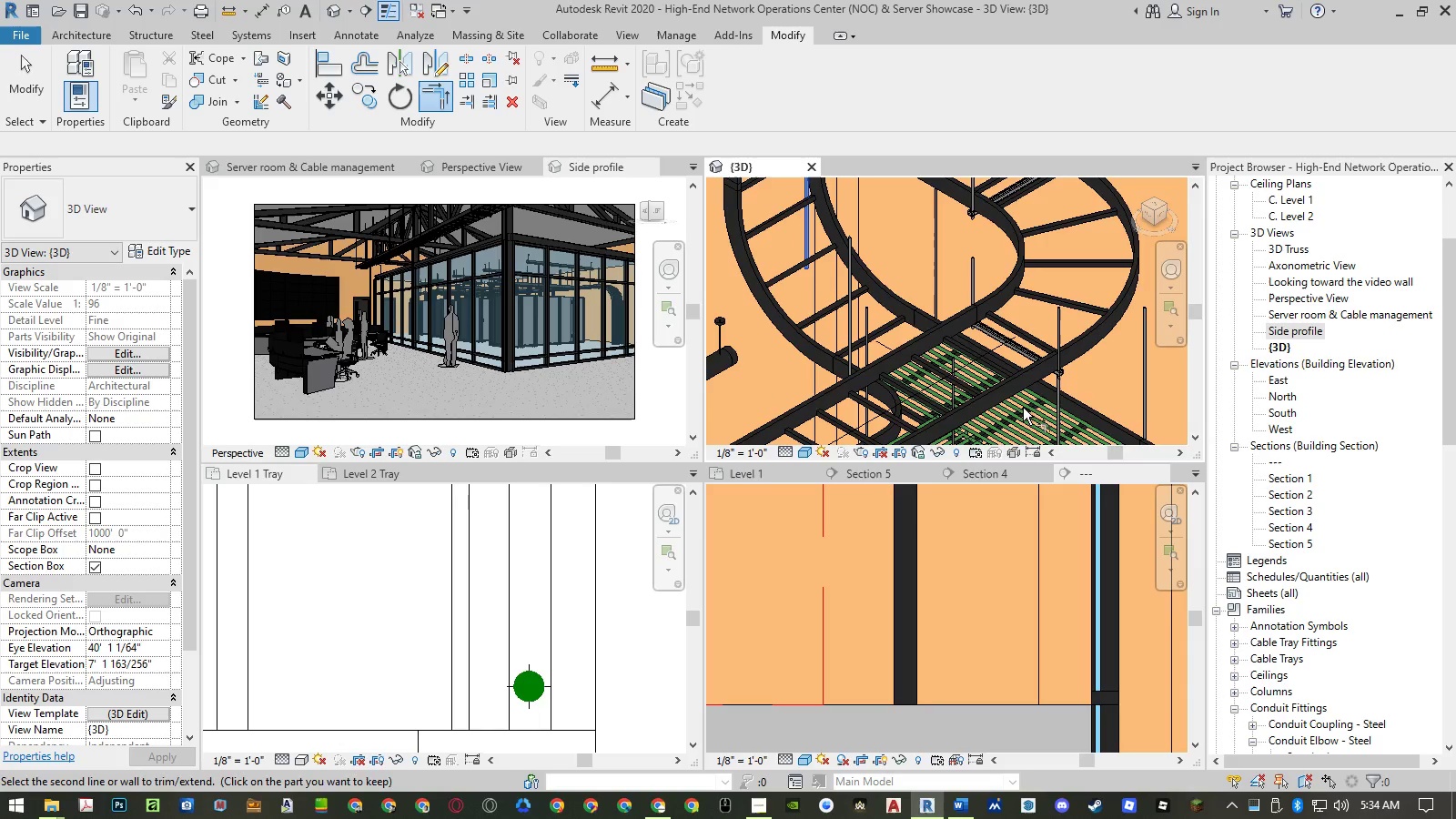 
scroll: coordinate [1078, 417], scroll_direction: up, amount: 5.0
 